 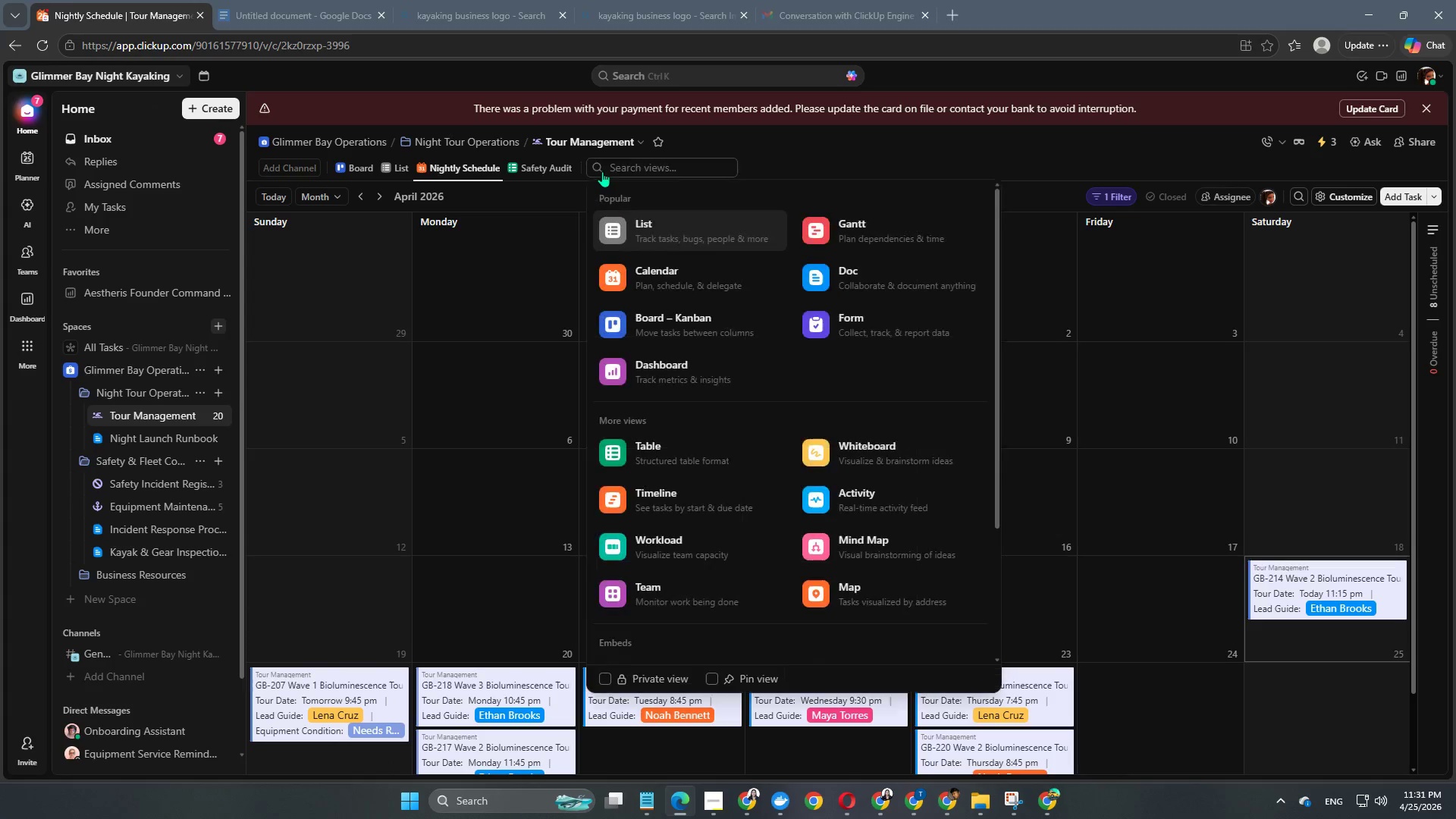 
scroll: coordinate [759, 408], scroll_direction: none, amount: 0.0
 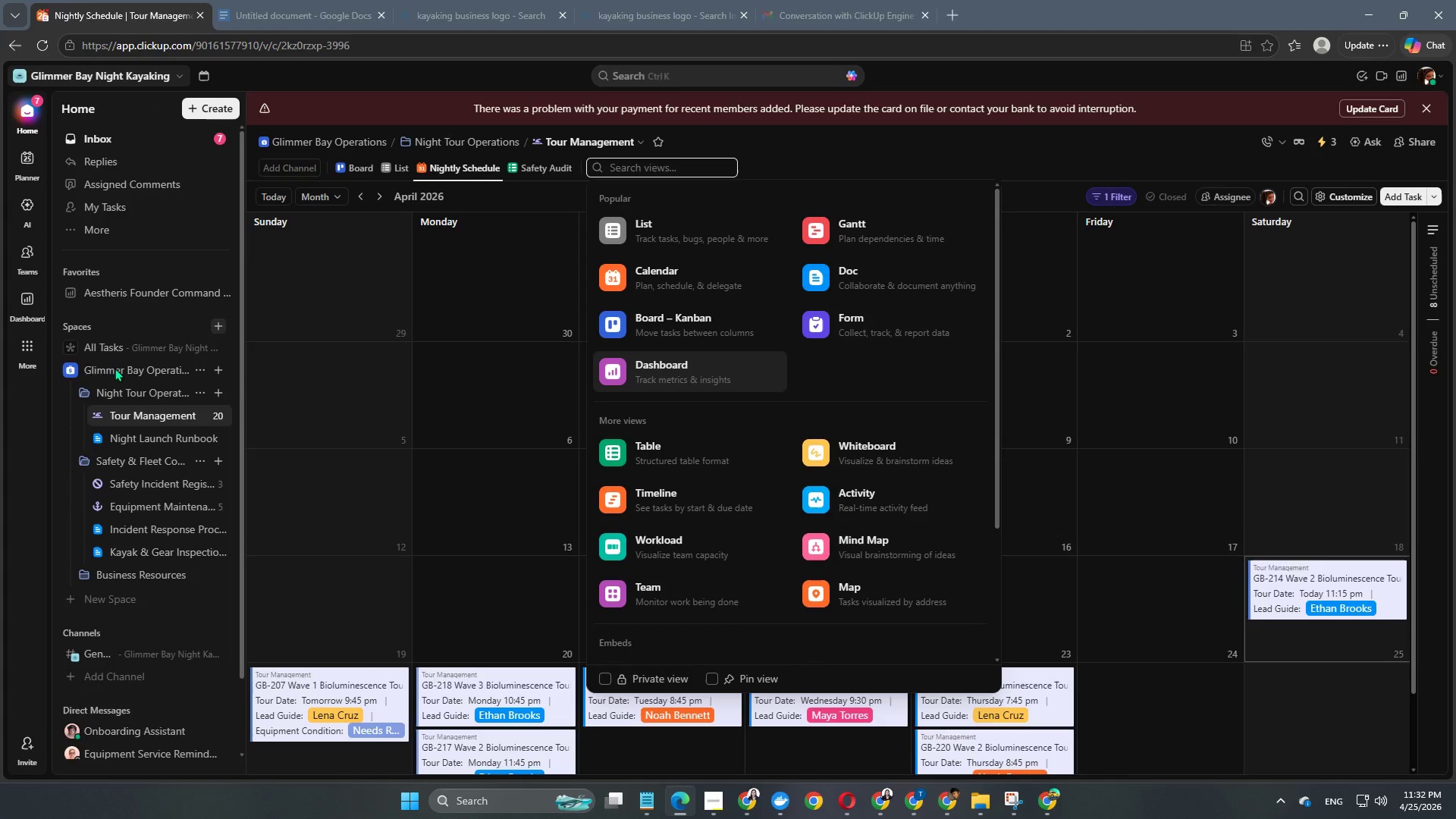 
left_click([10, 441])
 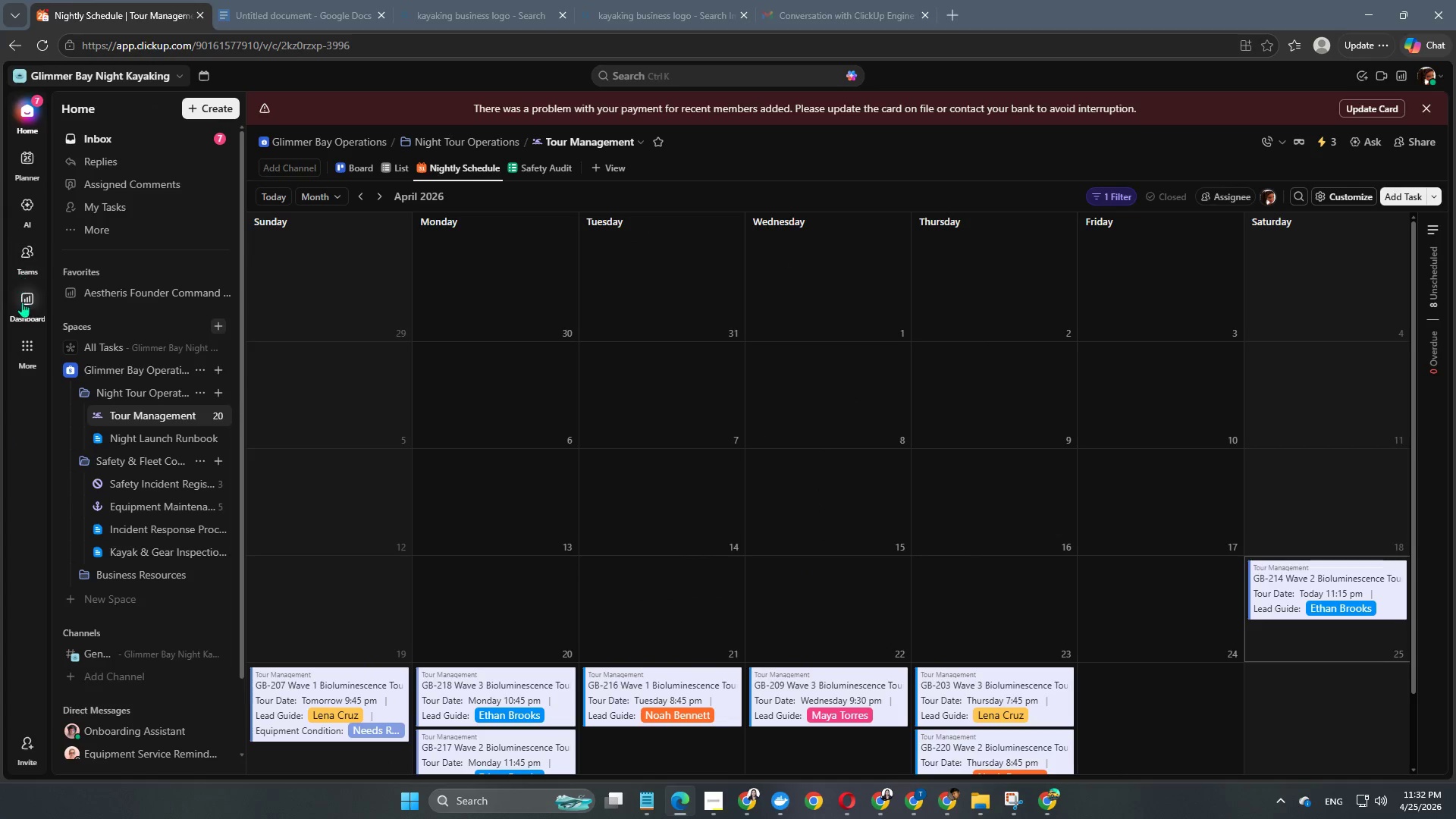 
left_click([24, 303])
 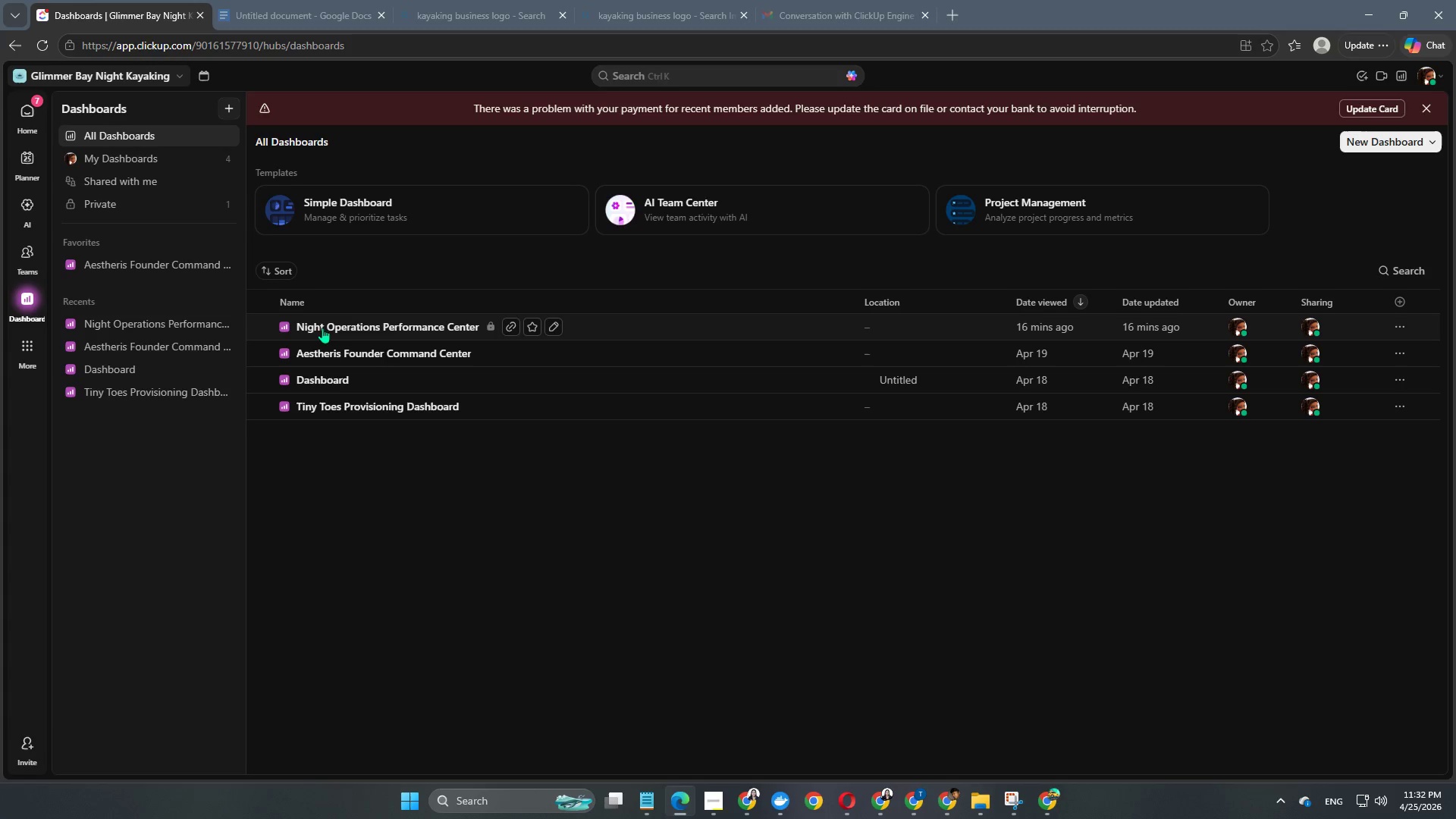 
left_click([337, 328])
 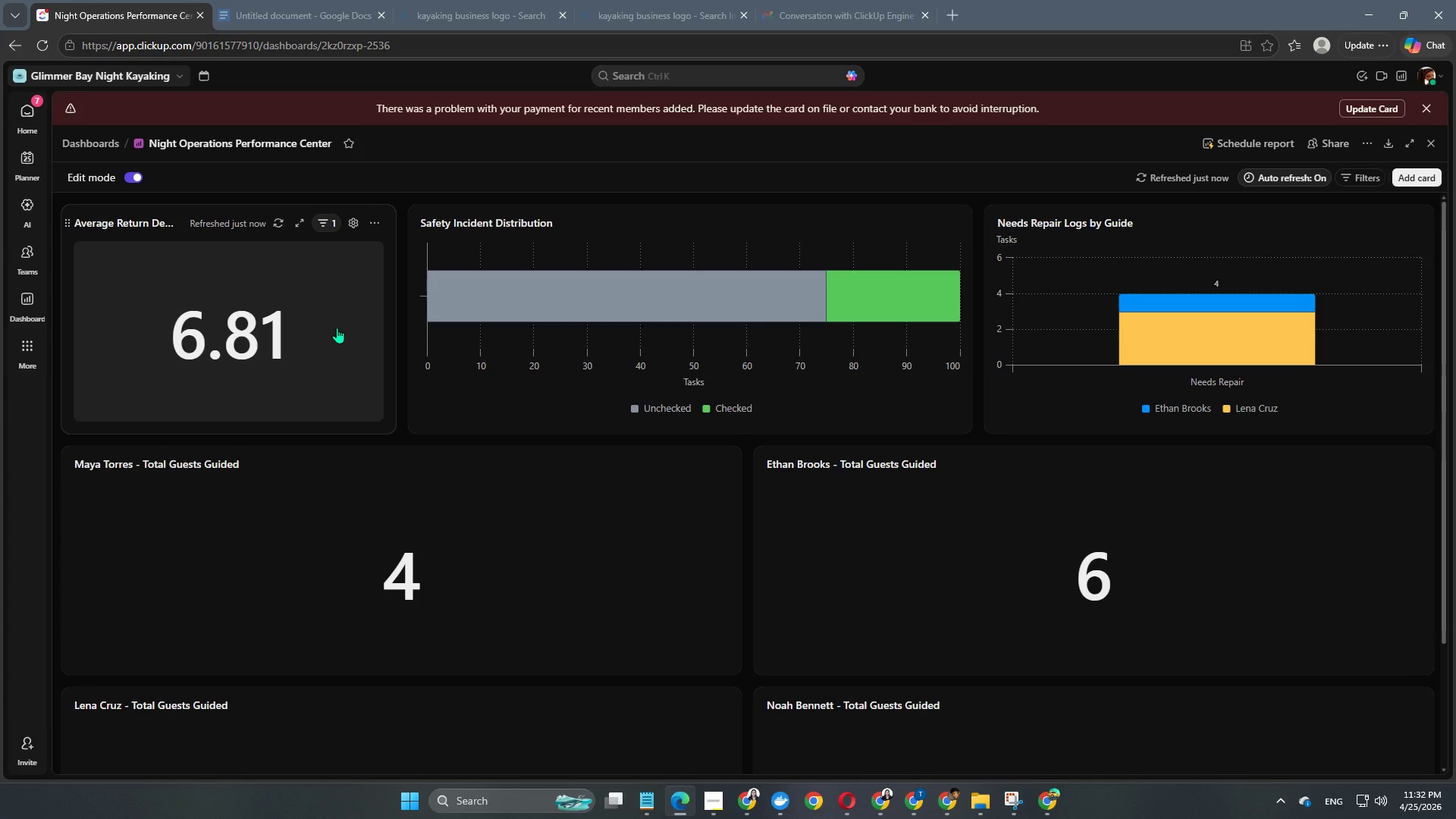 
wait(22.98)
 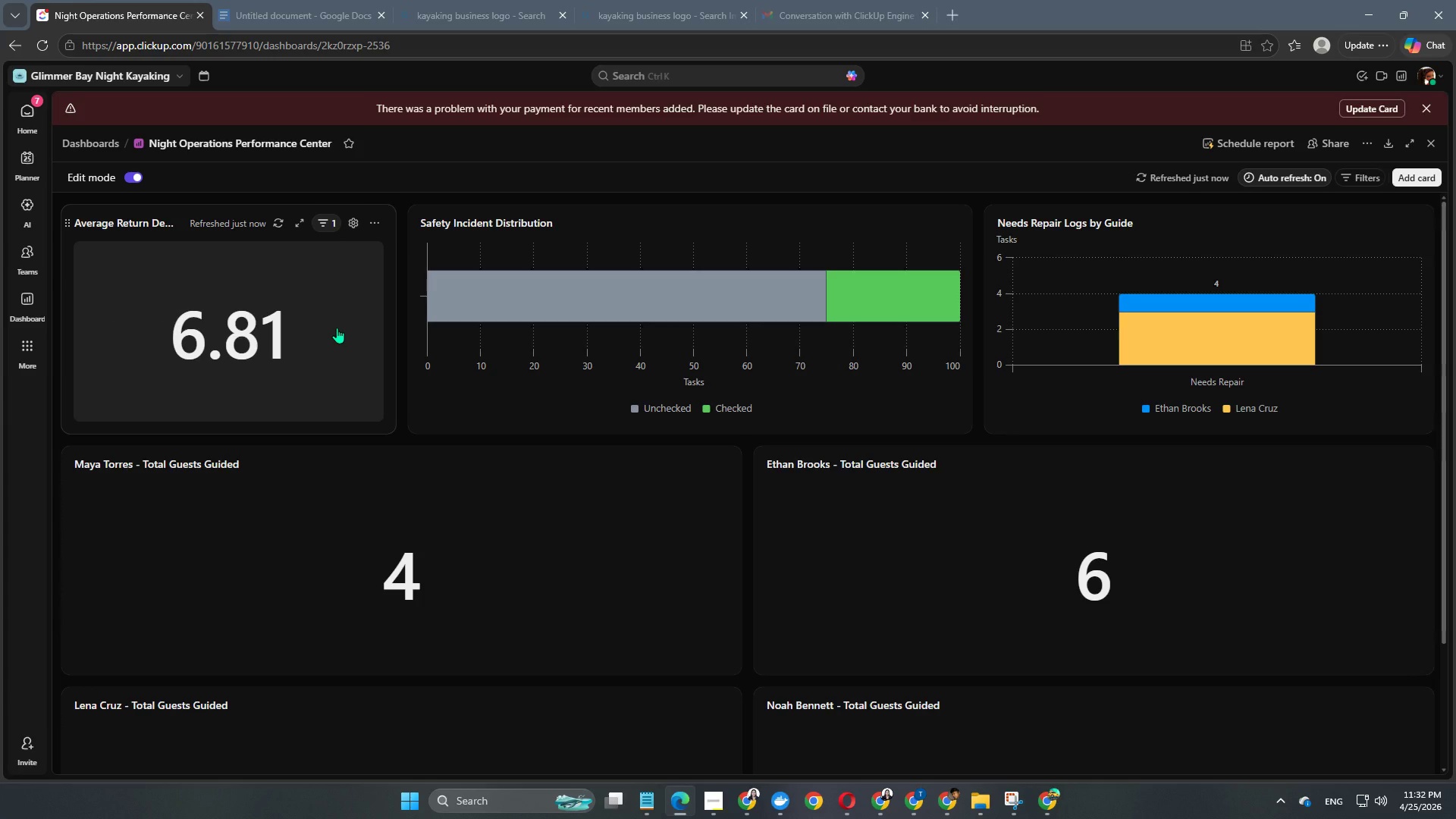 
scroll: coordinate [855, 542], scroll_direction: down, amount: 5.0
 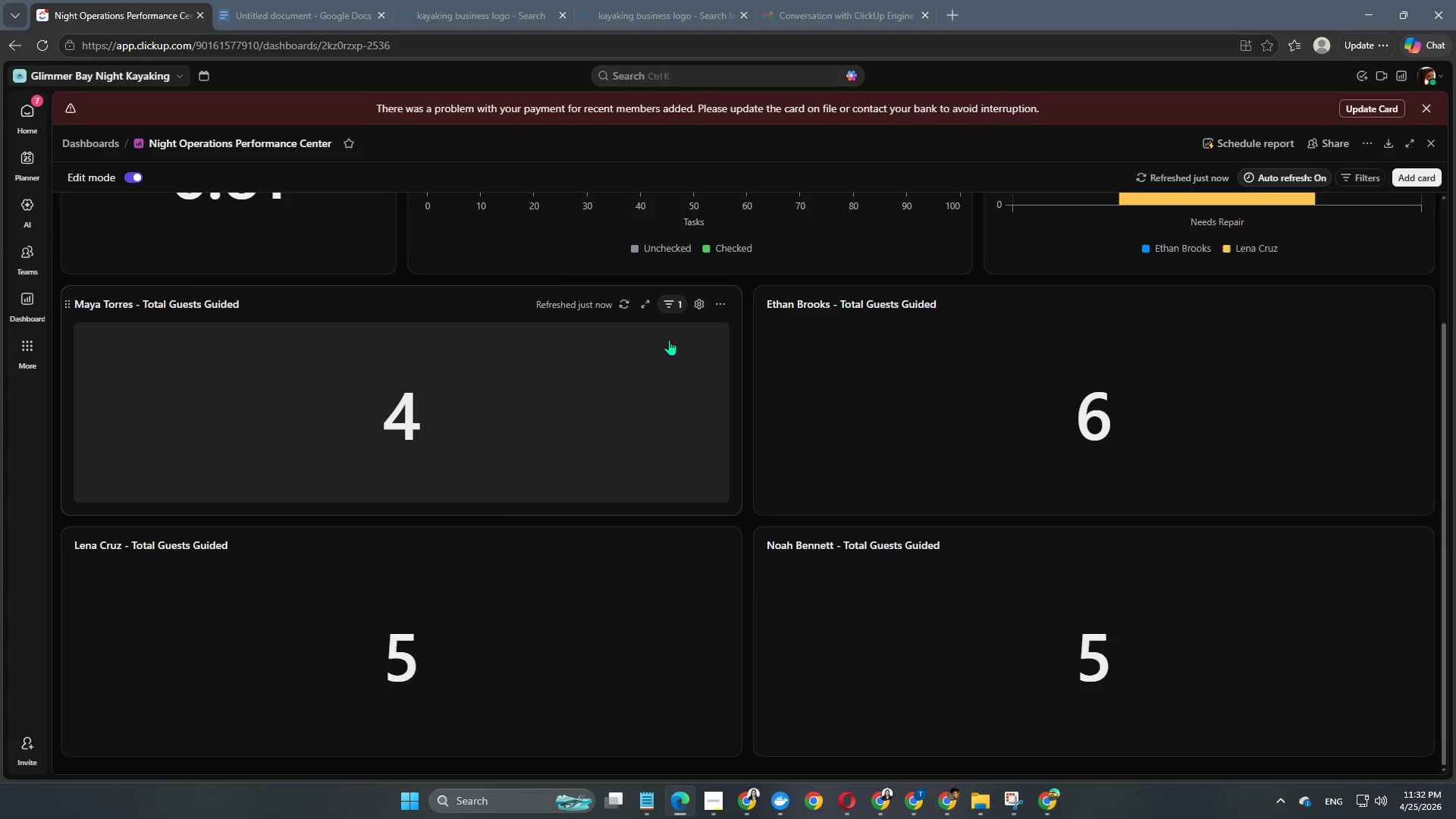 
scroll: coordinate [630, 419], scroll_direction: up, amount: 4.0
 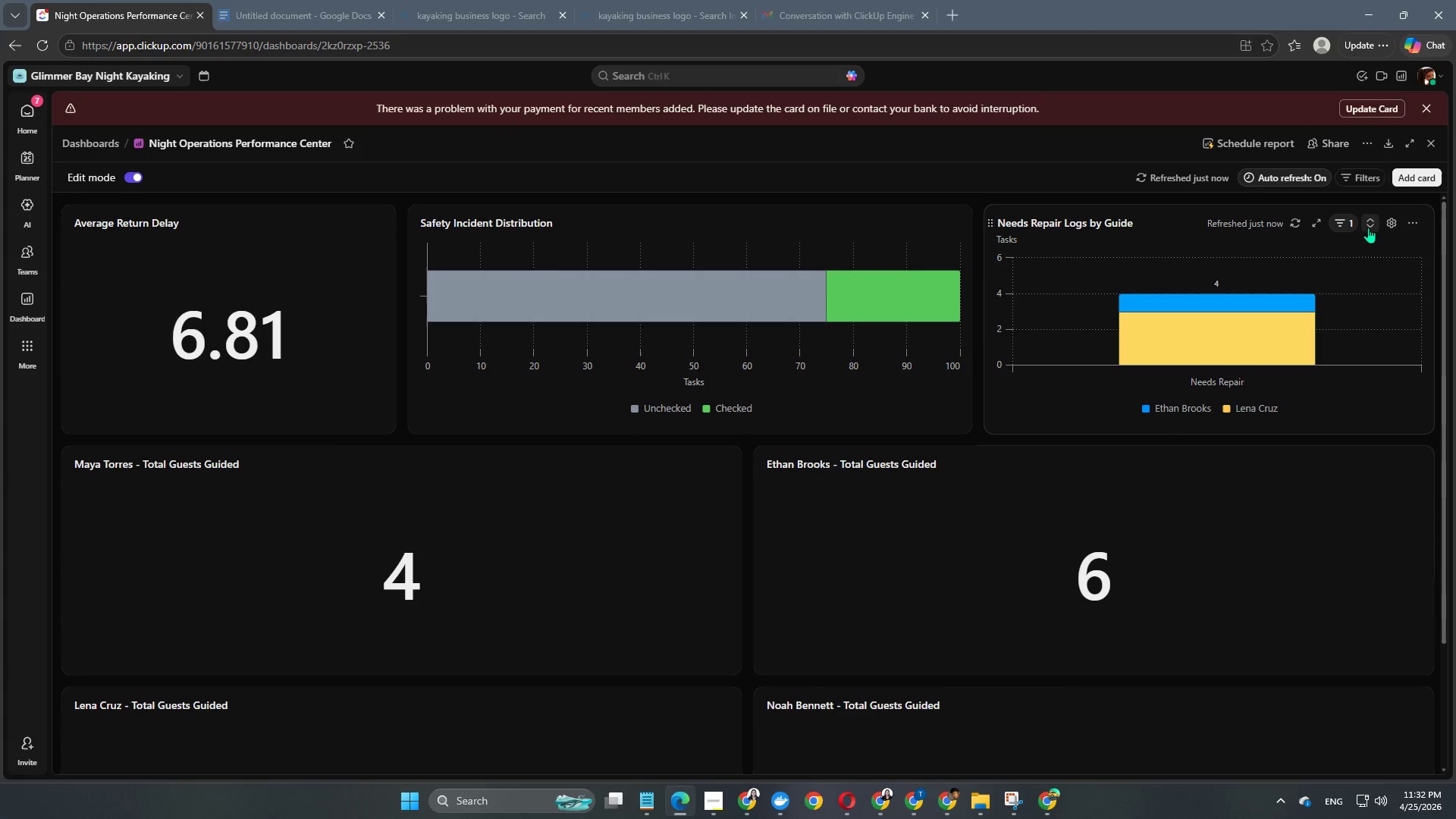 
left_click([1395, 222])
 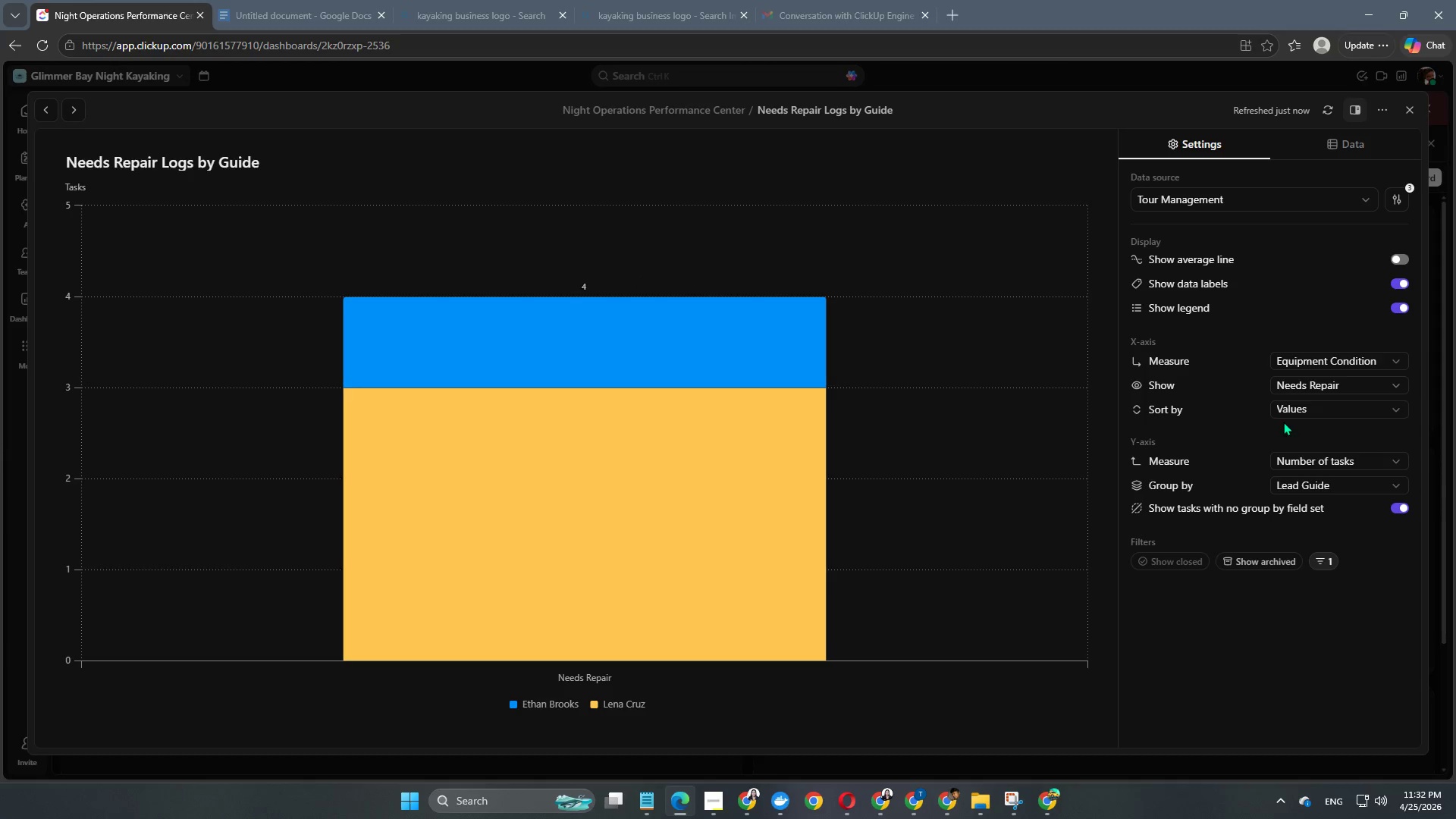 
wait(7.38)
 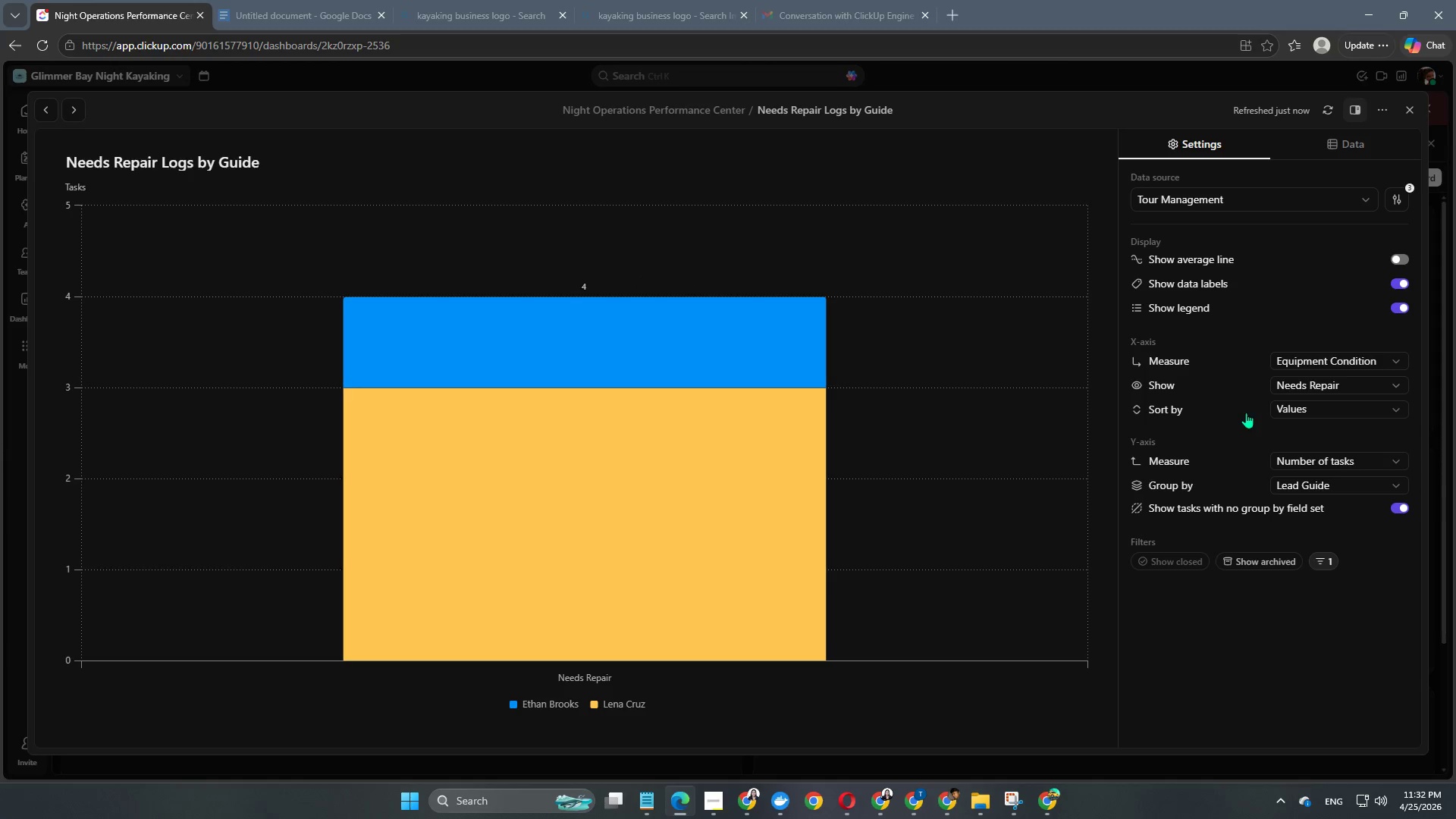 
left_click([1395, 257])
 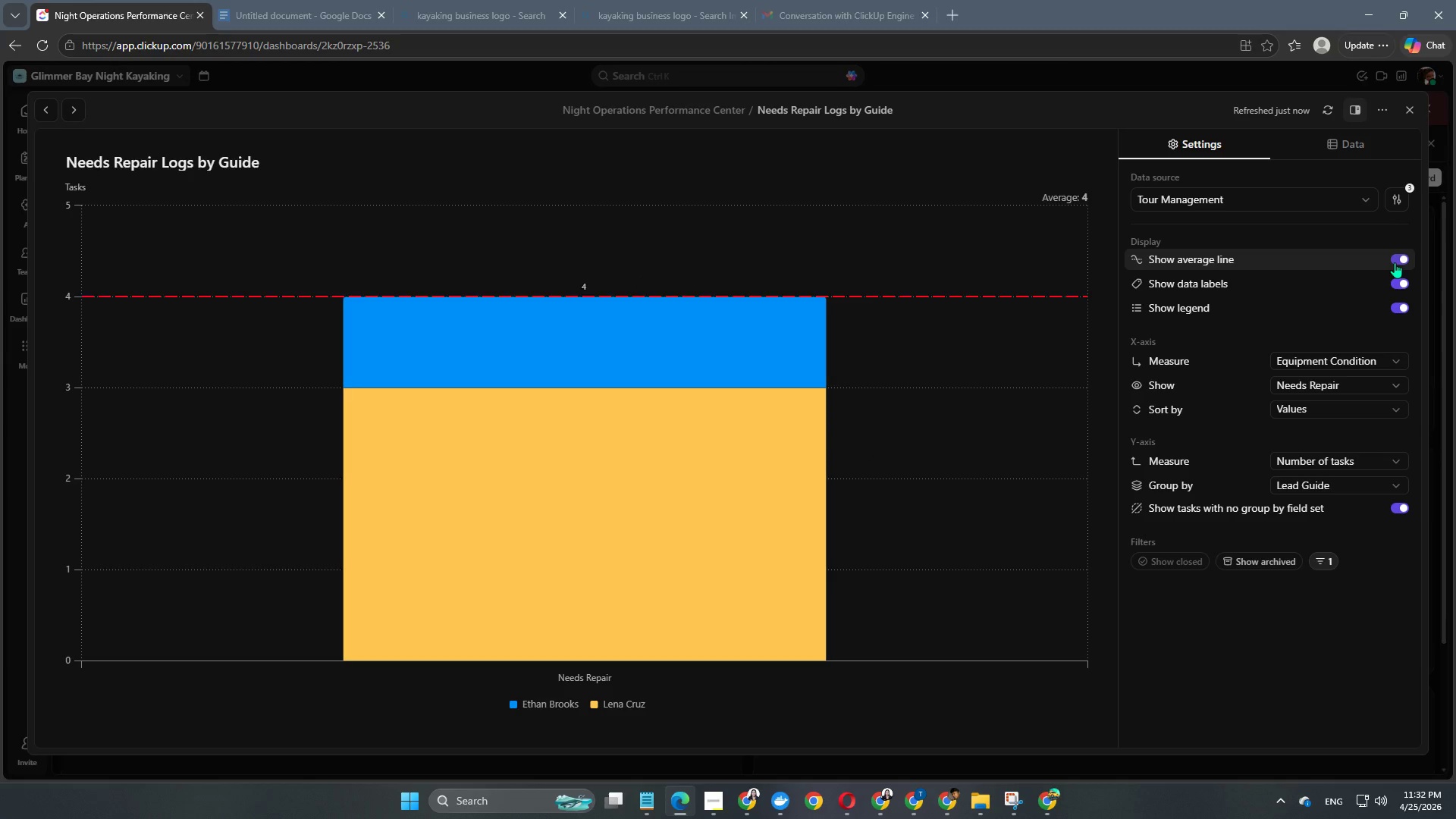 
left_click([1397, 263])
 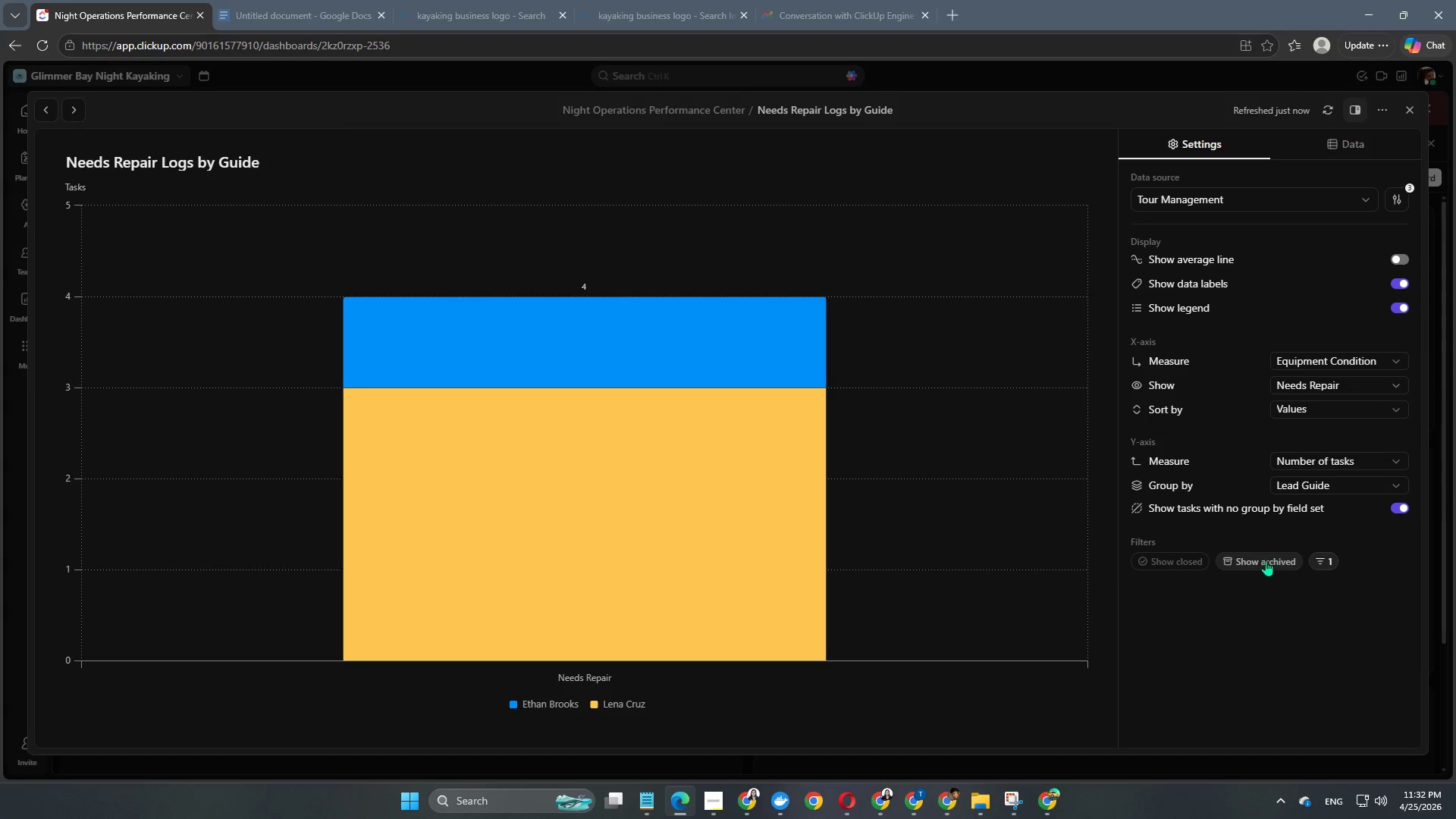 
wait(5.02)
 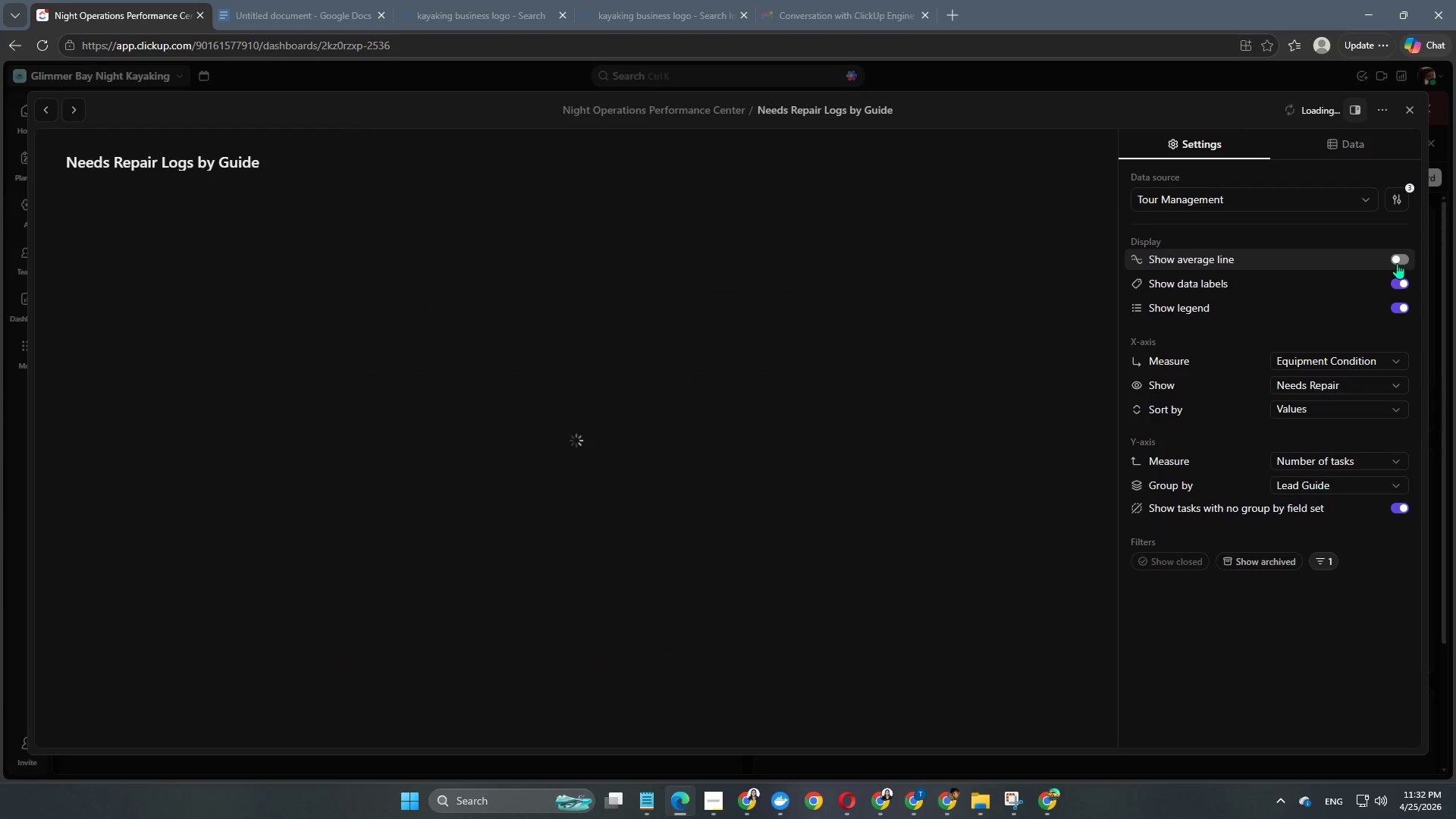 
left_click([1317, 560])
 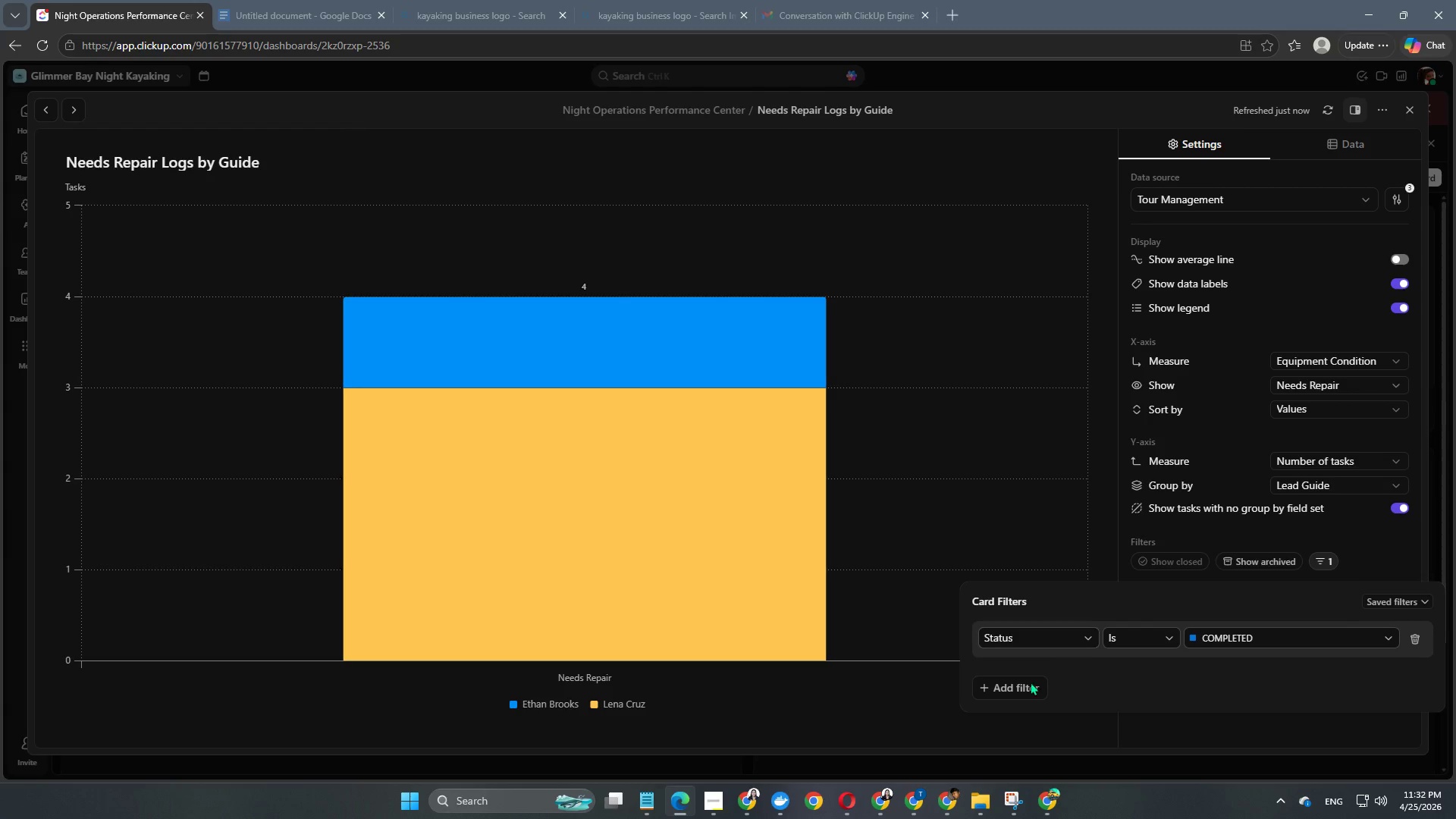 
left_click([1021, 680])
 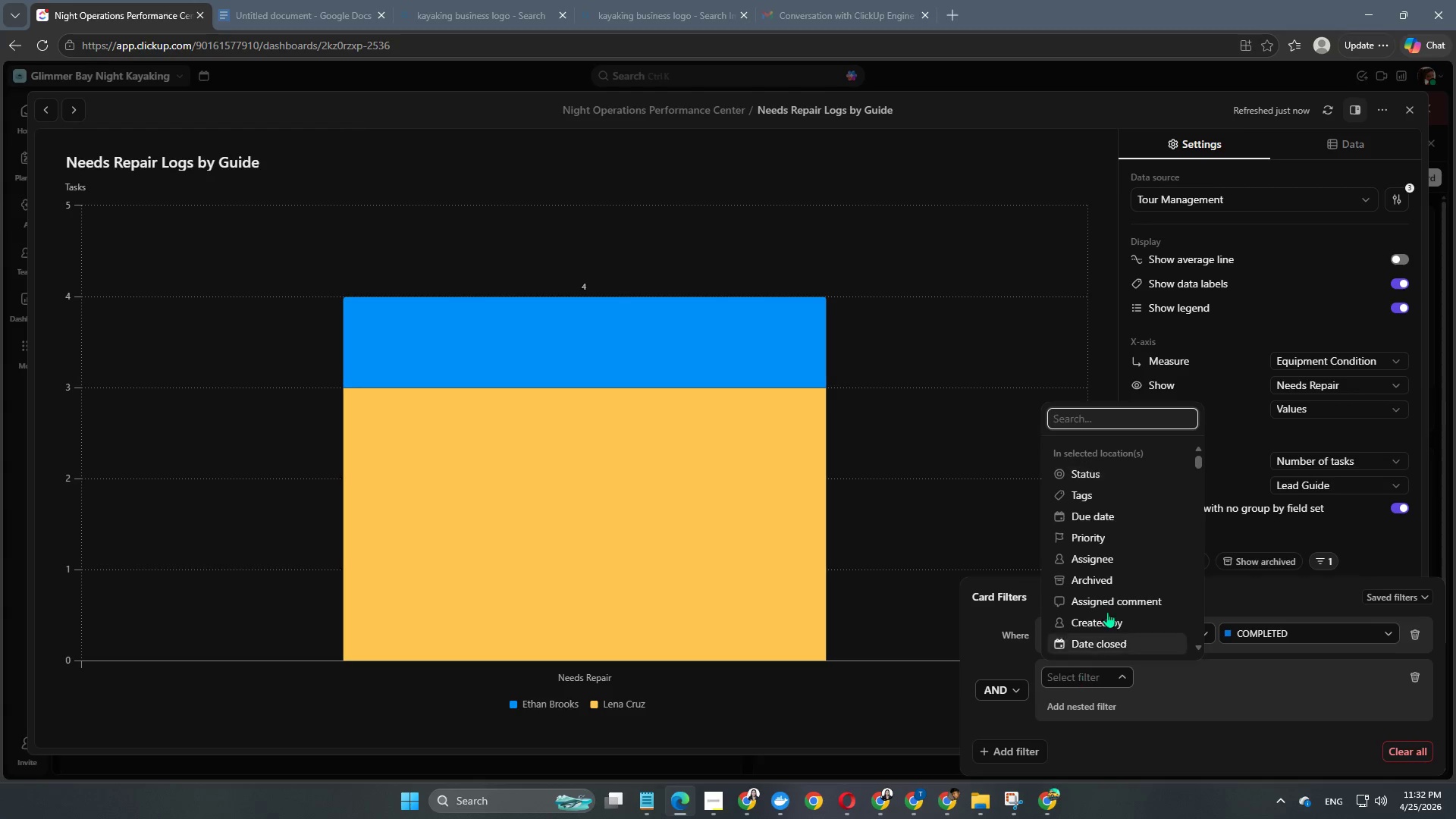 
scroll: coordinate [1129, 544], scroll_direction: down, amount: 8.0
 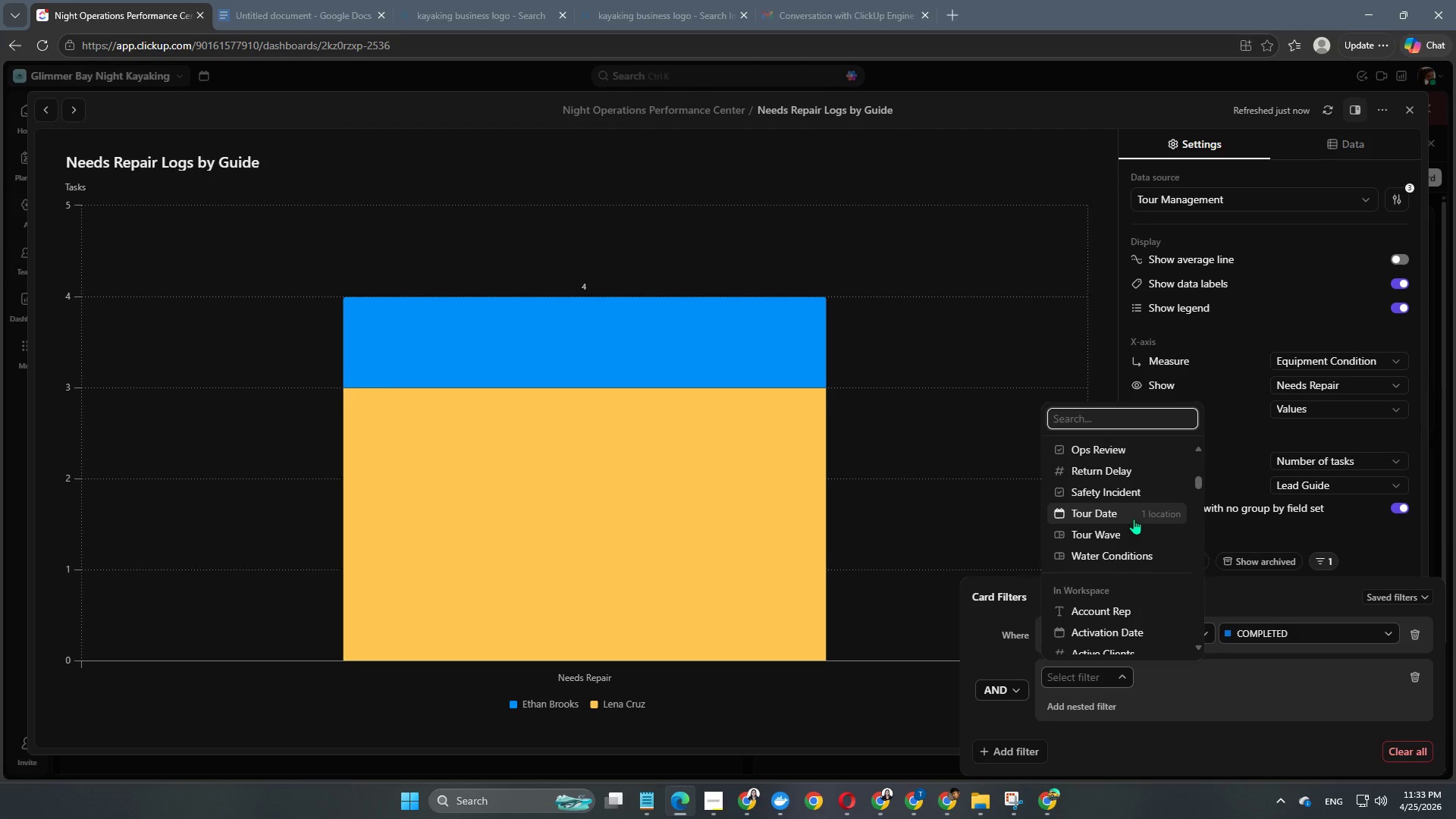 
left_click([1136, 518])
 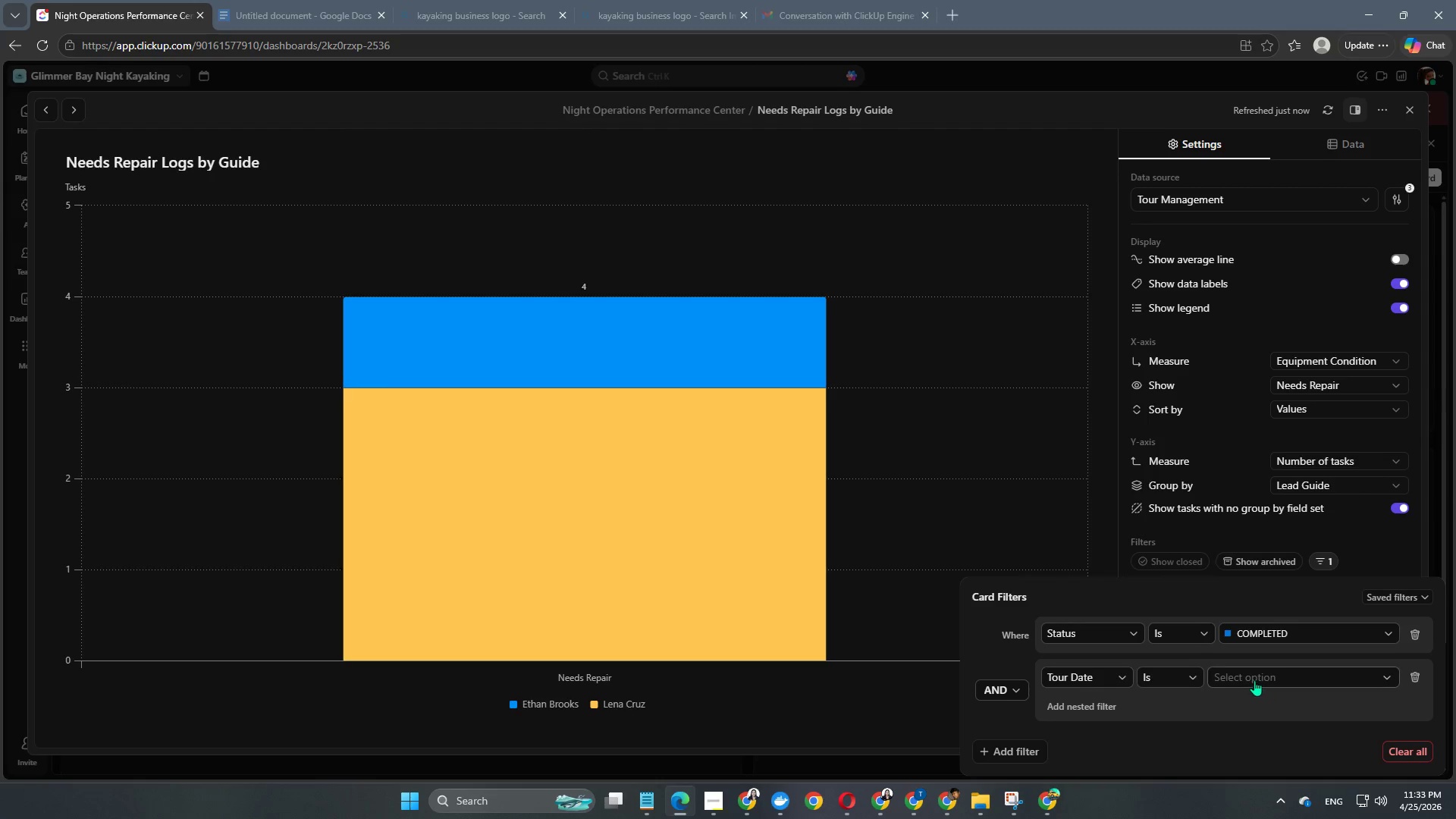 
left_click([1187, 677])
 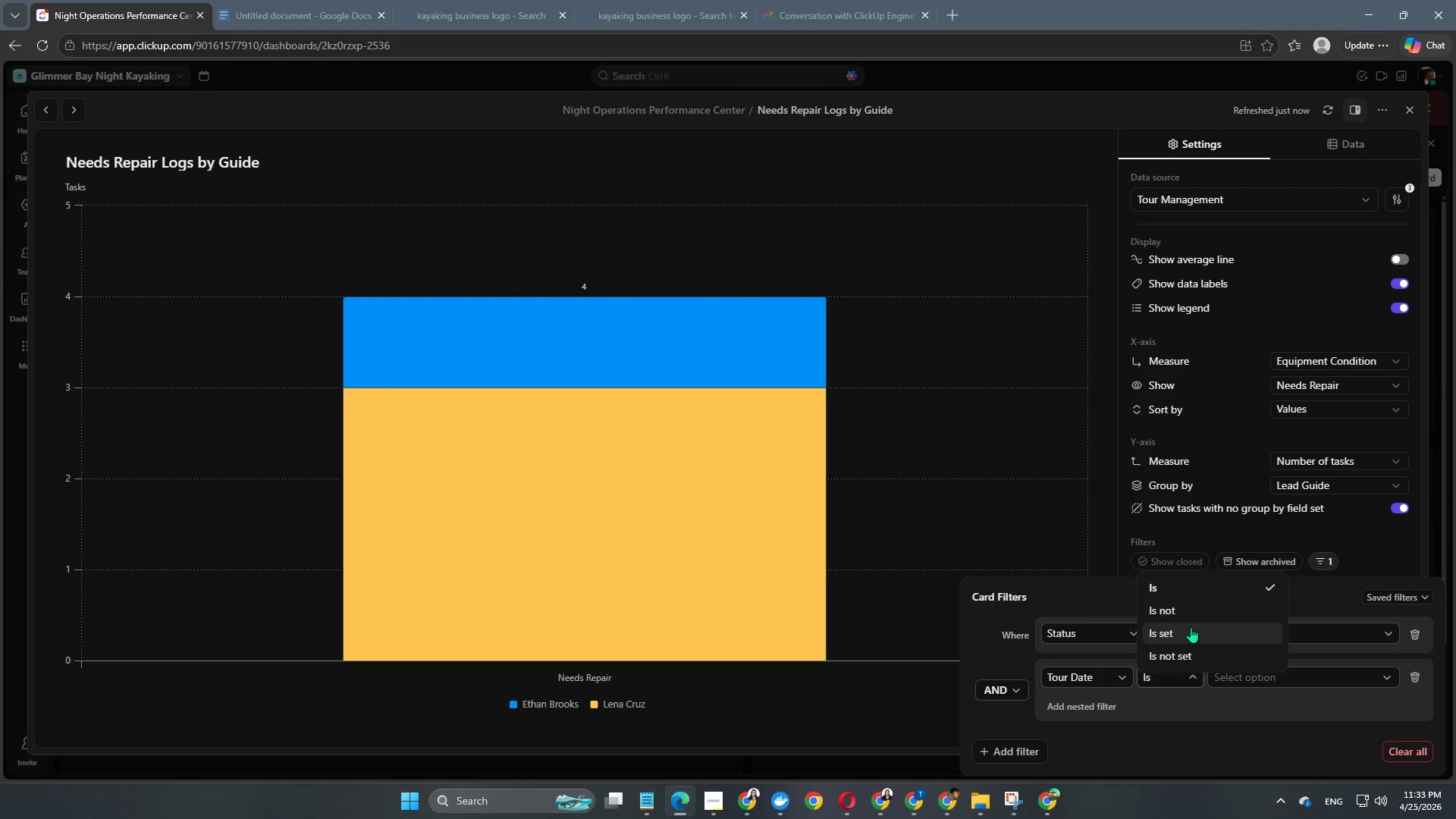 
left_click([1191, 627])
 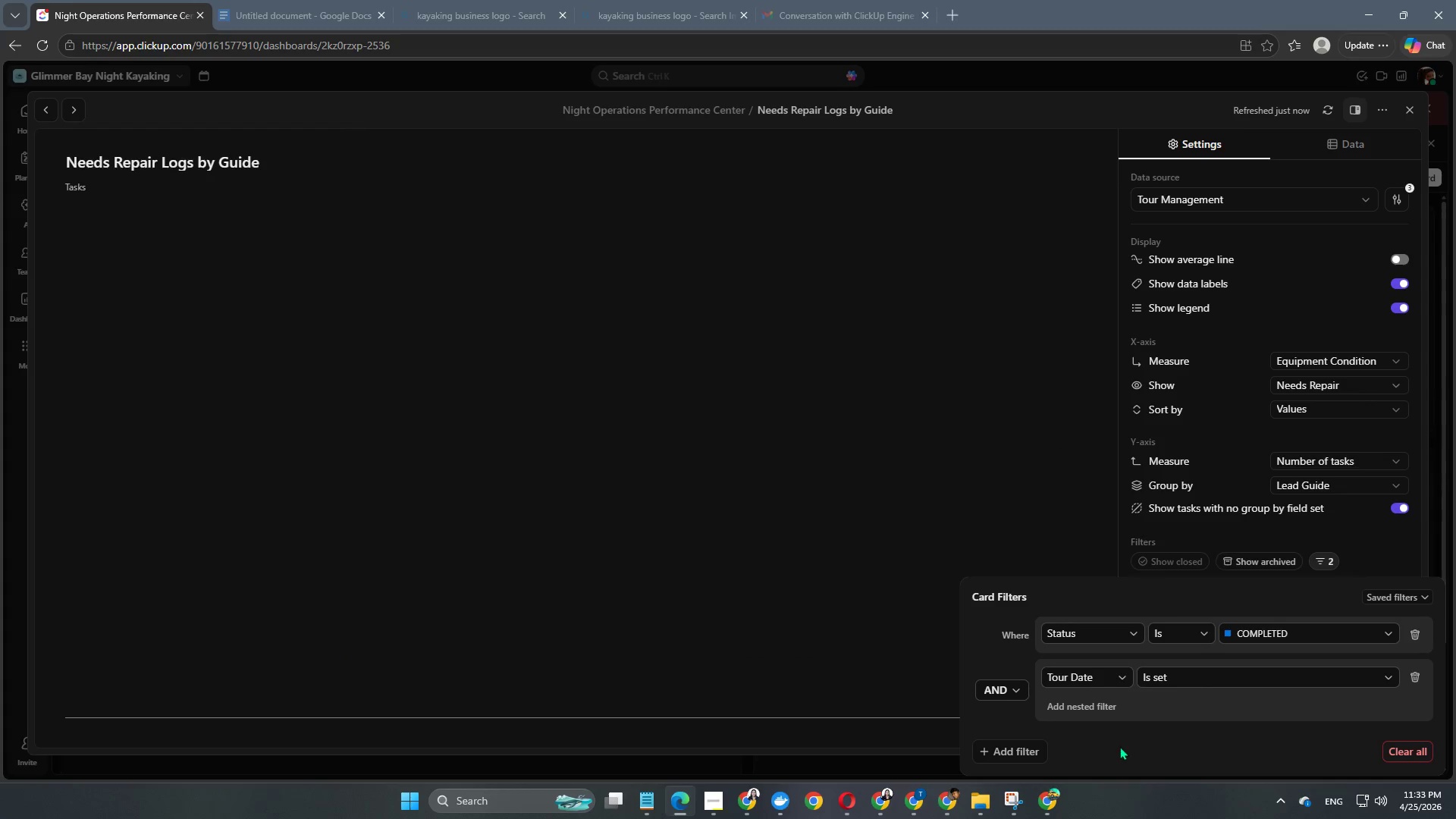 
wait(5.89)
 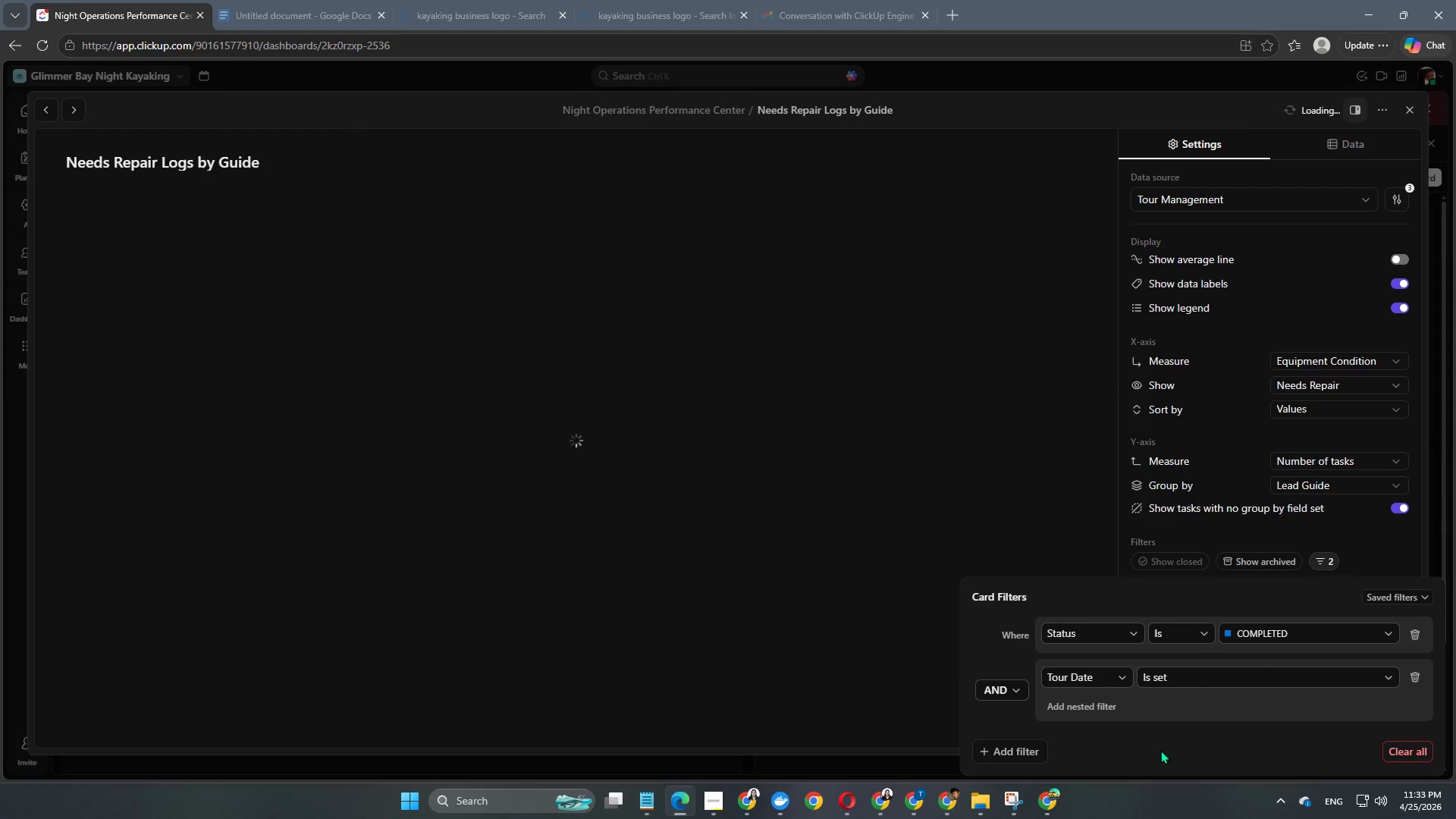 
left_click([924, 753])
 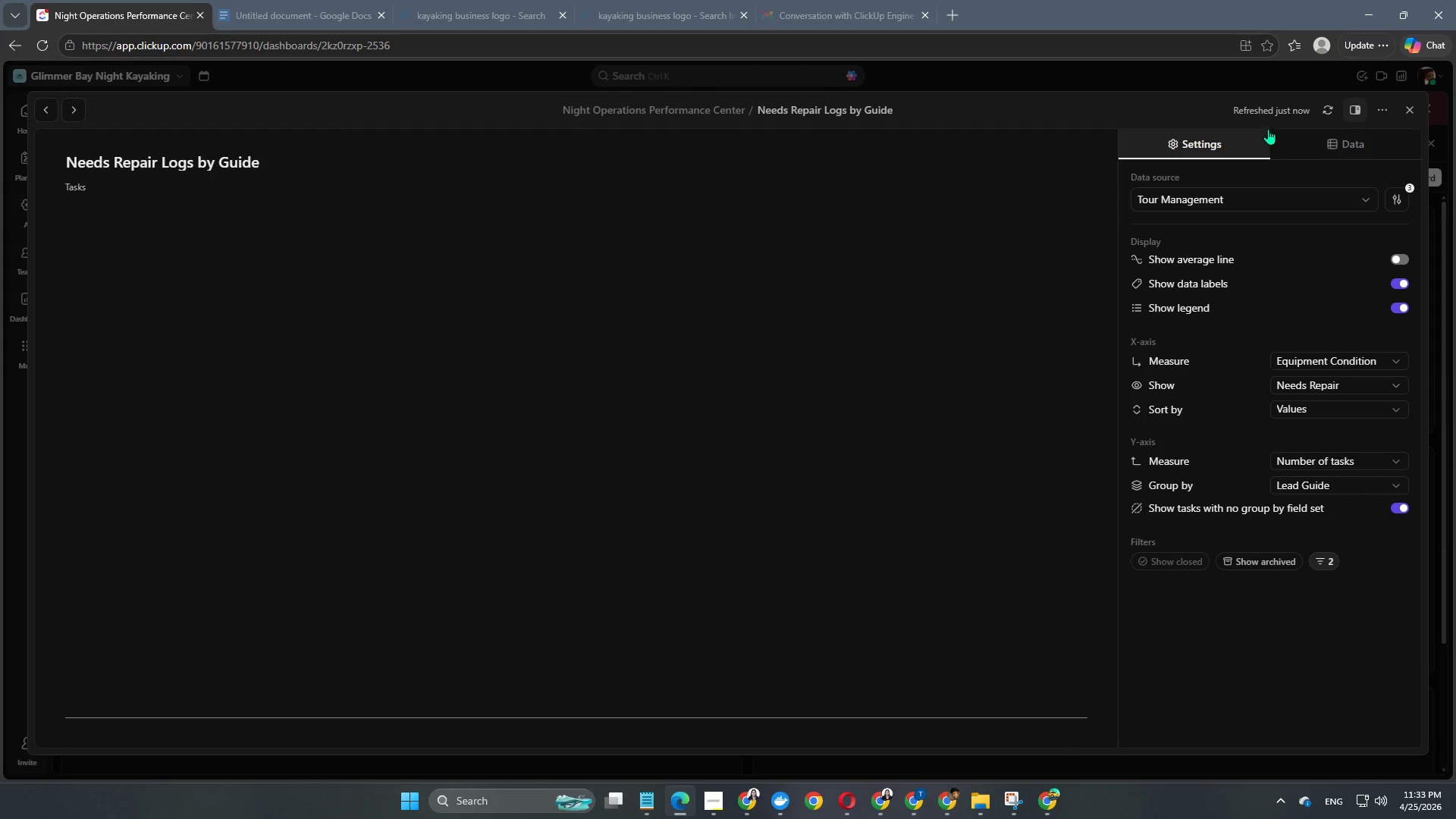 
left_click([1326, 111])
 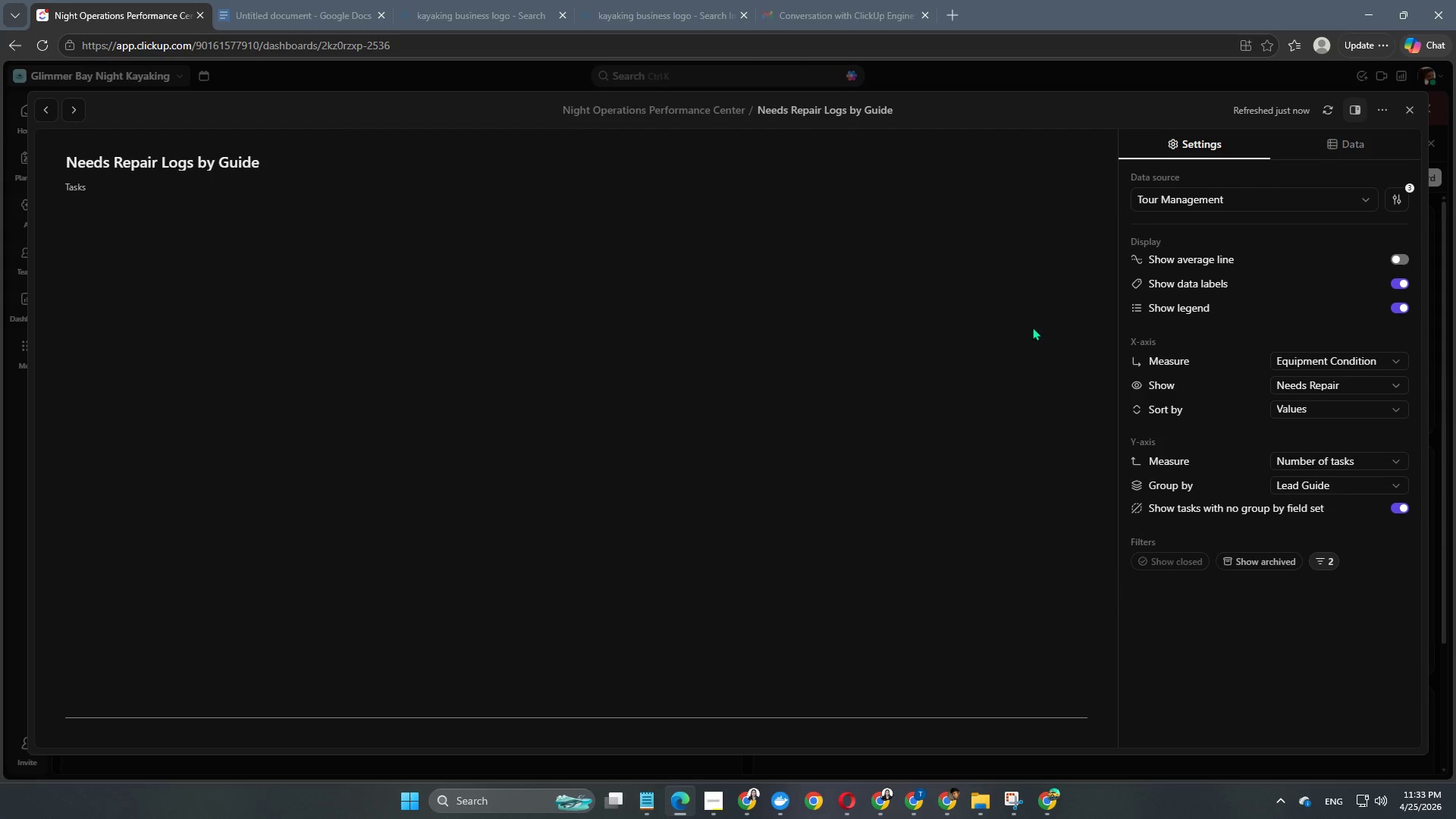 
scroll: coordinate [976, 433], scroll_direction: down, amount: 2.0
 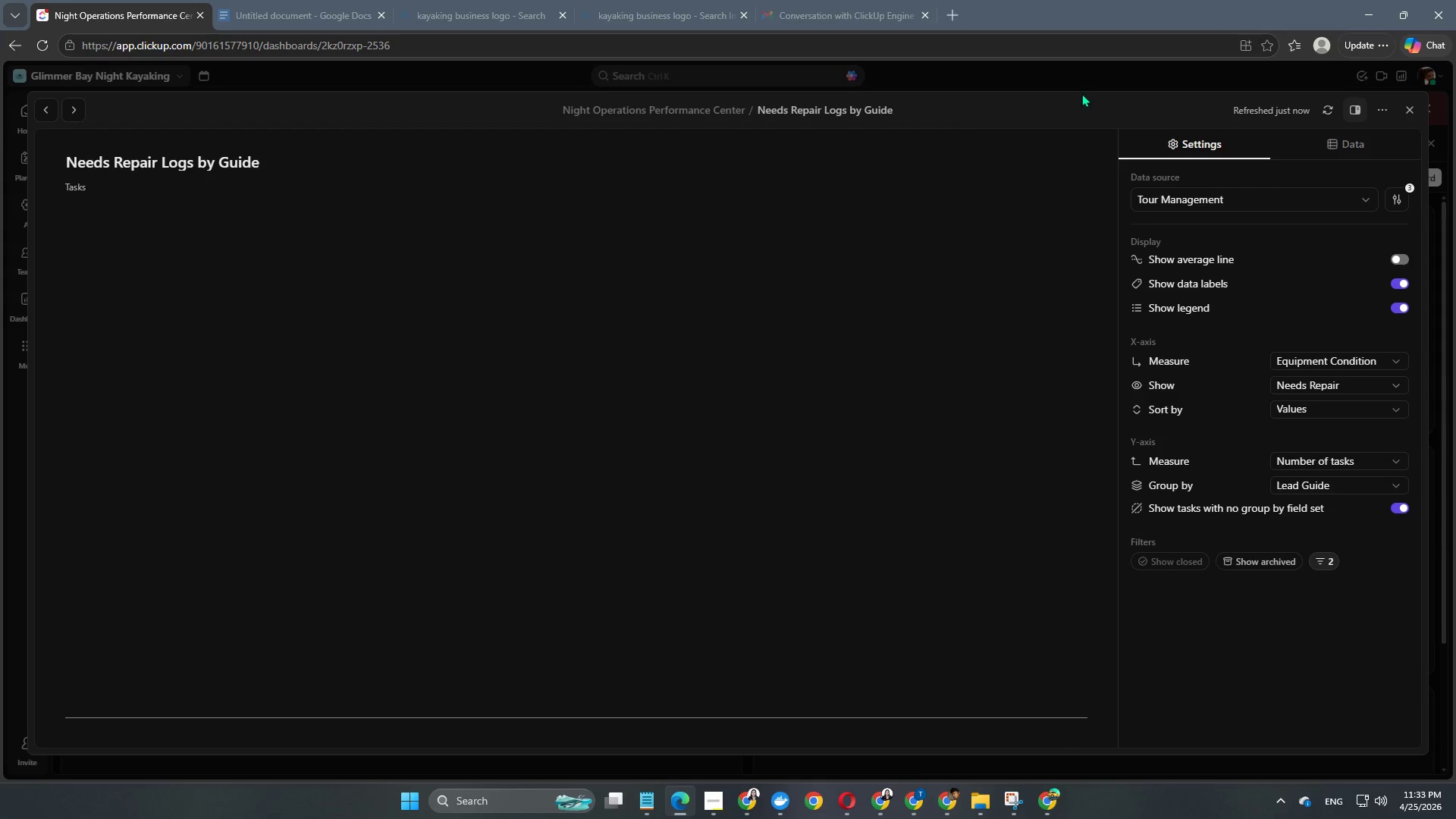 
left_click([1087, 84])
 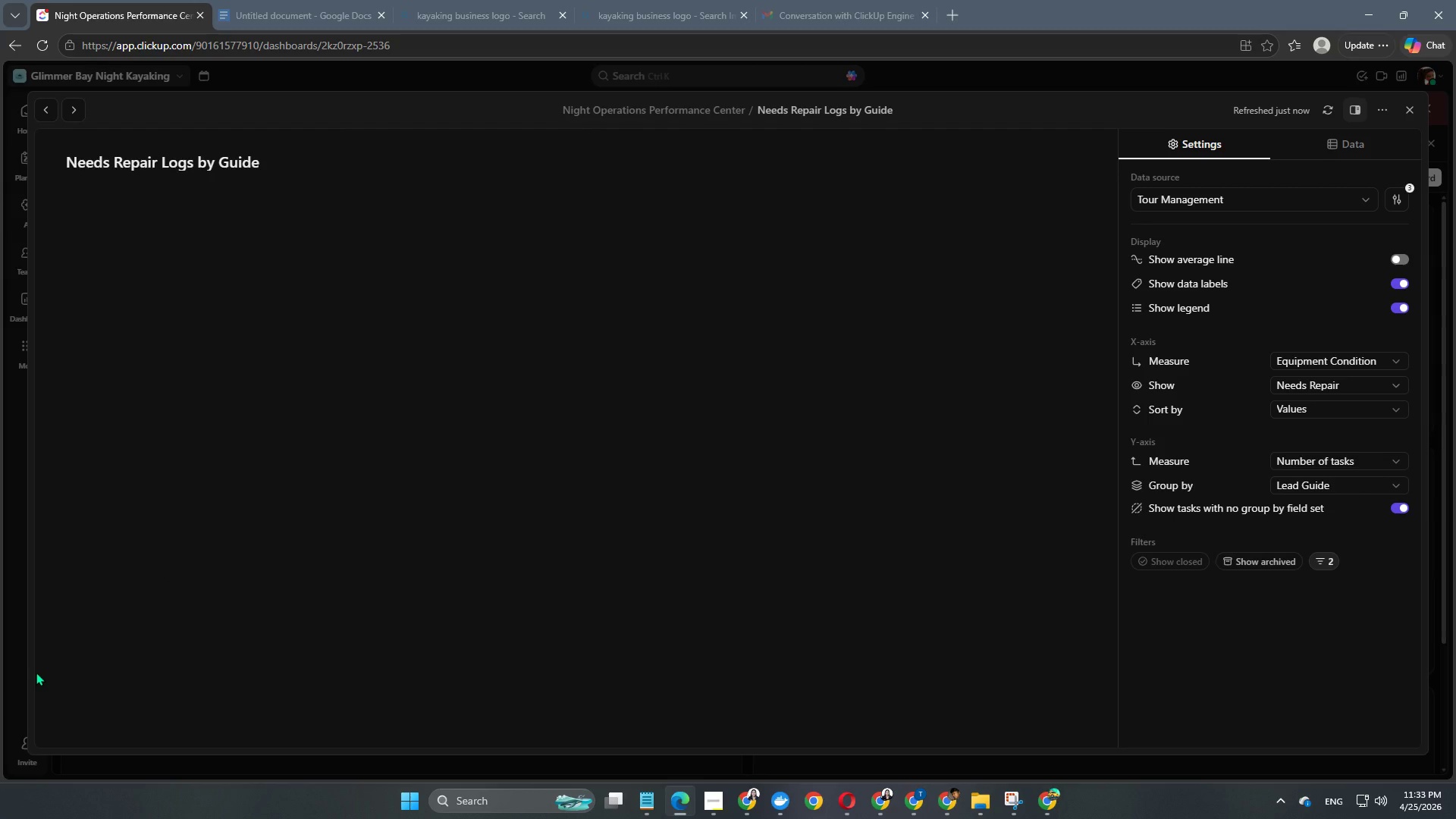 
wait(36.44)
 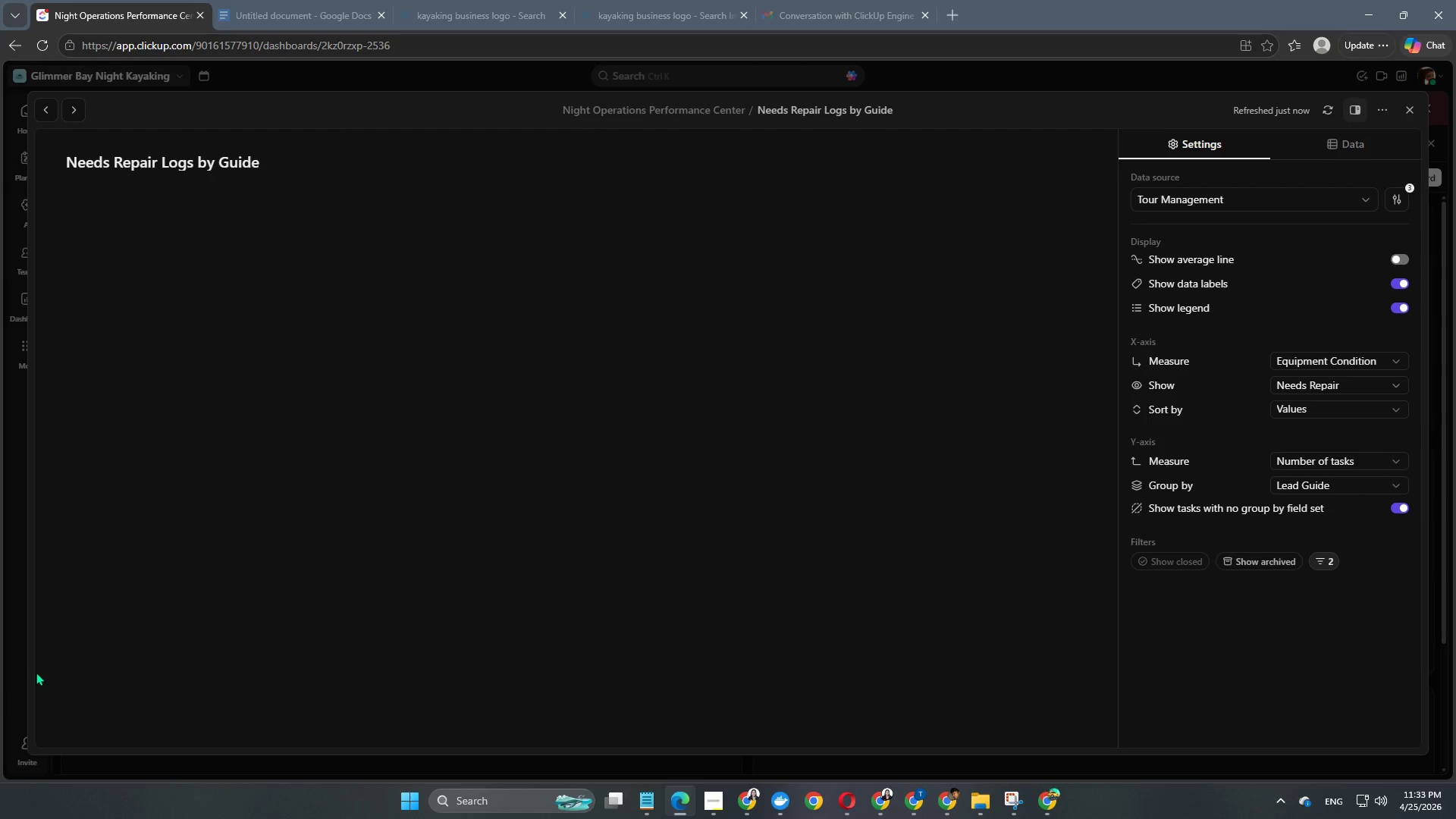 
left_click([1316, 560])
 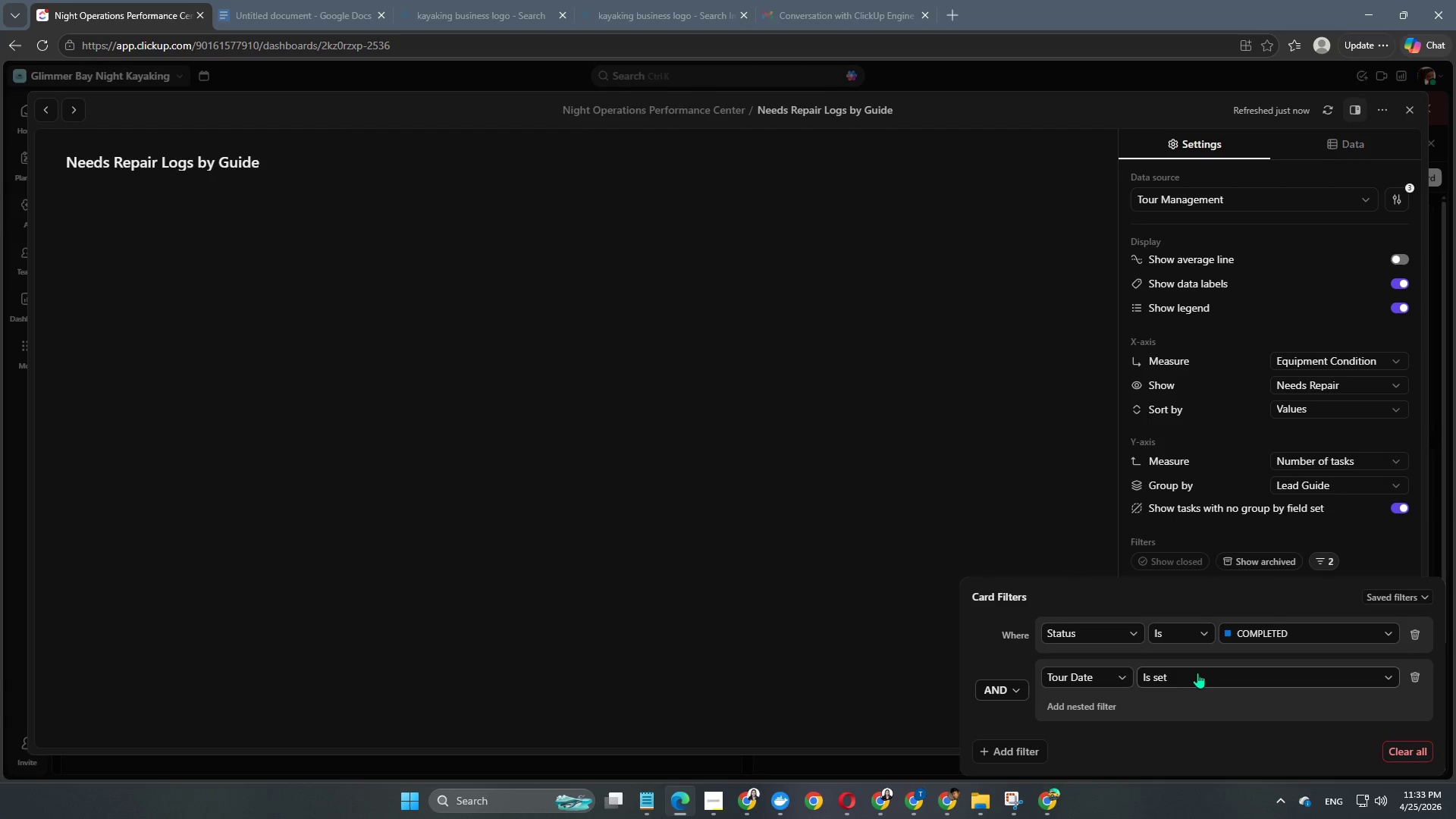 
left_click([1197, 673])
 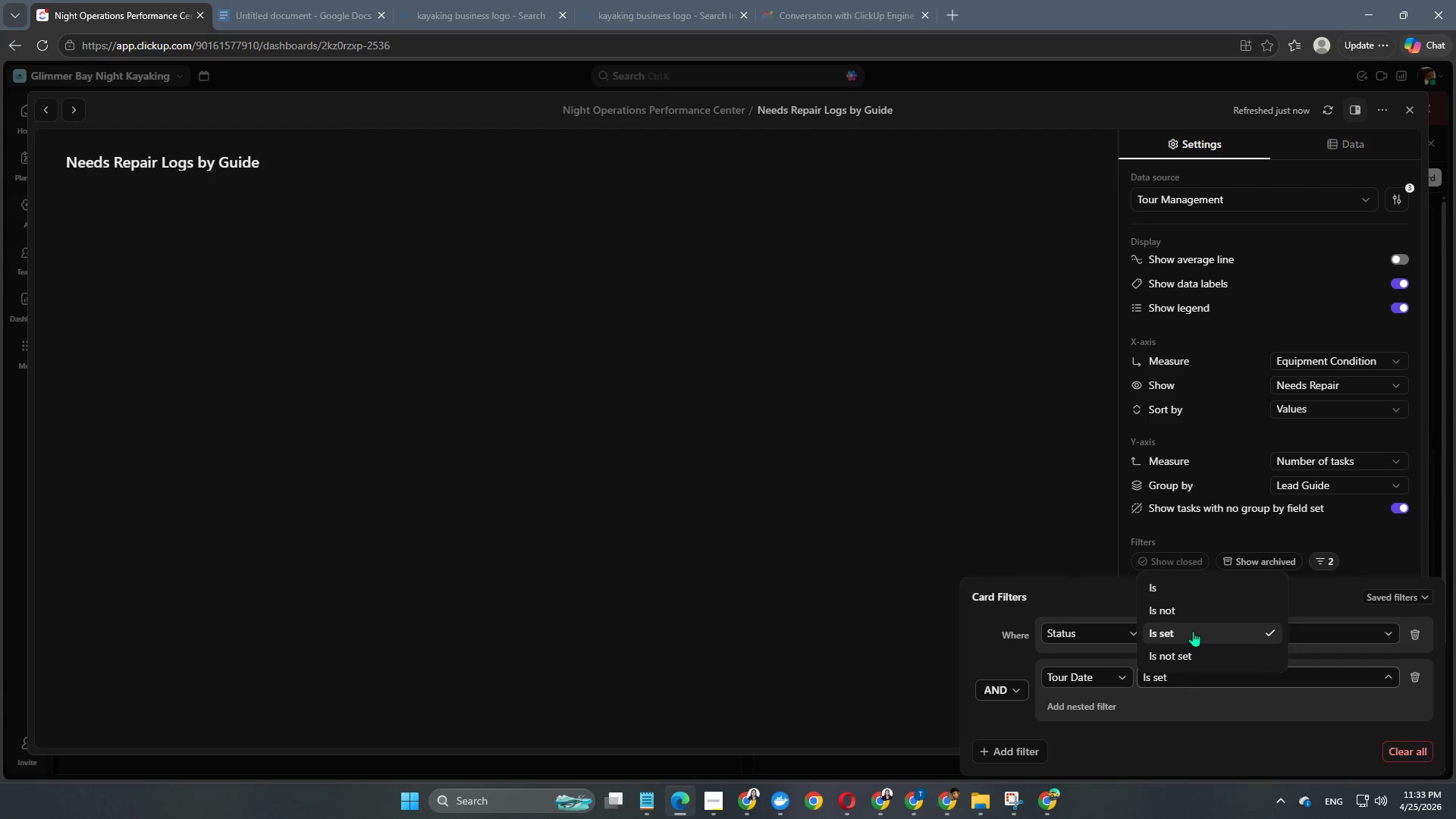 
wait(5.27)
 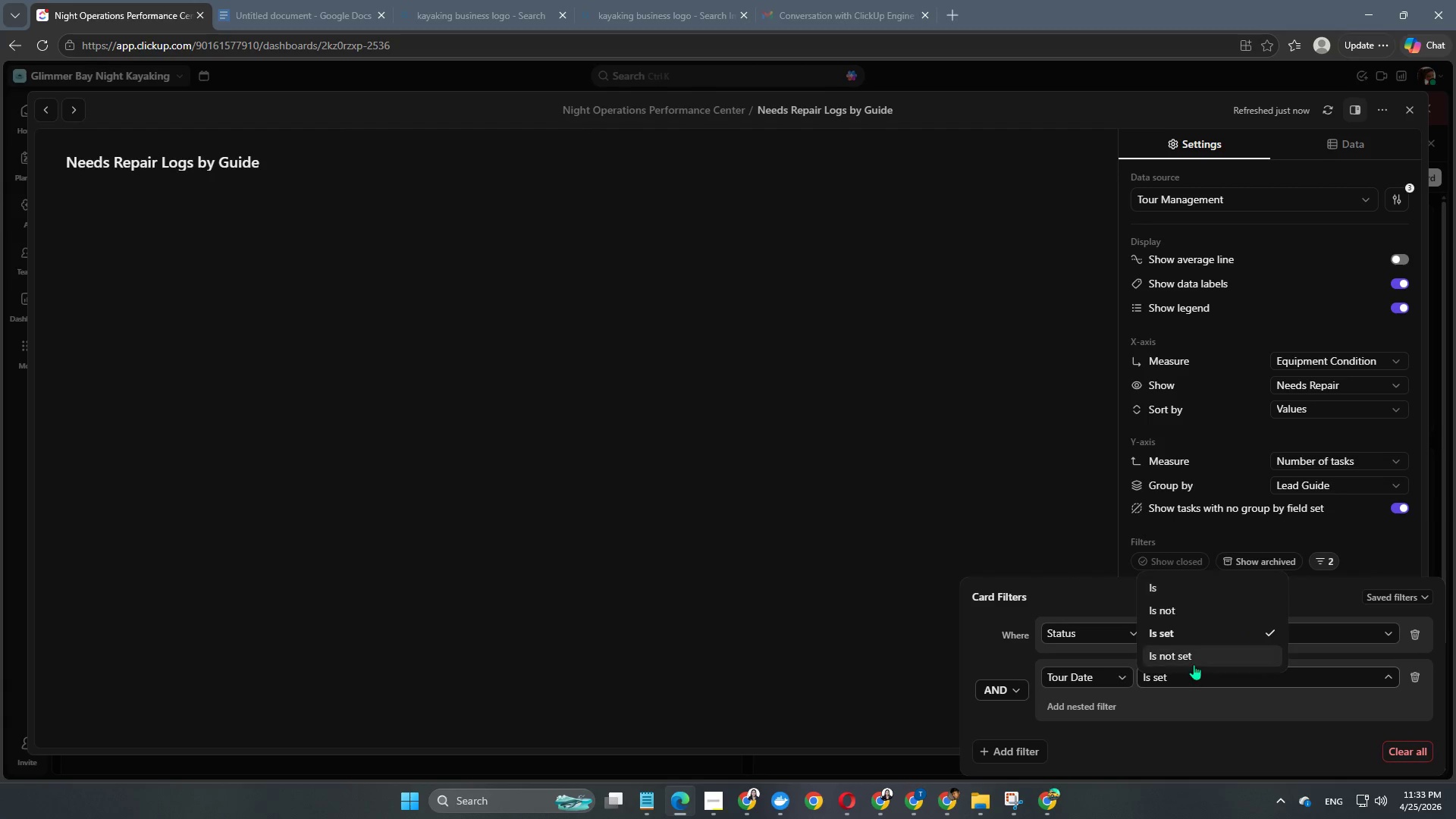 
left_click([1425, 684])
 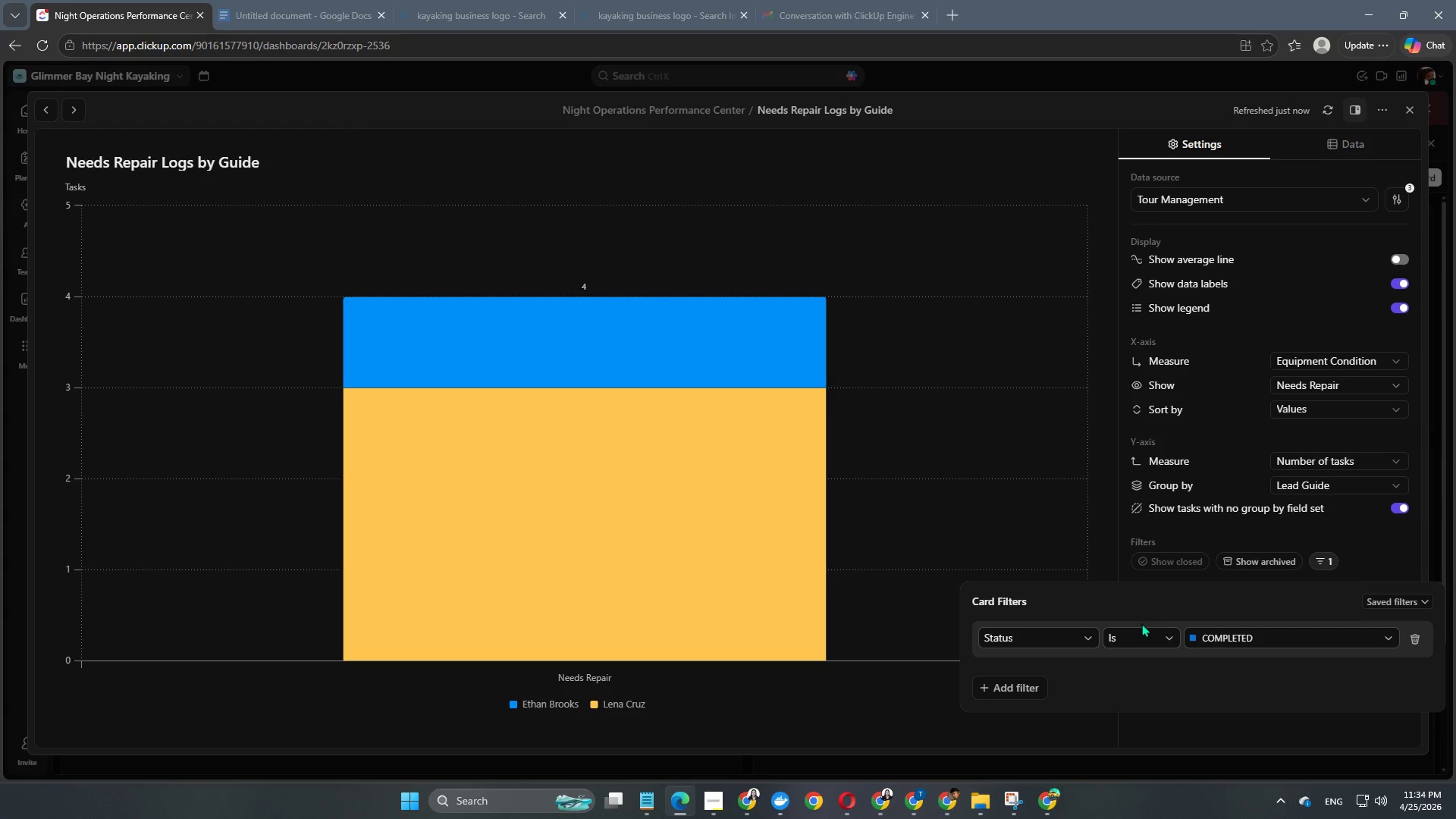 
wait(5.44)
 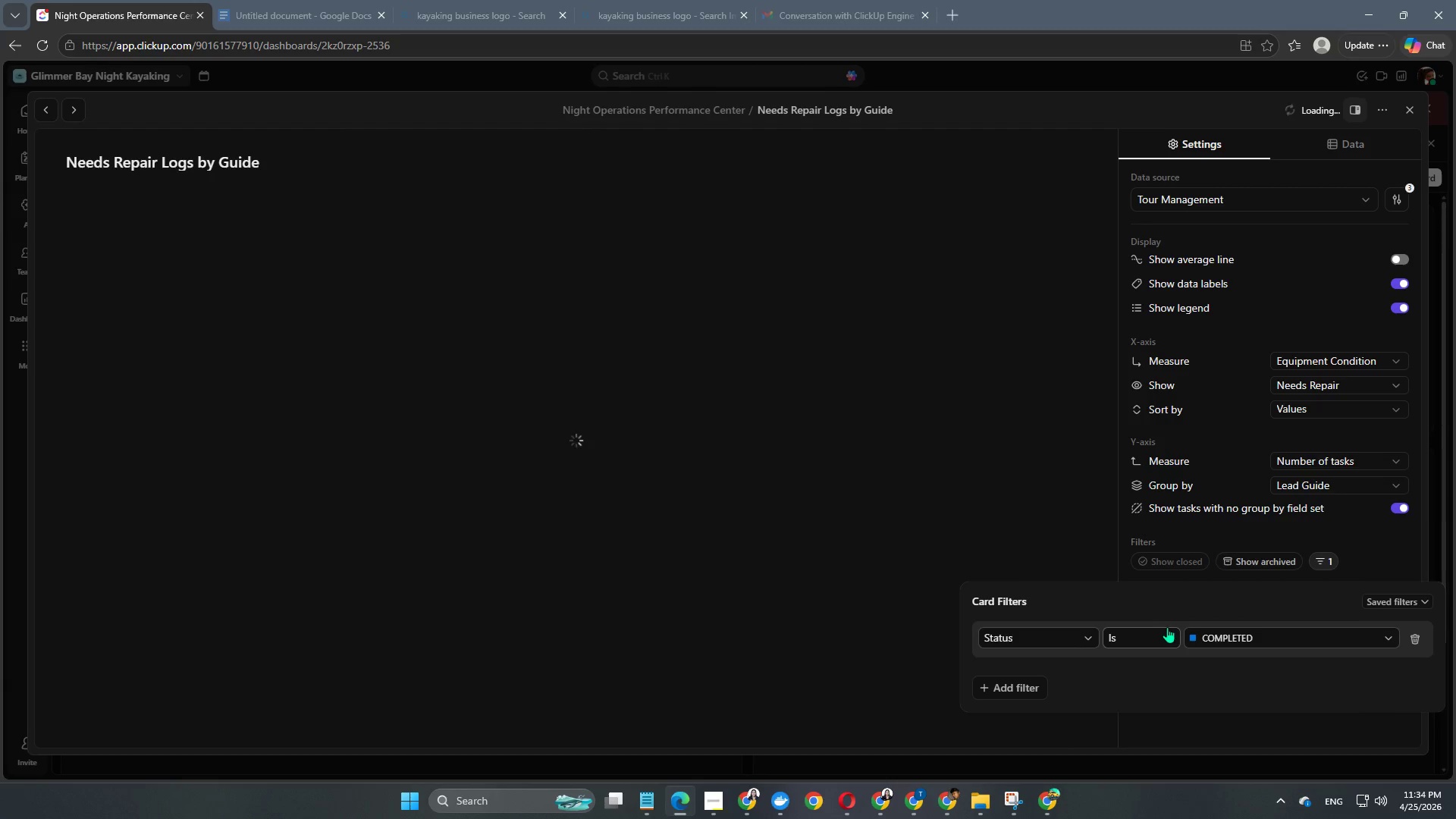 
left_click([1201, 531])
 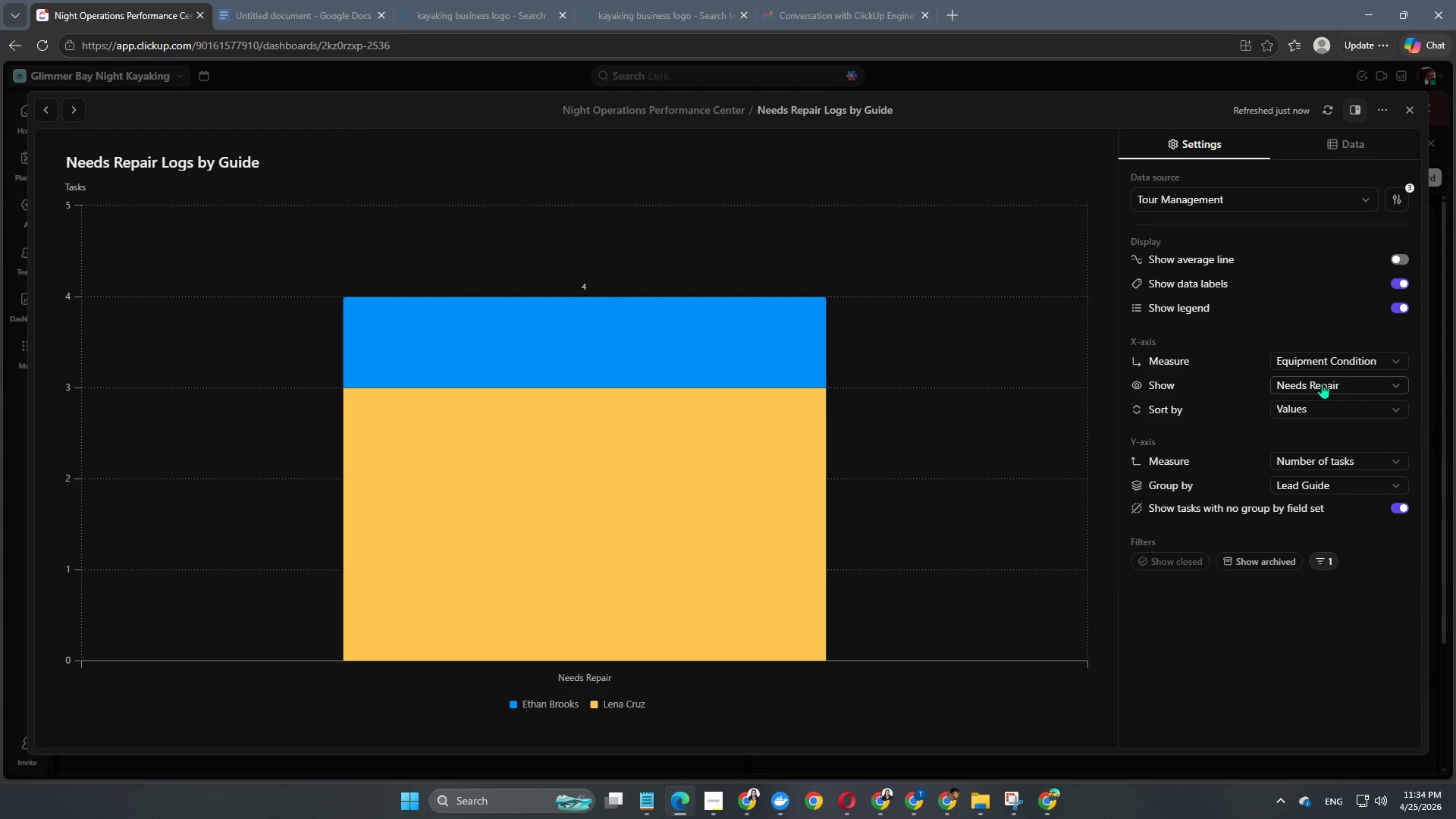 
wait(5.44)
 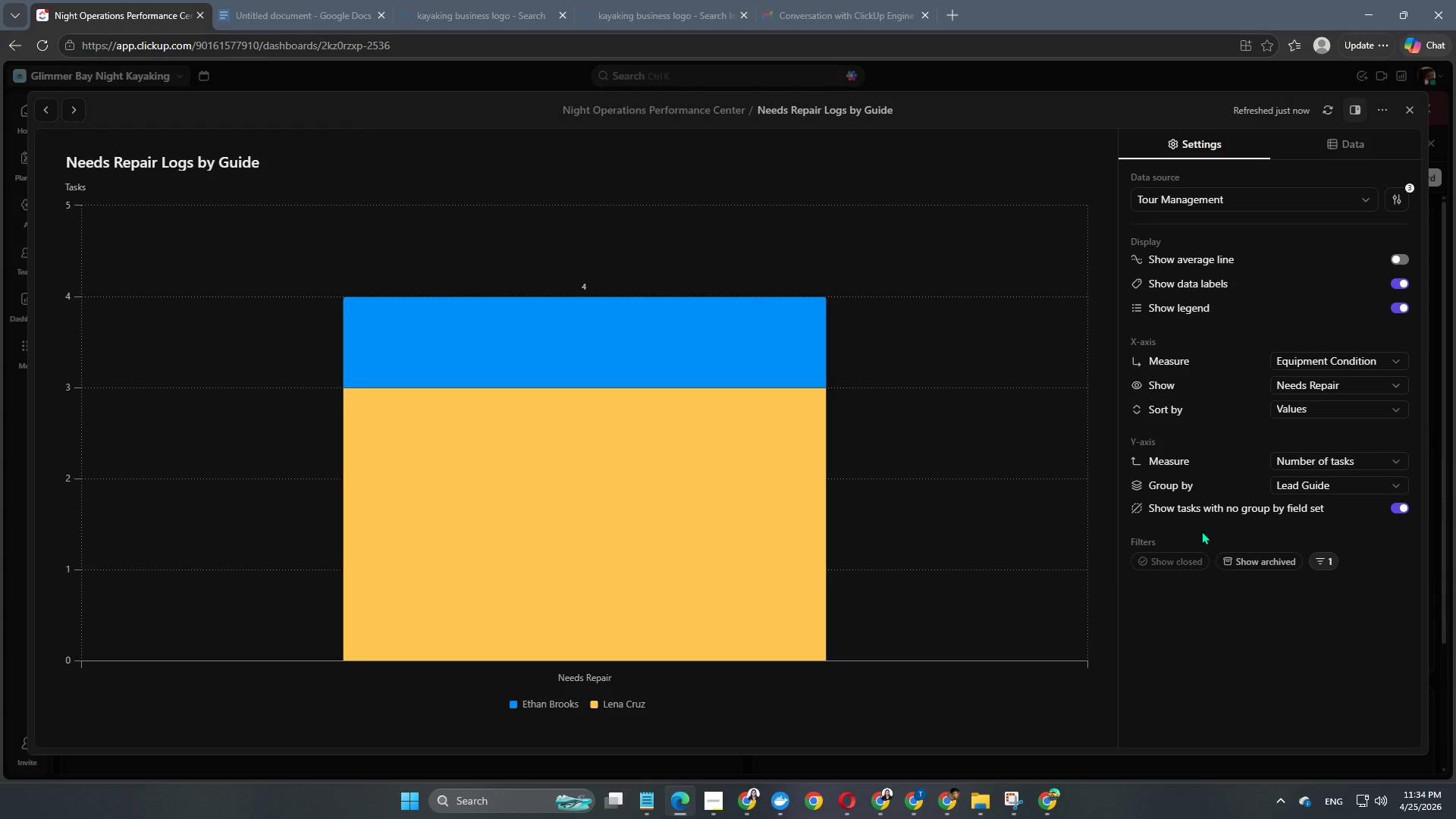 
left_click([1320, 467])
 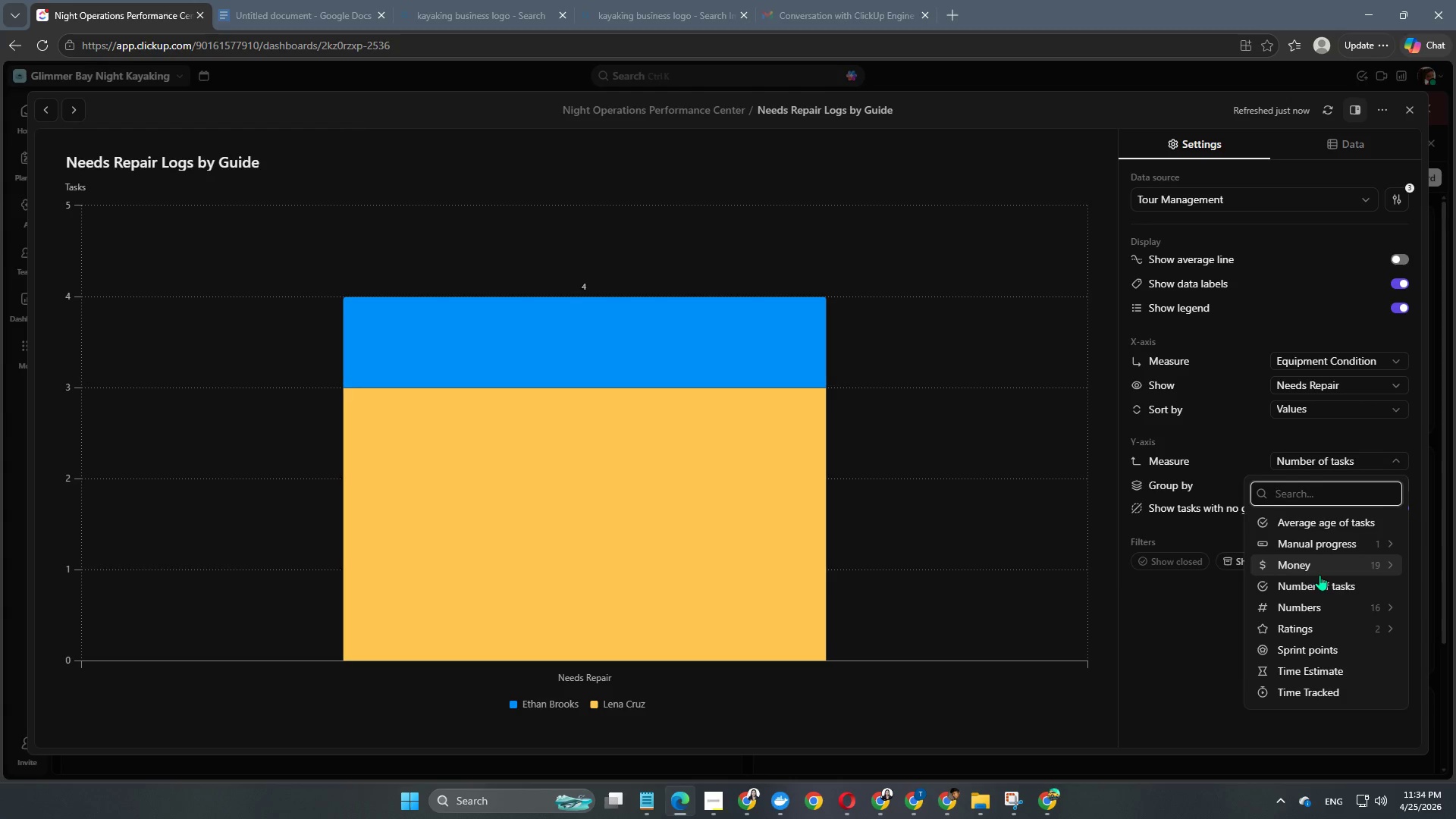 
scroll: coordinate [1336, 596], scroll_direction: down, amount: 2.0
 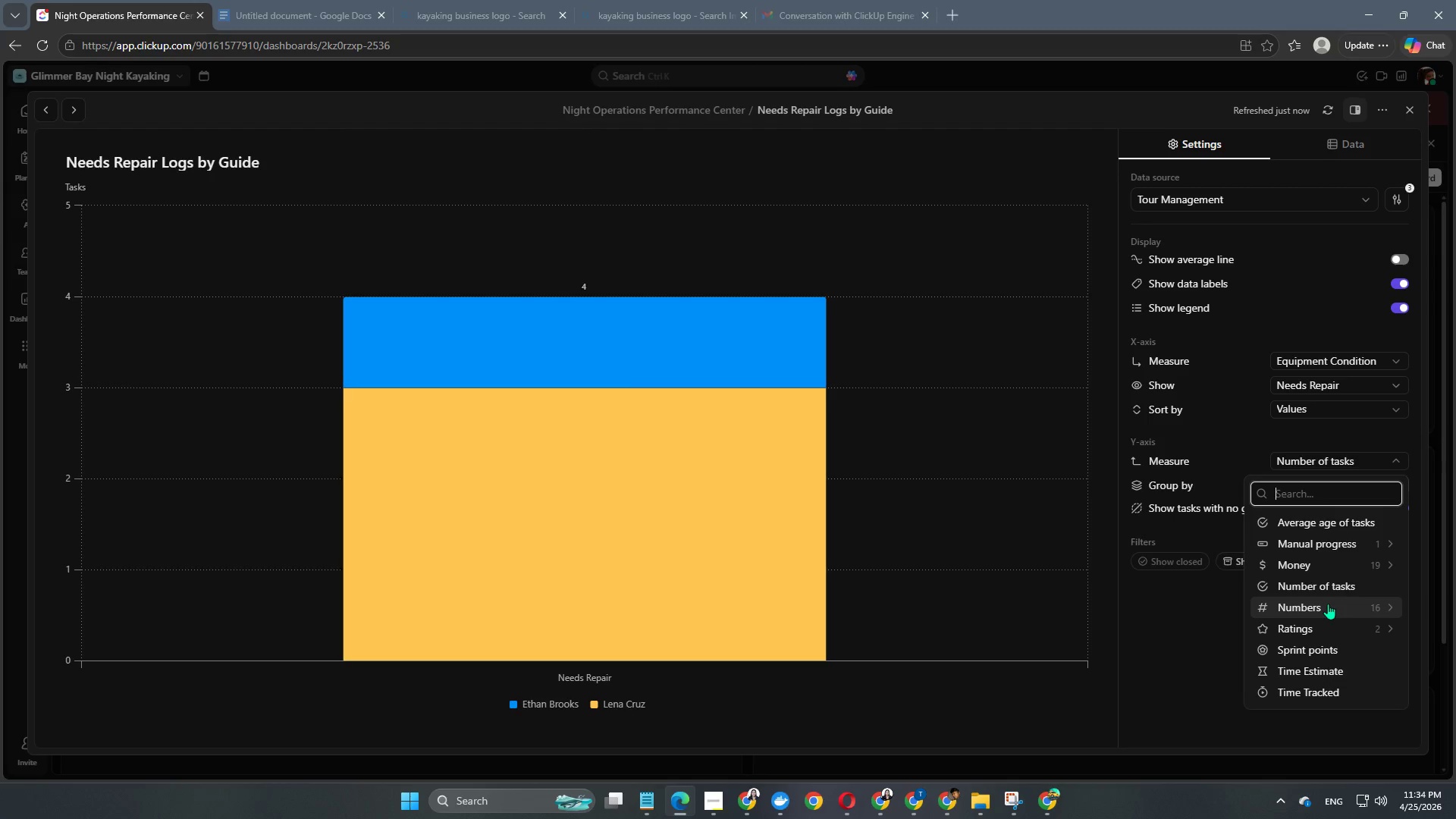 
scroll: coordinate [1323, 549], scroll_direction: up, amount: 2.0
 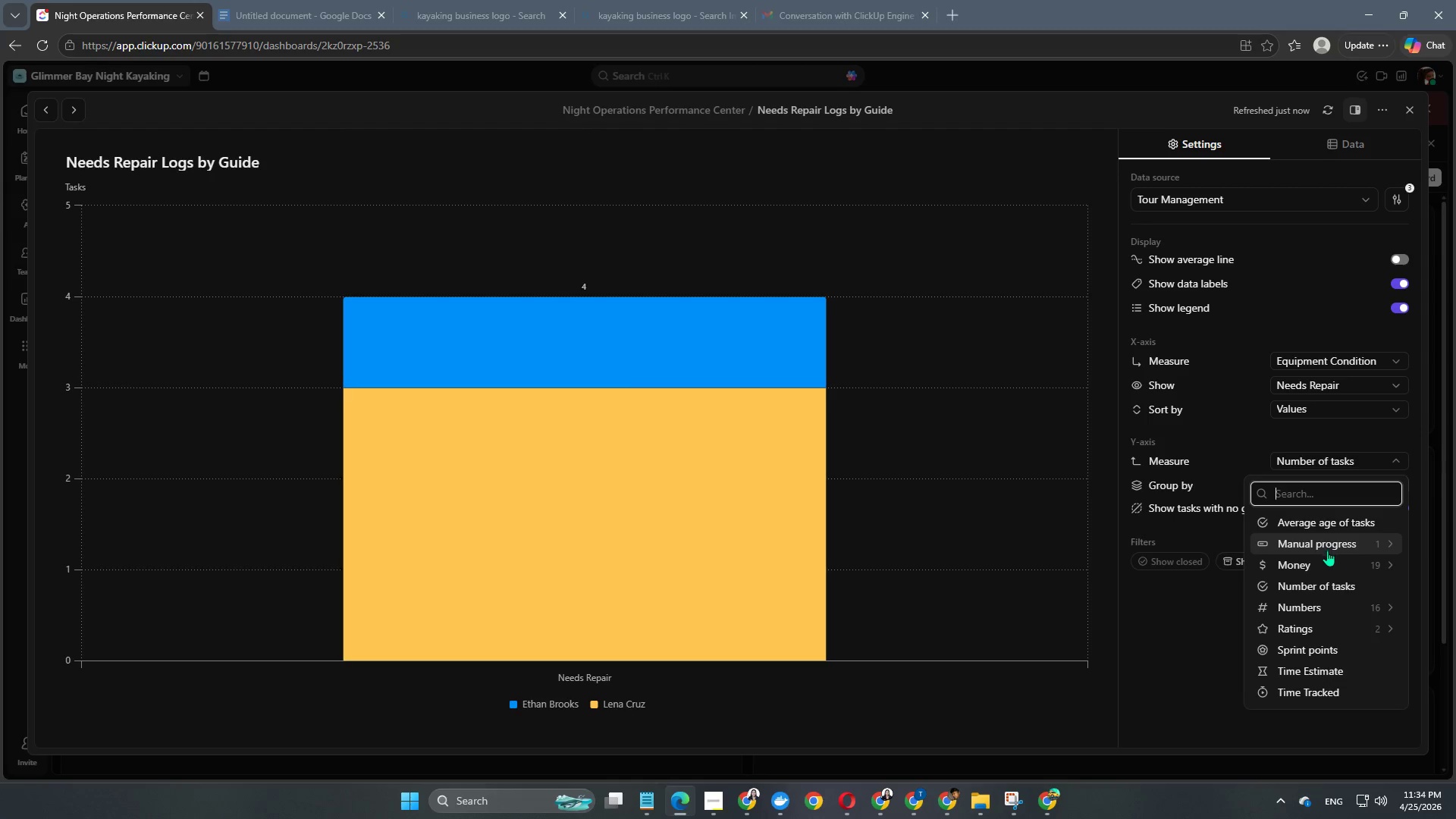 
left_click([1323, 572])
 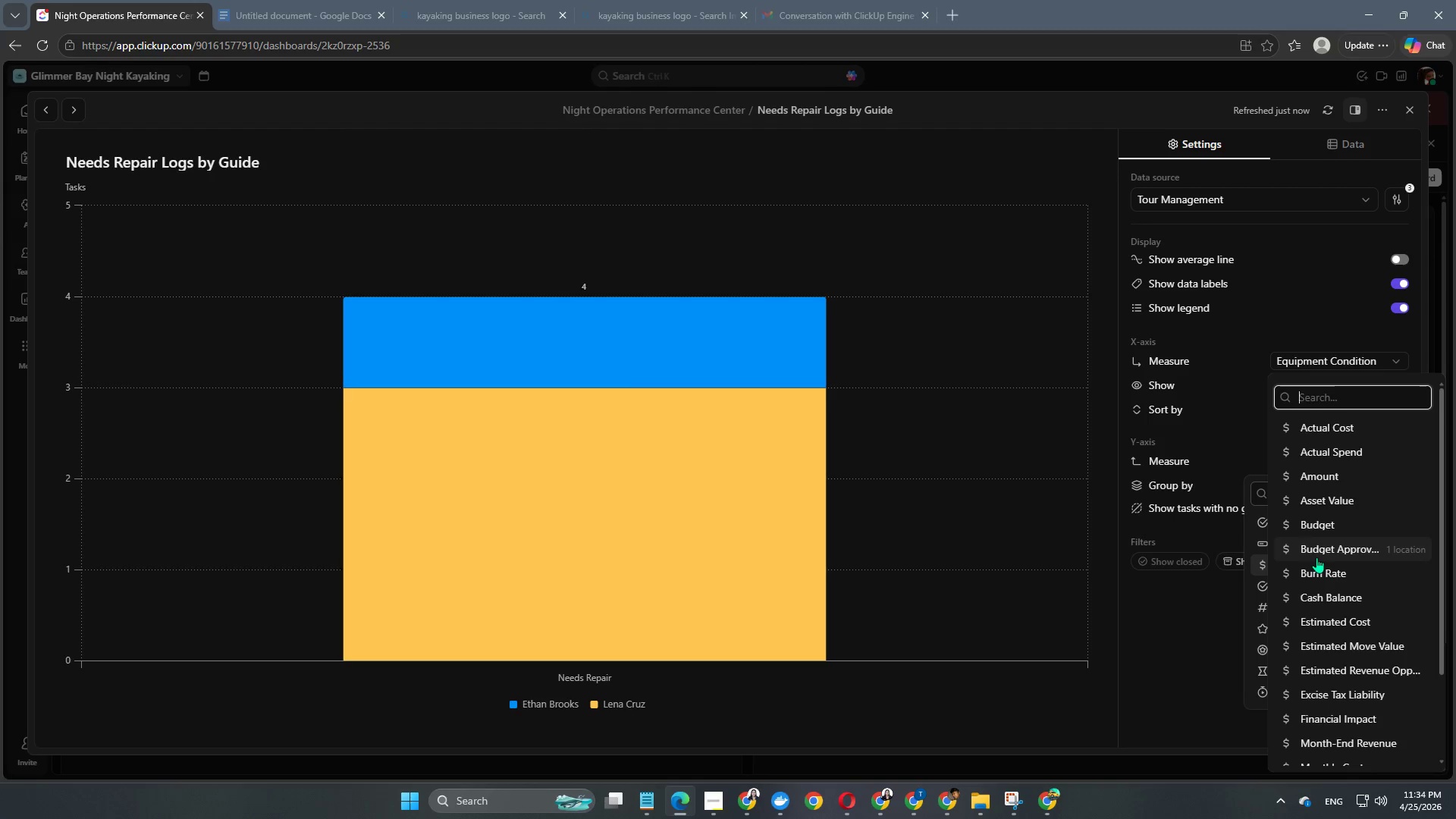 
scroll: coordinate [1316, 557], scroll_direction: down, amount: 3.0
 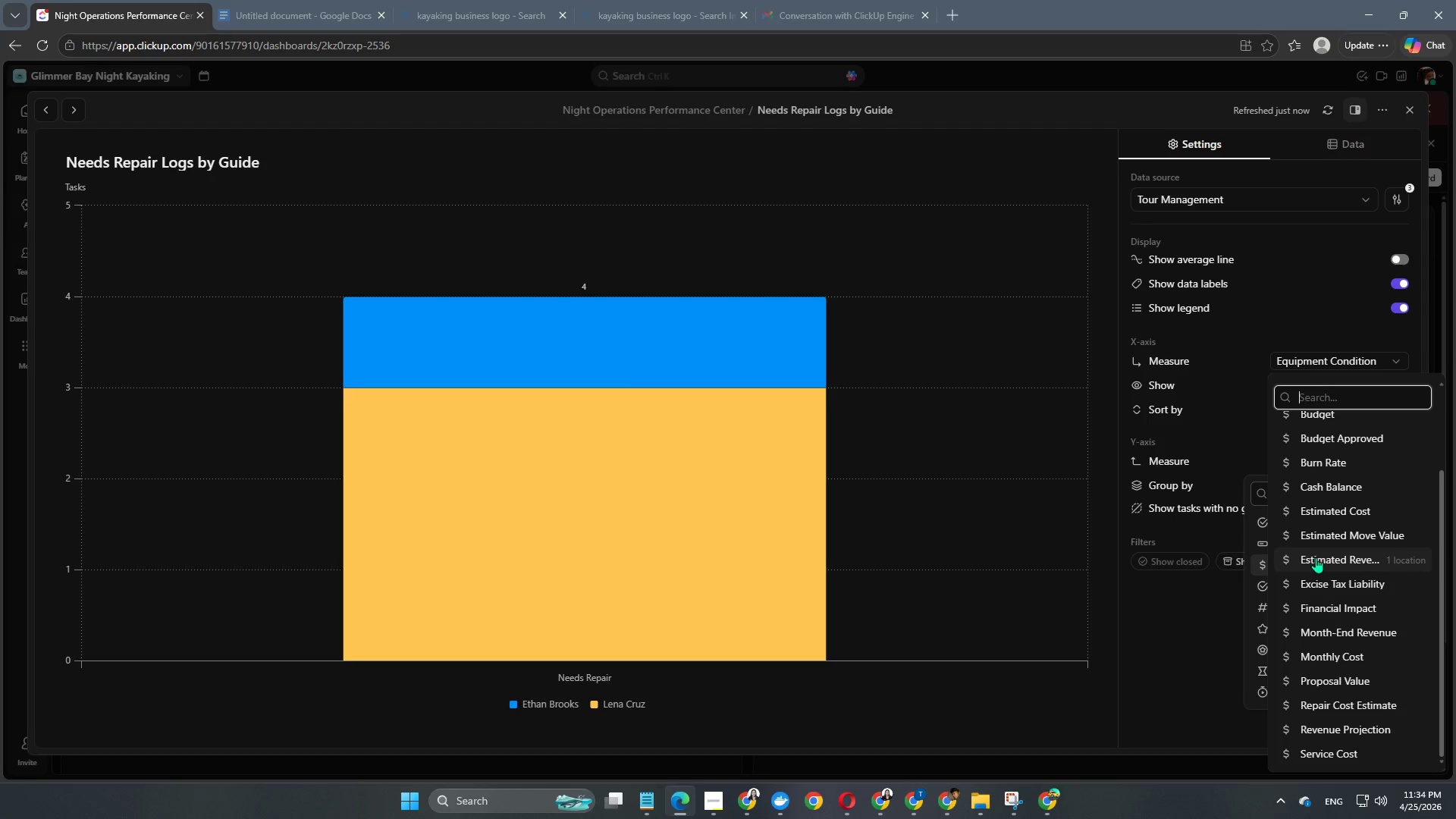 
scroll: coordinate [1316, 561], scroll_direction: up, amount: 4.0
 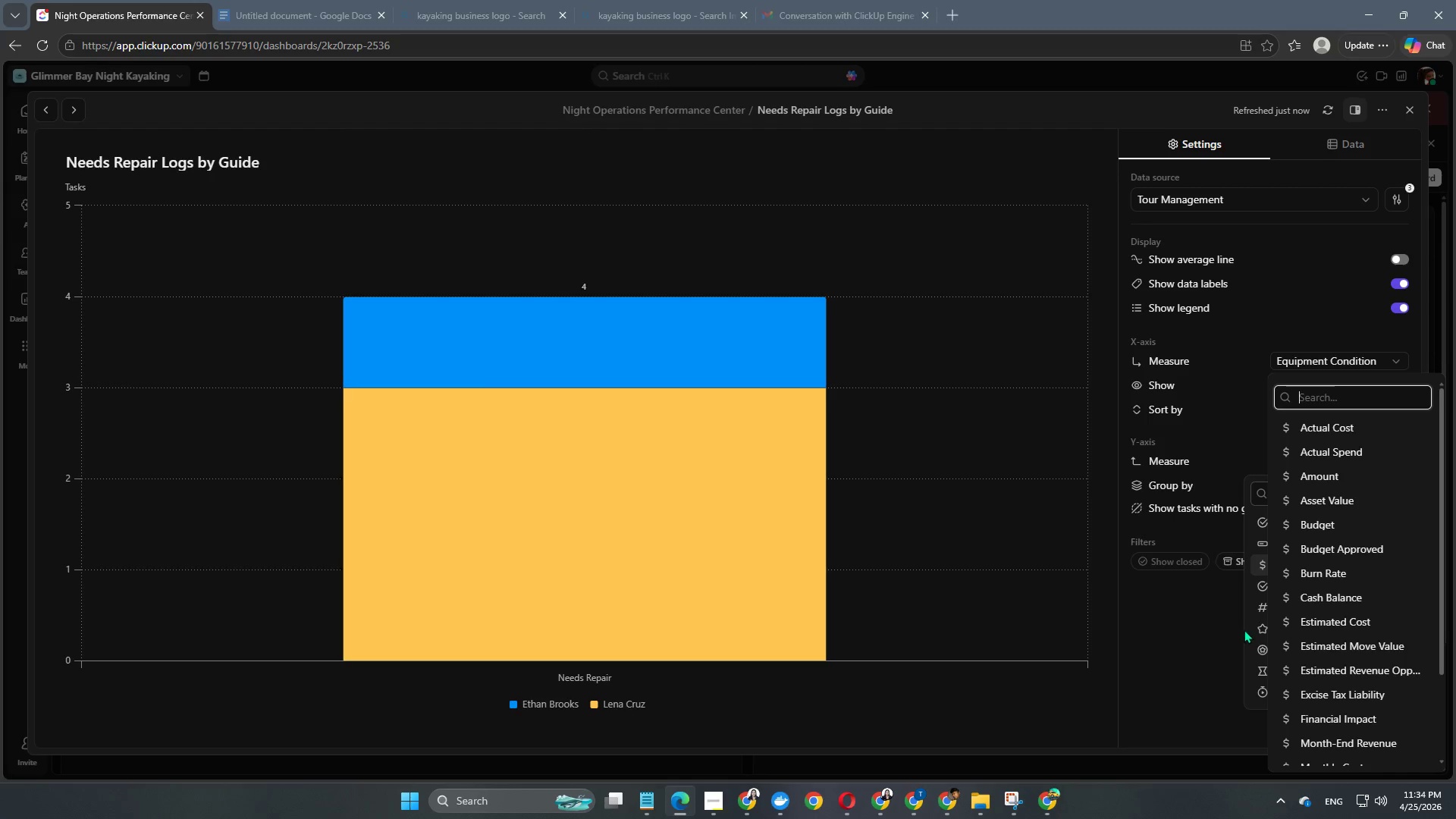 
left_click([1250, 625])
 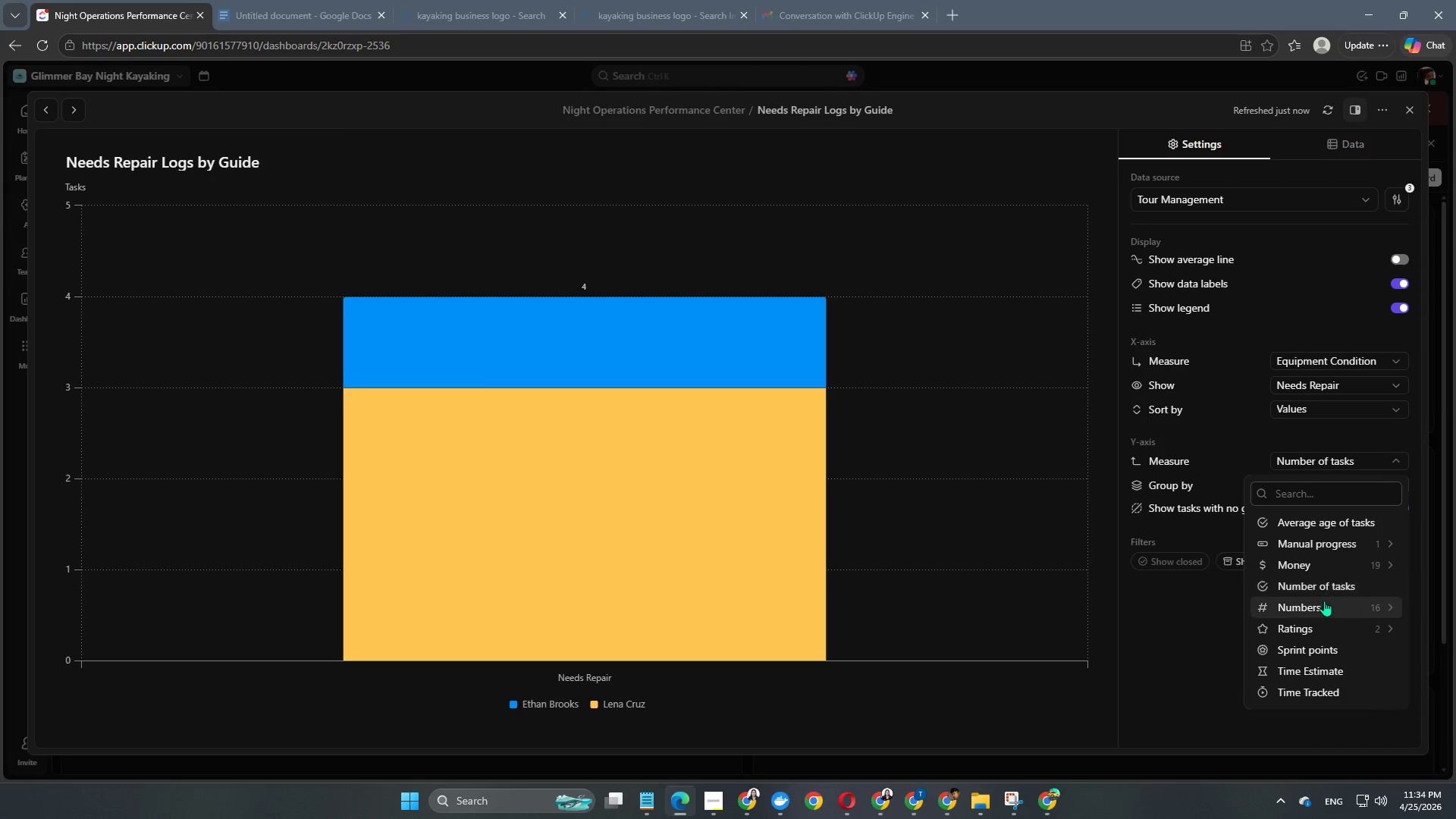 
left_click([1320, 611])
 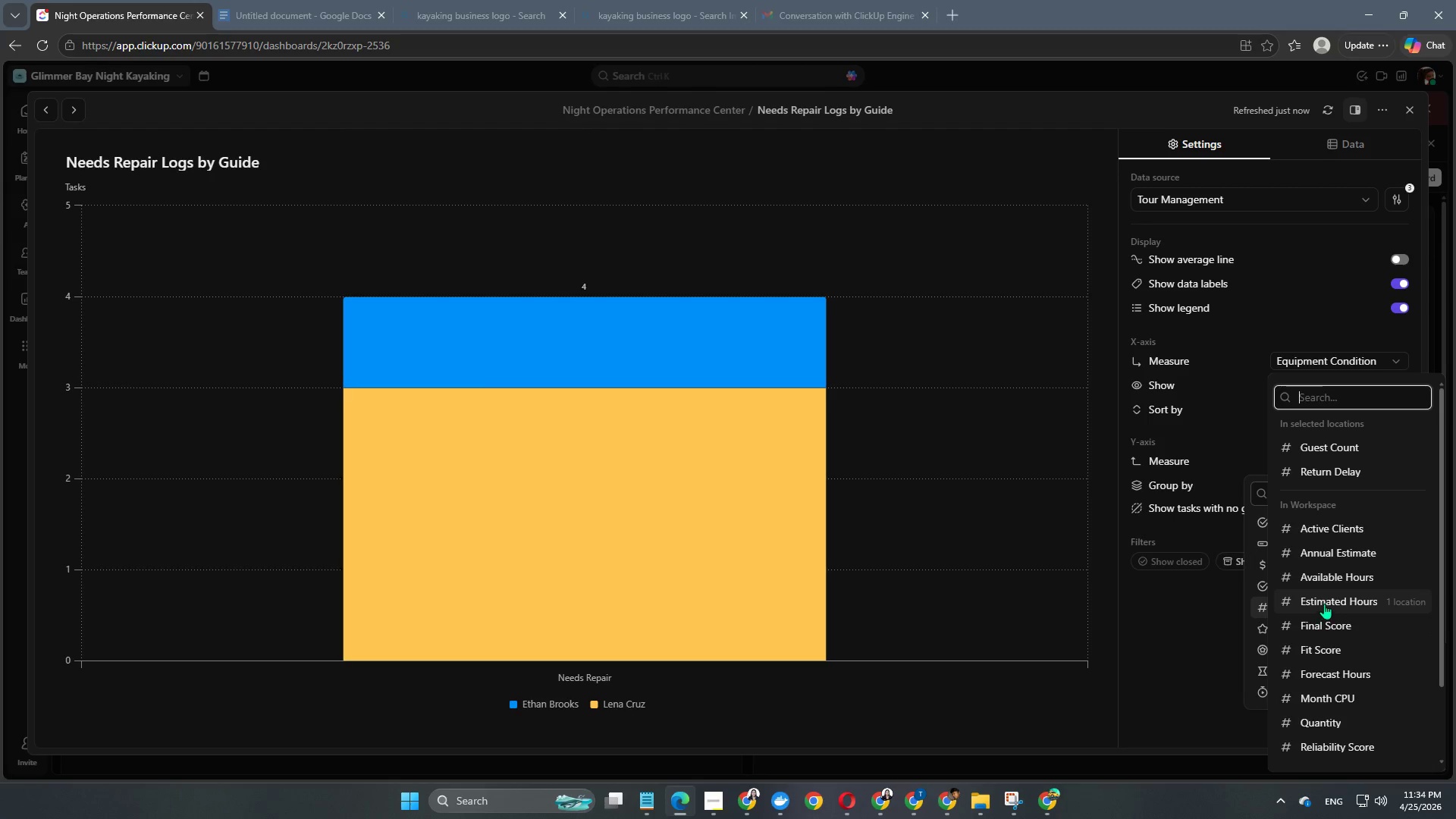 
scroll: coordinate [1323, 601], scroll_direction: down, amount: 4.0
 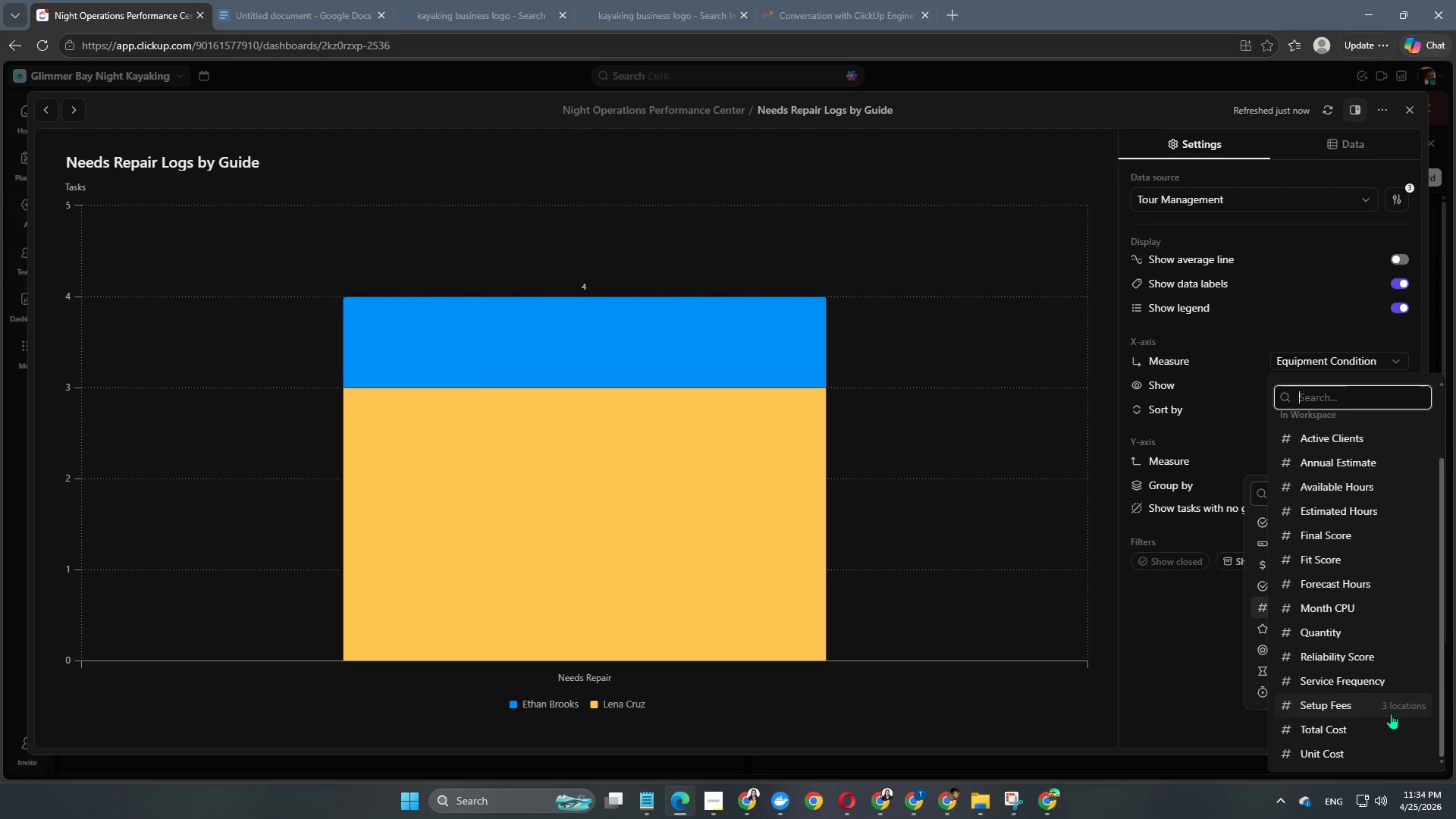 
scroll: coordinate [1332, 703], scroll_direction: up, amount: 3.0
 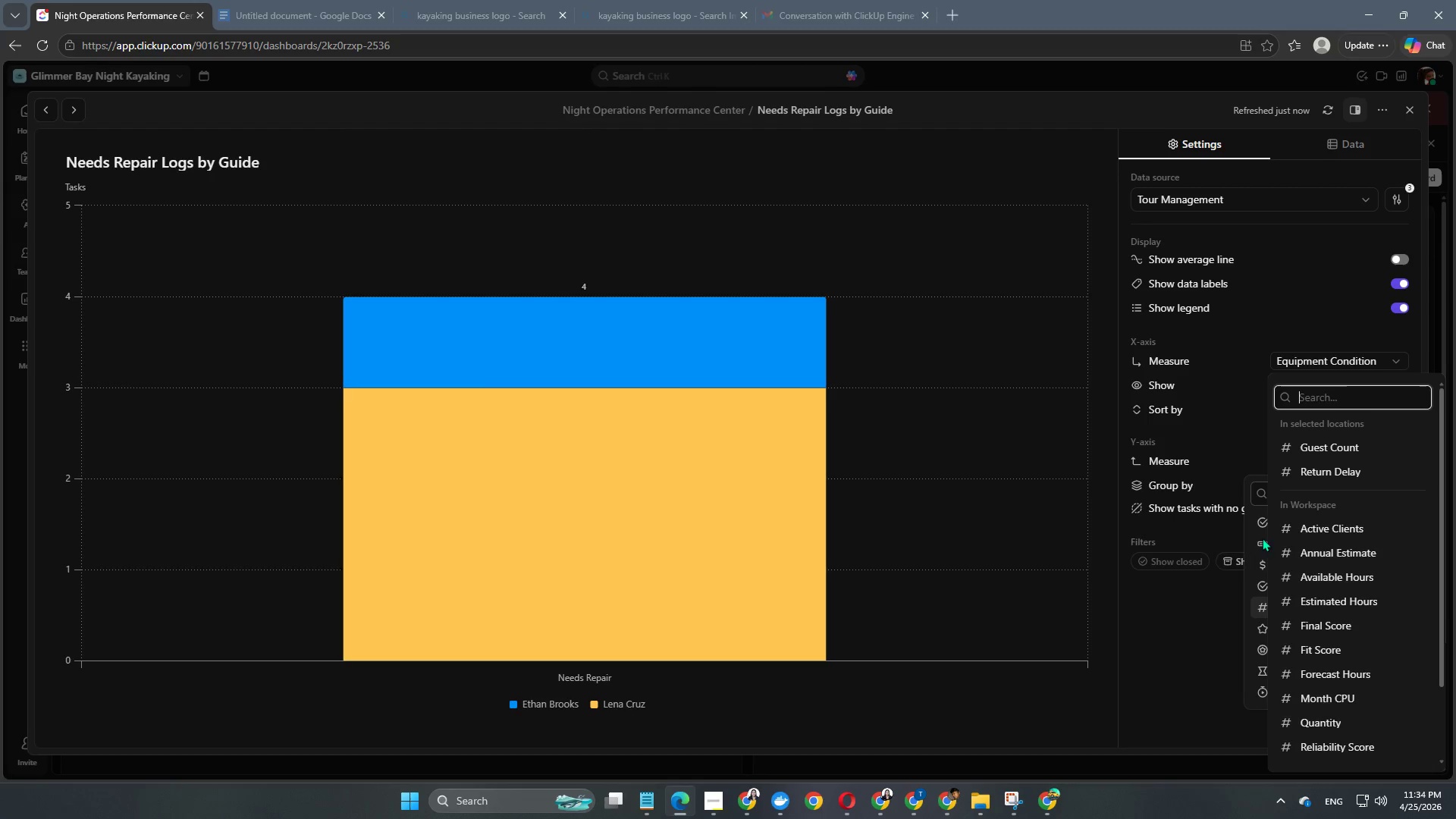 
left_click([1247, 548])
 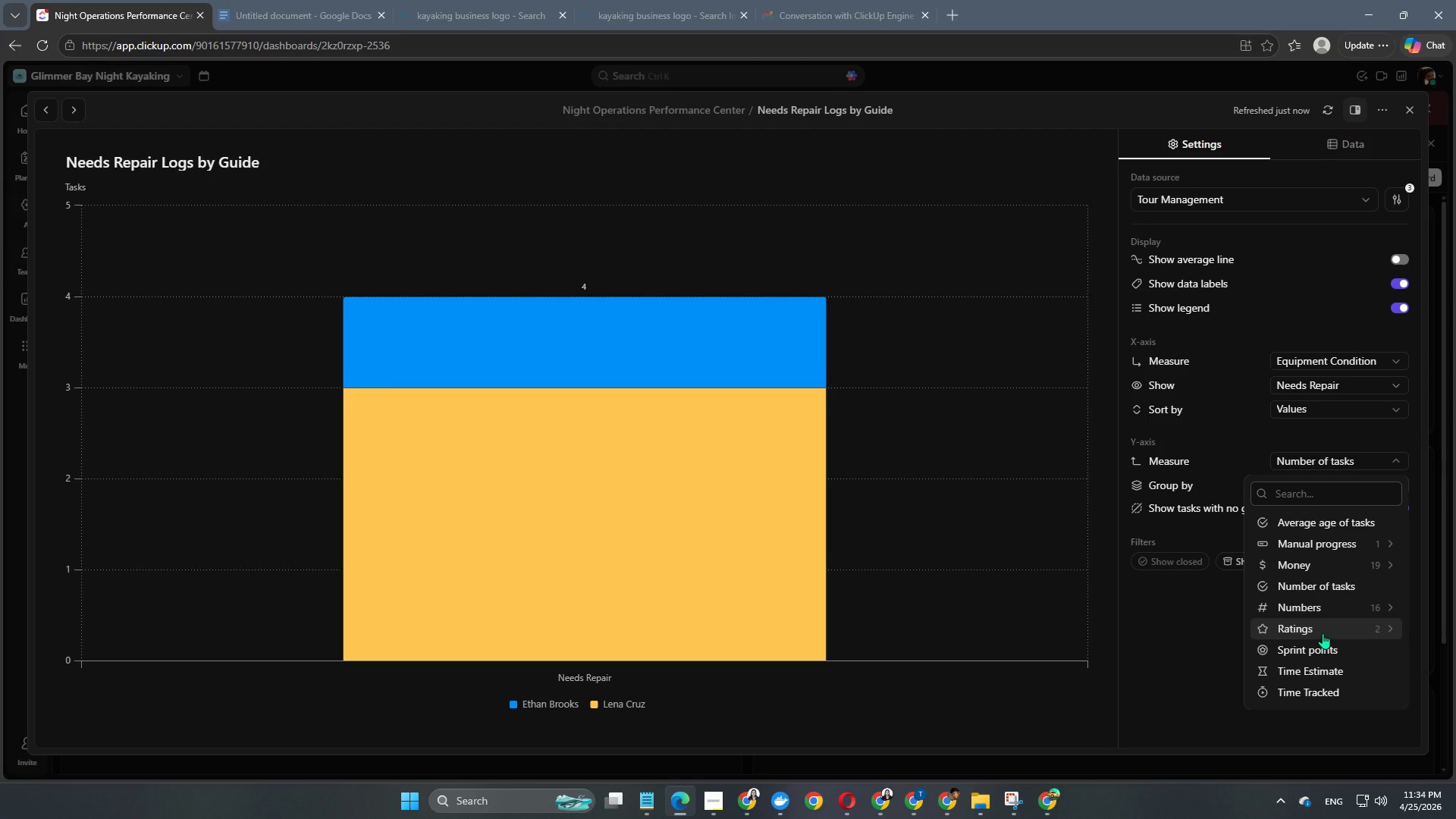 
left_click([1323, 633])
 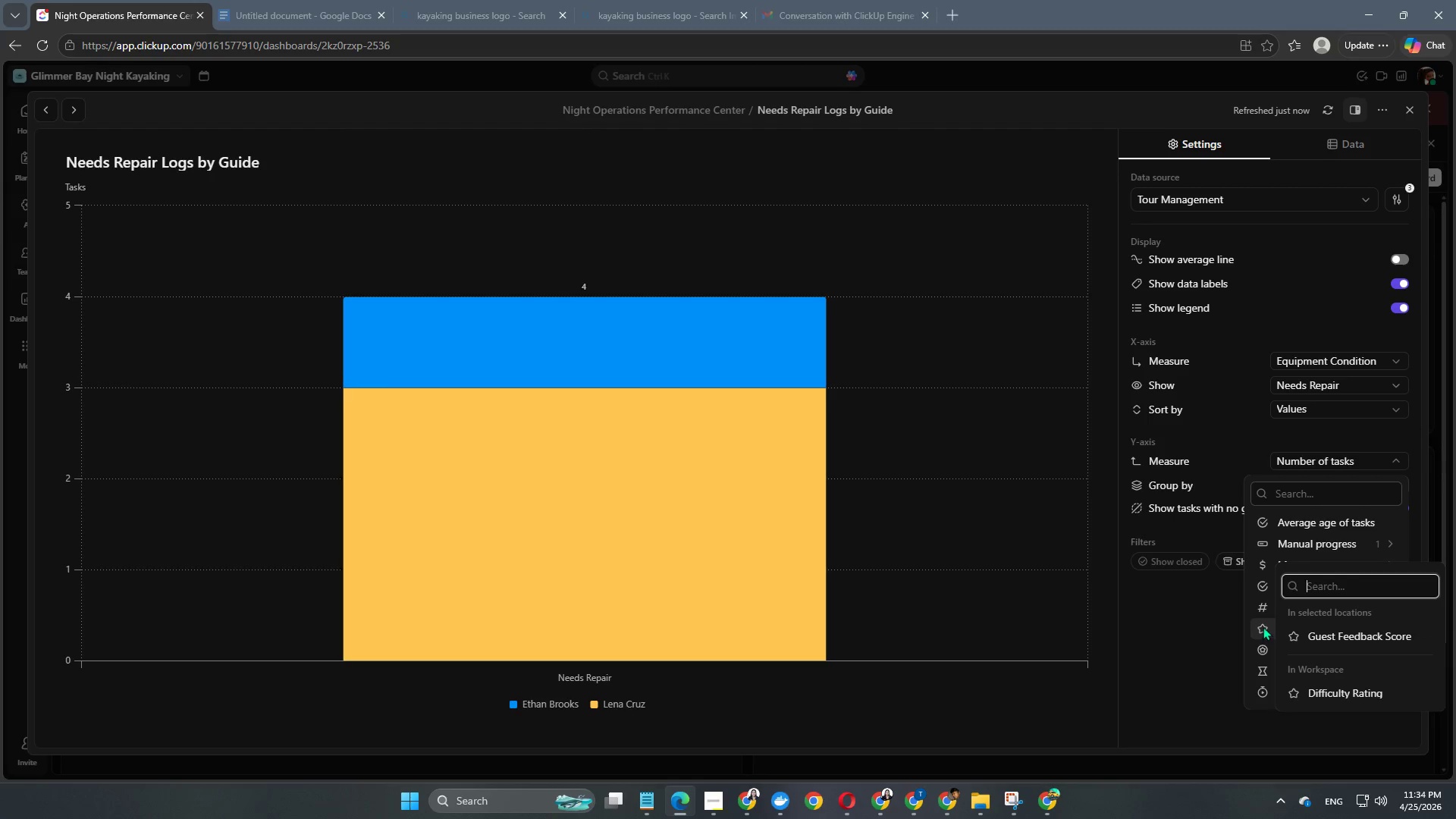 
left_click([1247, 608])
 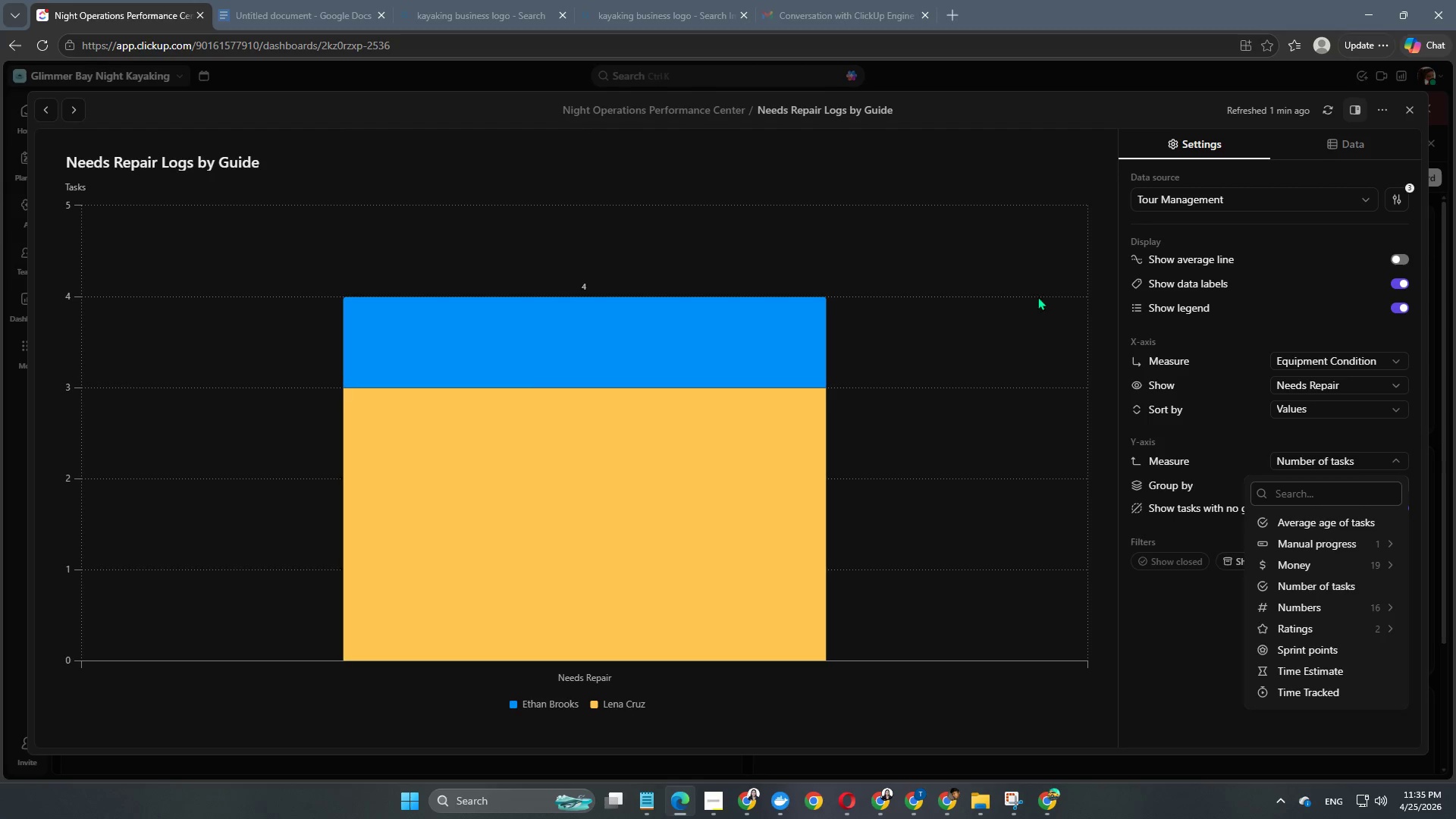 
wait(40.75)
 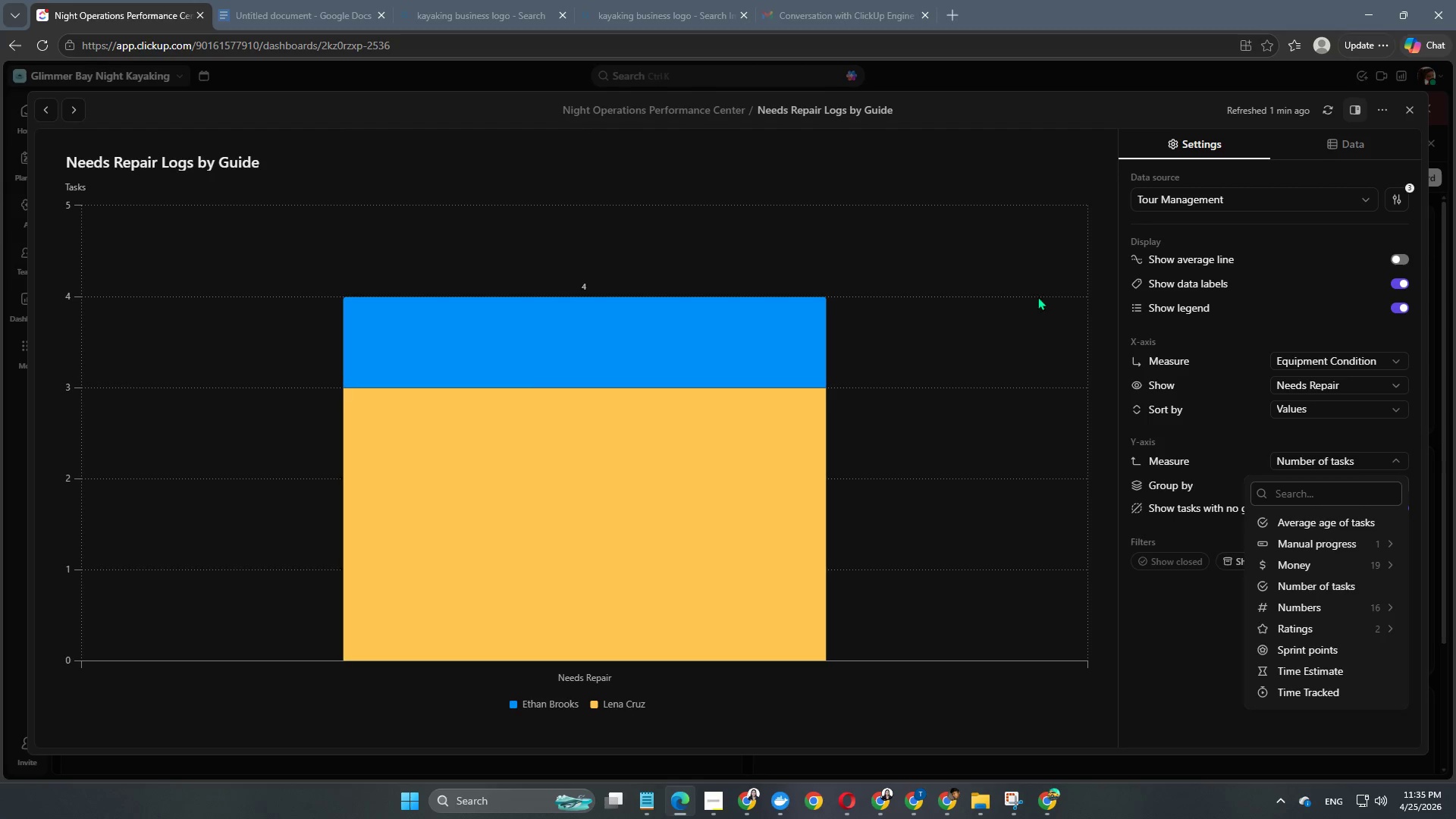 
left_click([1332, 589])
 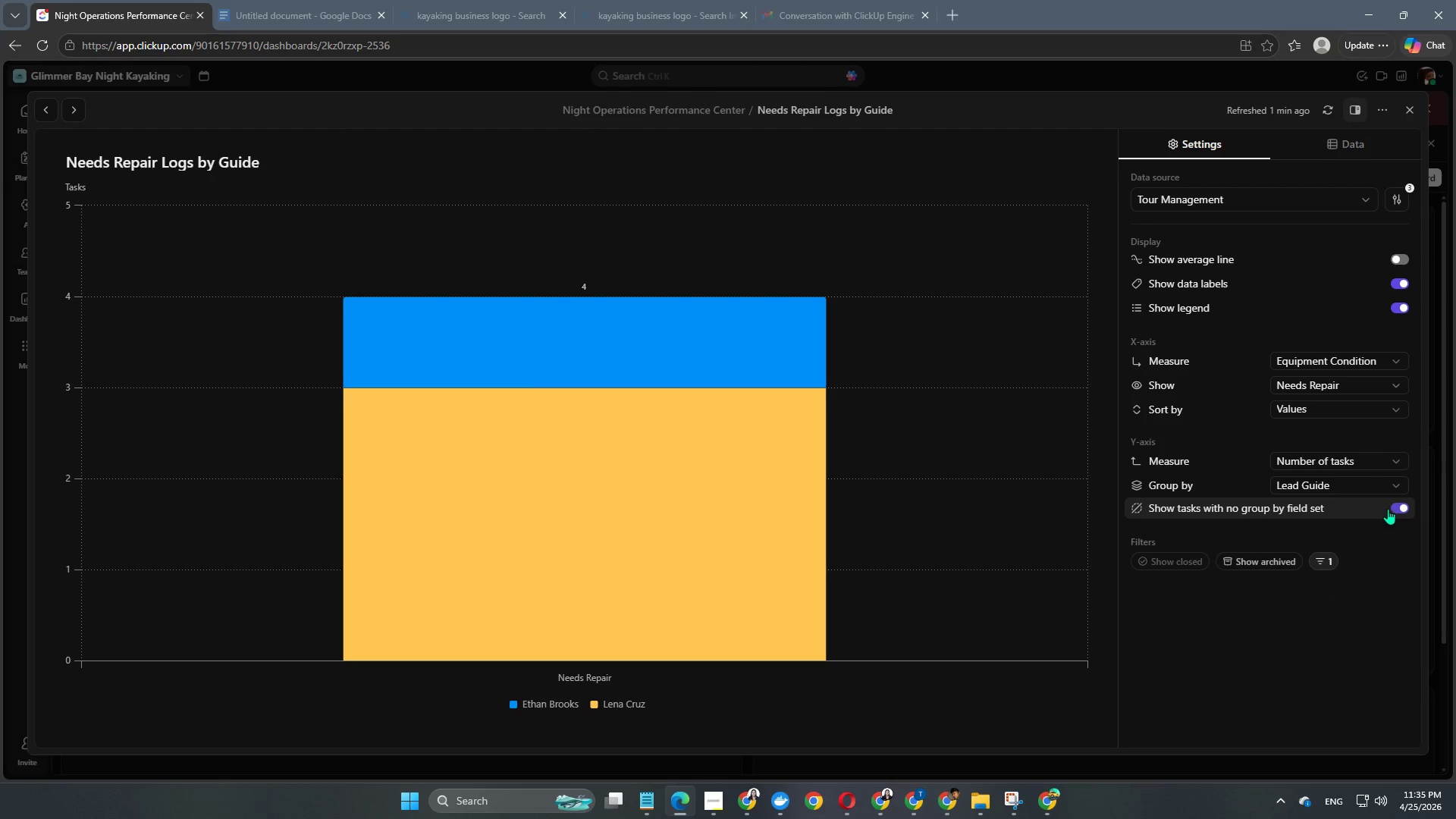 
double_click([1403, 509])
 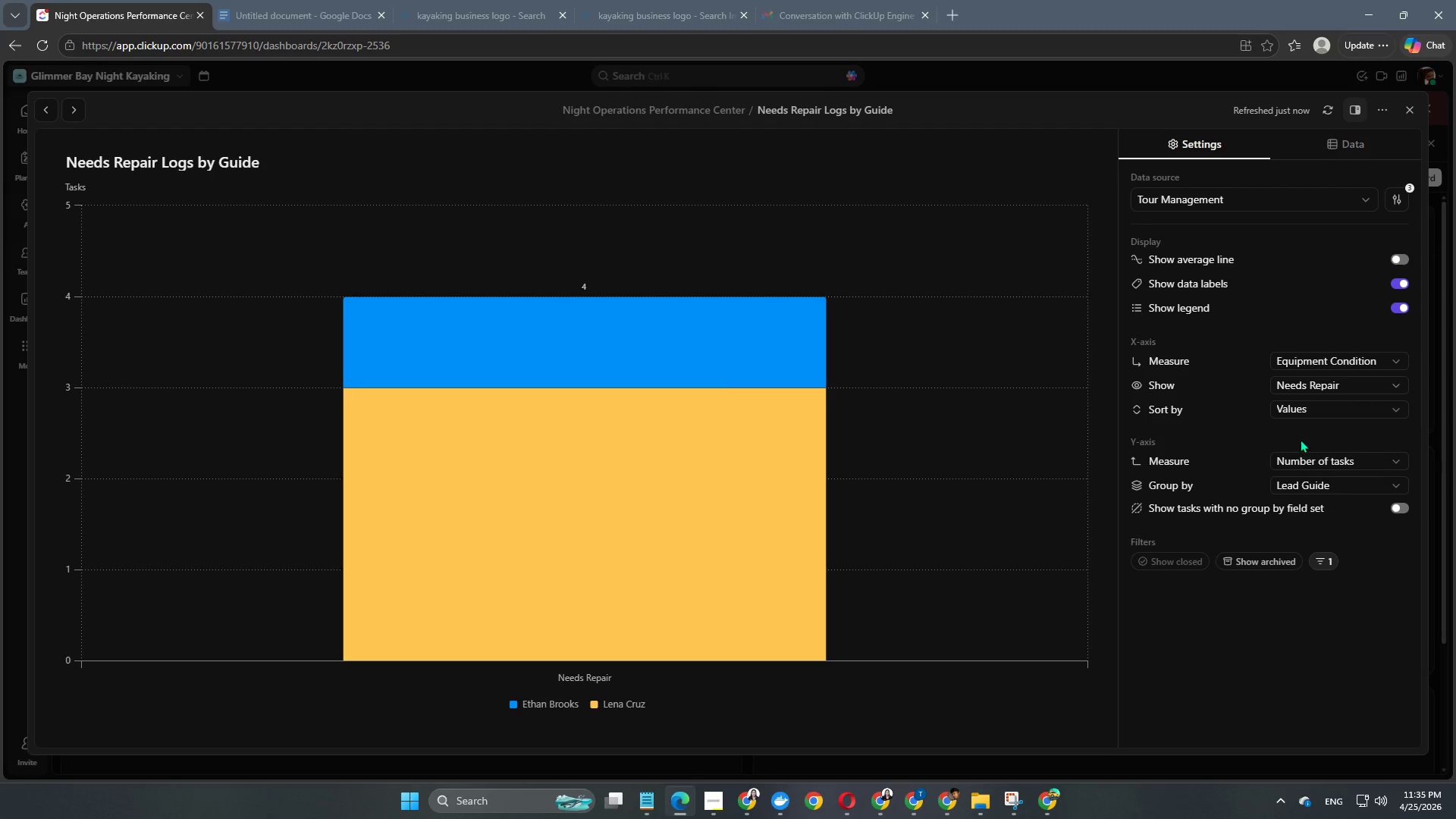 
wait(12.02)
 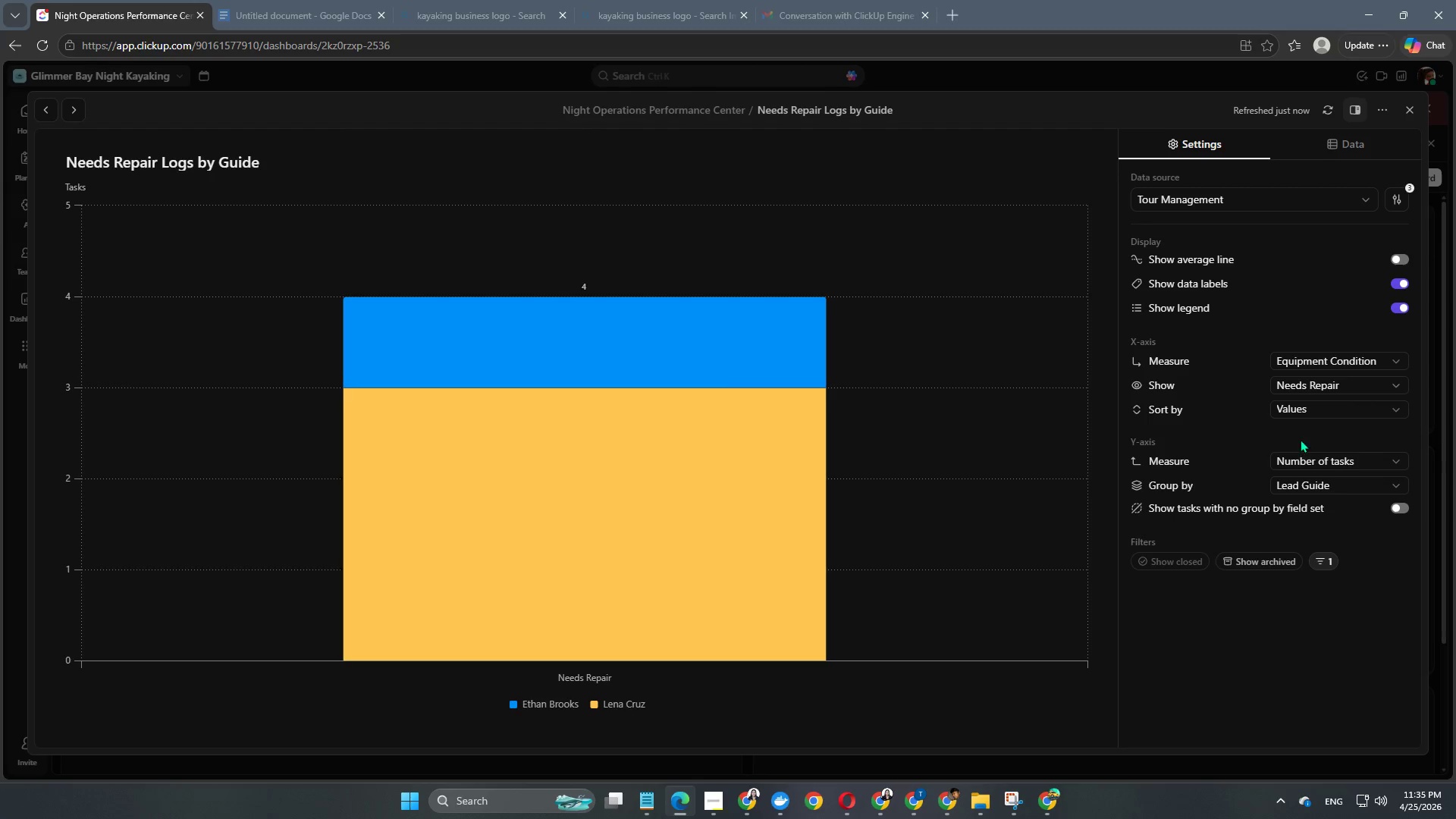 
left_click([1264, 85])
 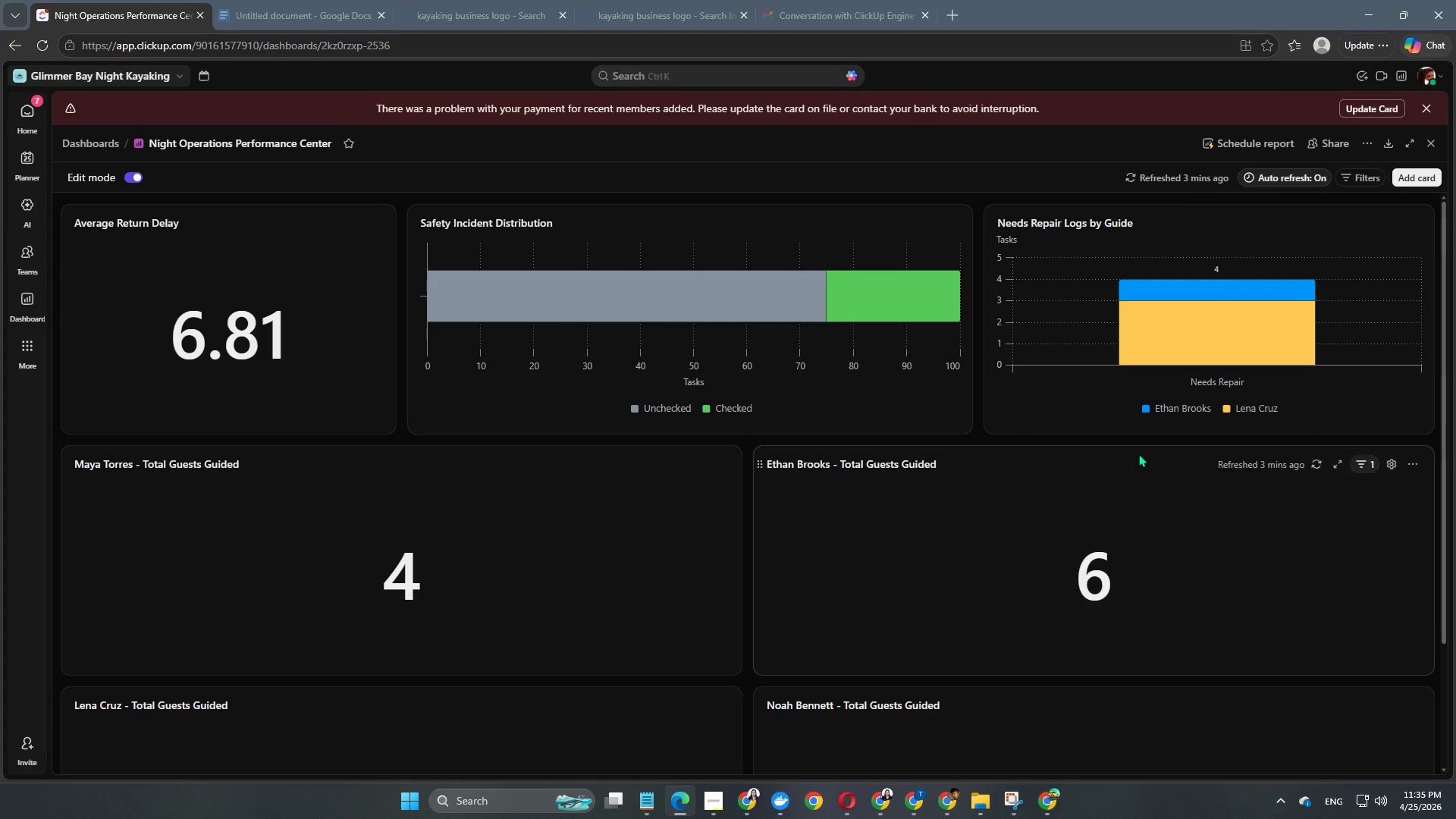 
scroll: coordinate [1113, 468], scroll_direction: down, amount: 7.0
 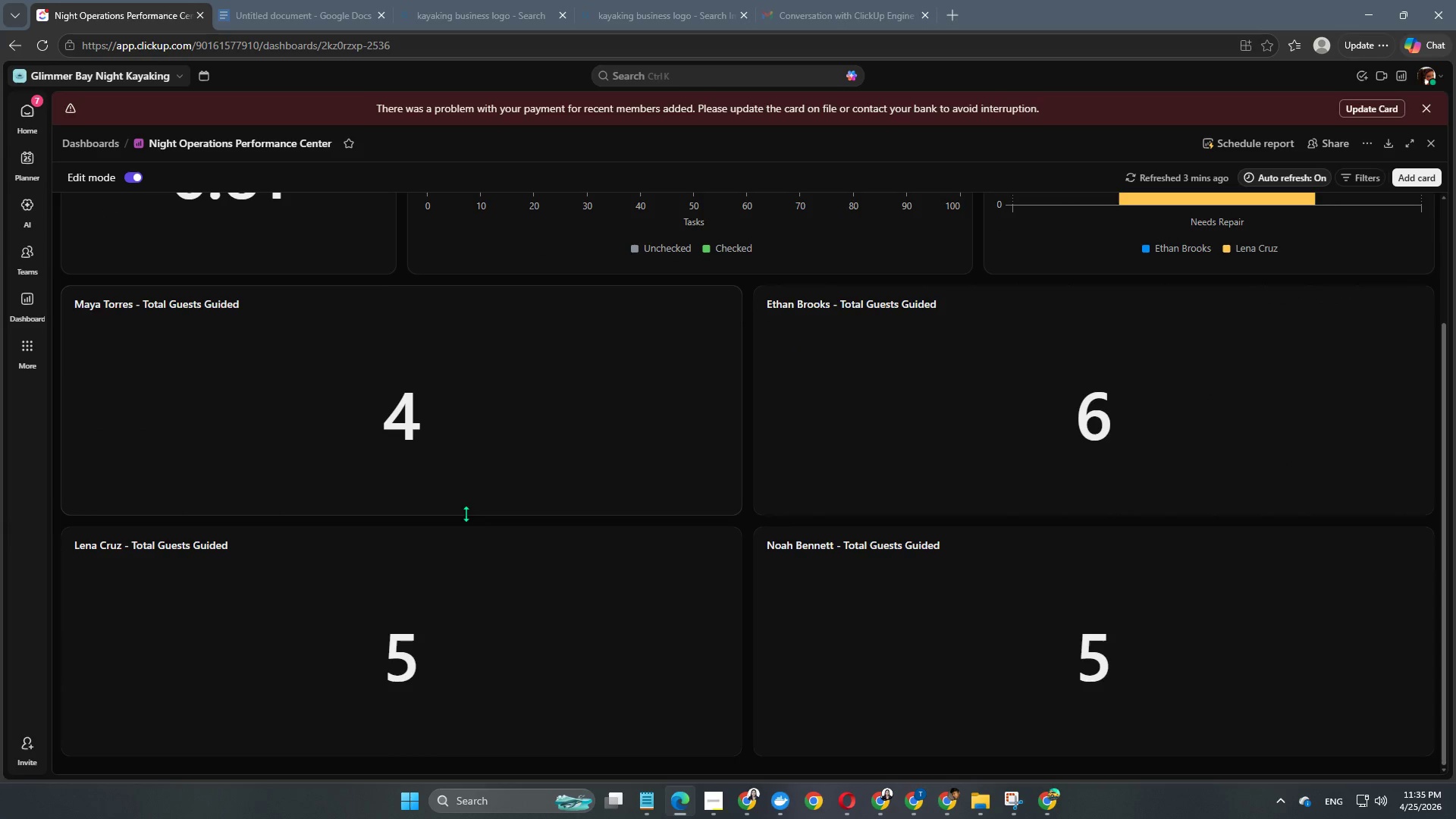 
left_click_drag(start_coordinate=[466, 513], to_coordinate=[471, 455])
 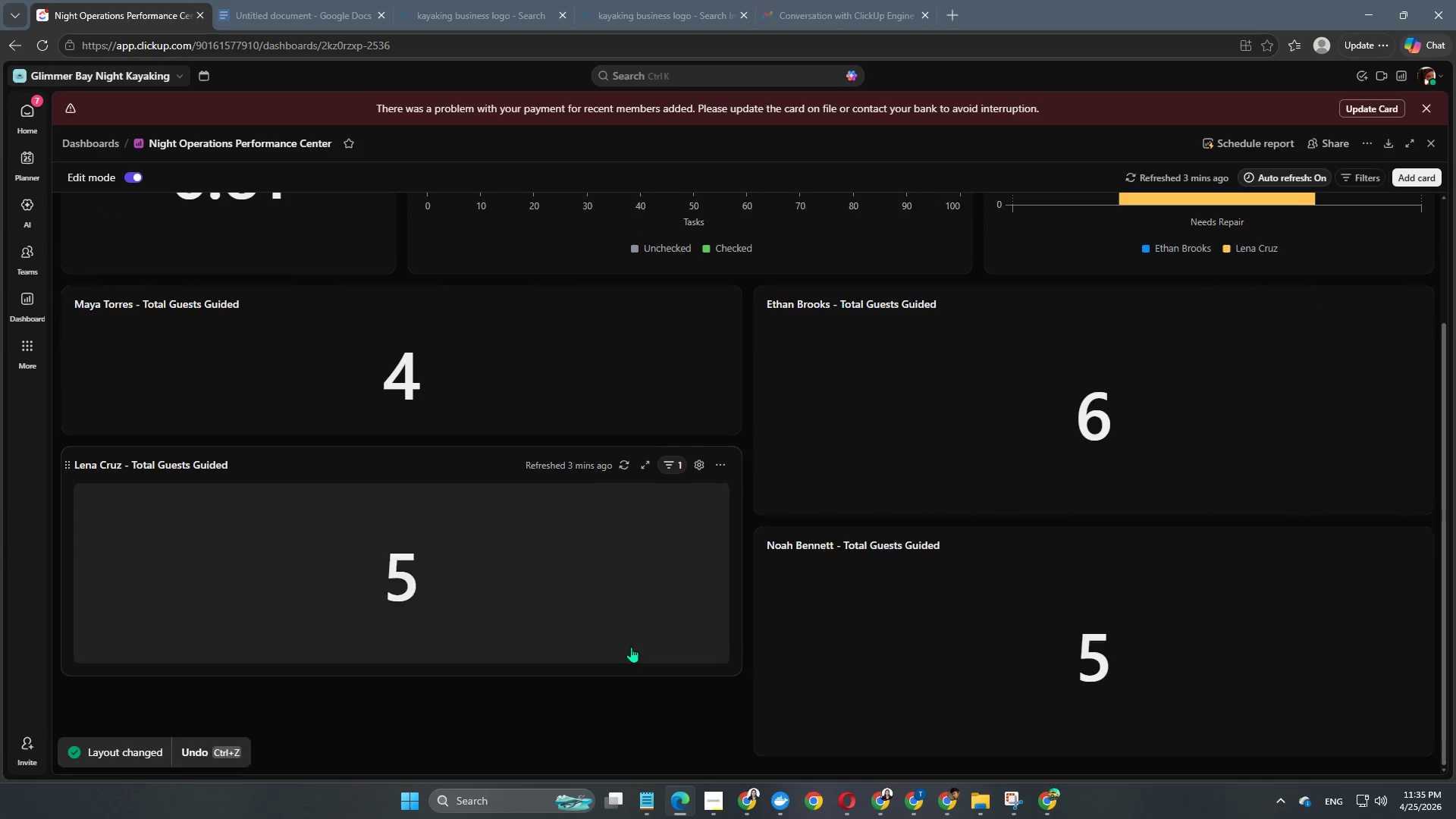 
scroll: coordinate [631, 647], scroll_direction: up, amount: 3.0
 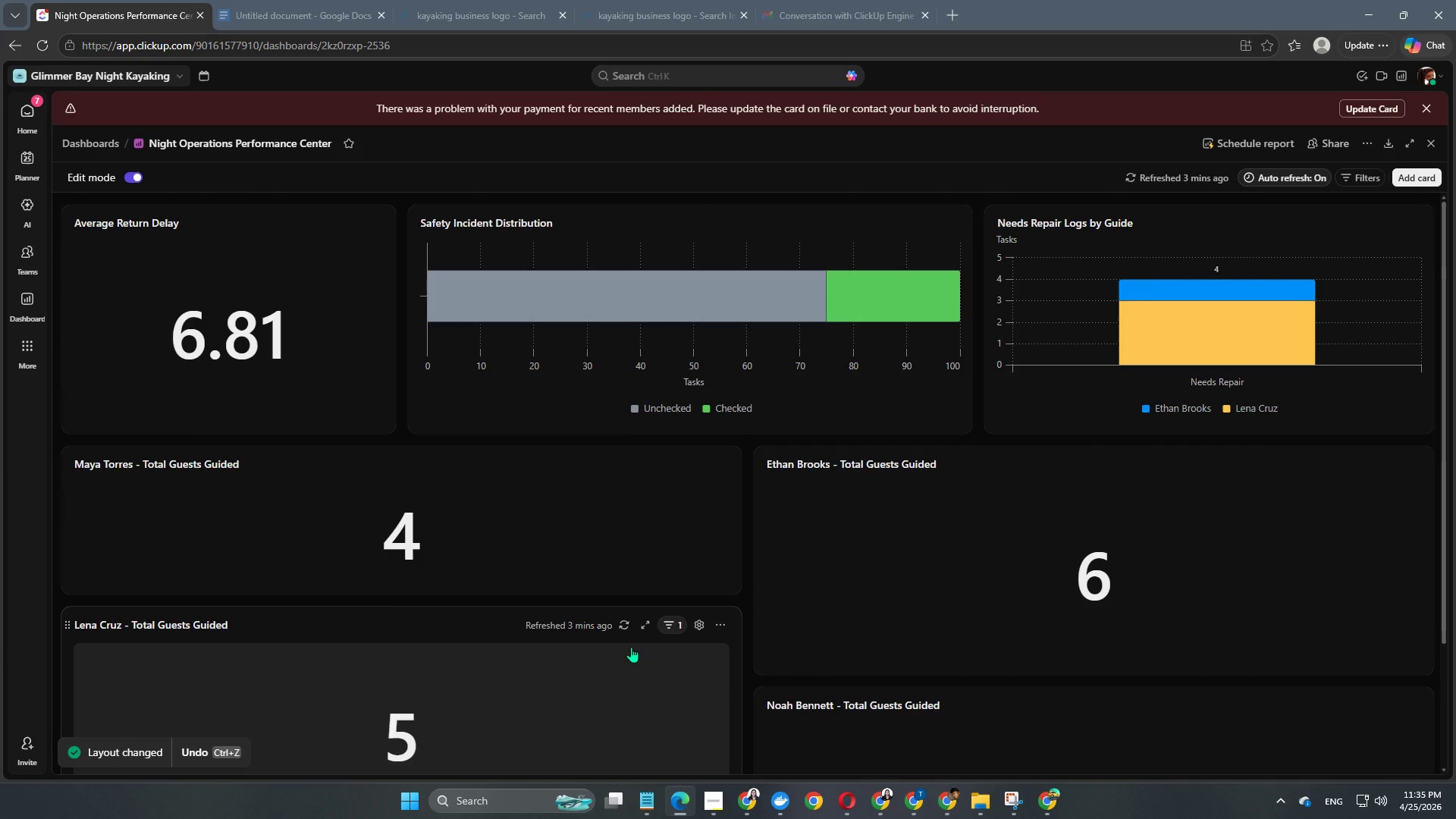 
scroll: coordinate [631, 647], scroll_direction: none, amount: 0.0
 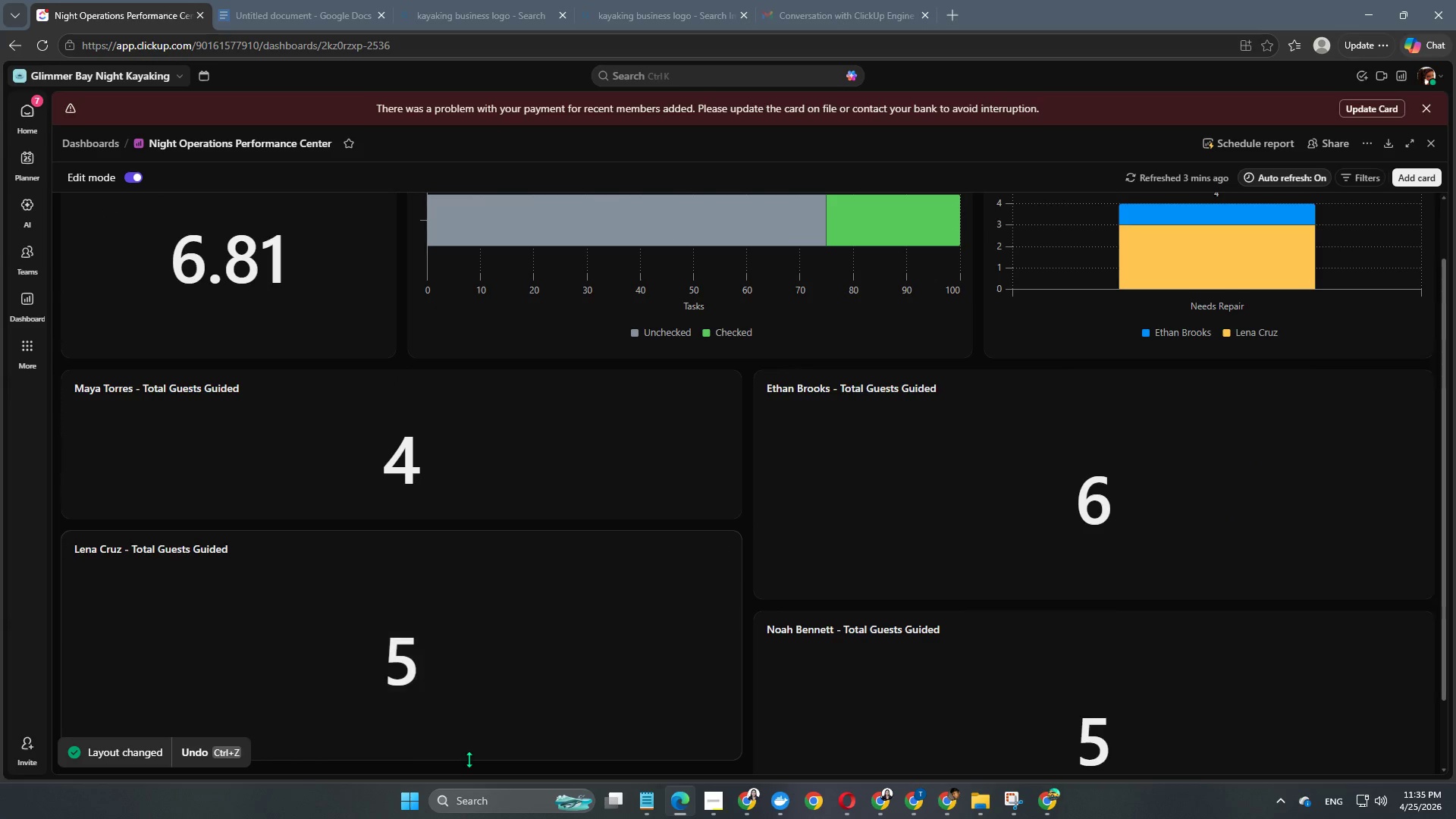 
left_click_drag(start_coordinate=[469, 759], to_coordinate=[471, 655])
 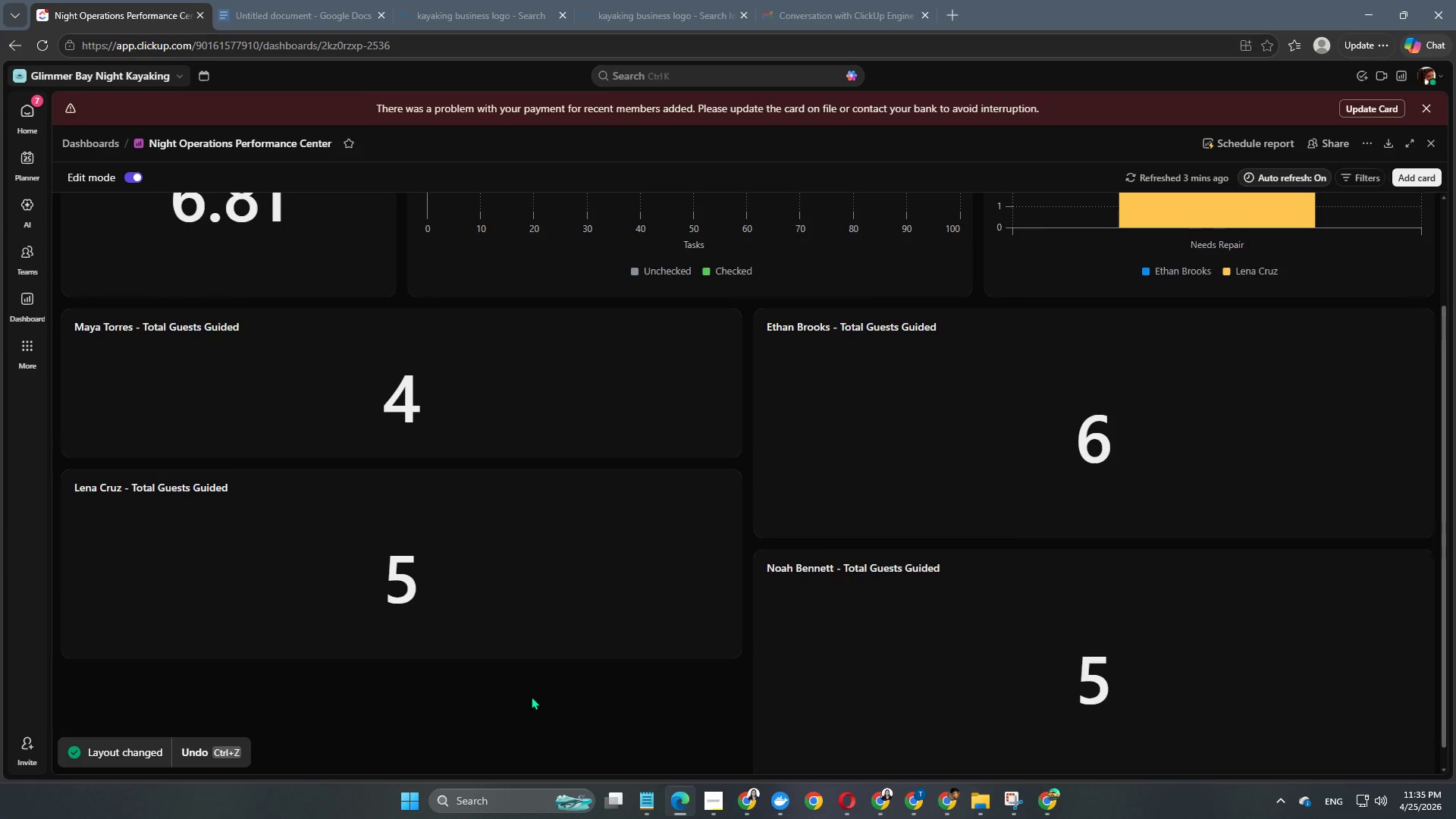 
scroll: coordinate [531, 696], scroll_direction: up, amount: 5.0
 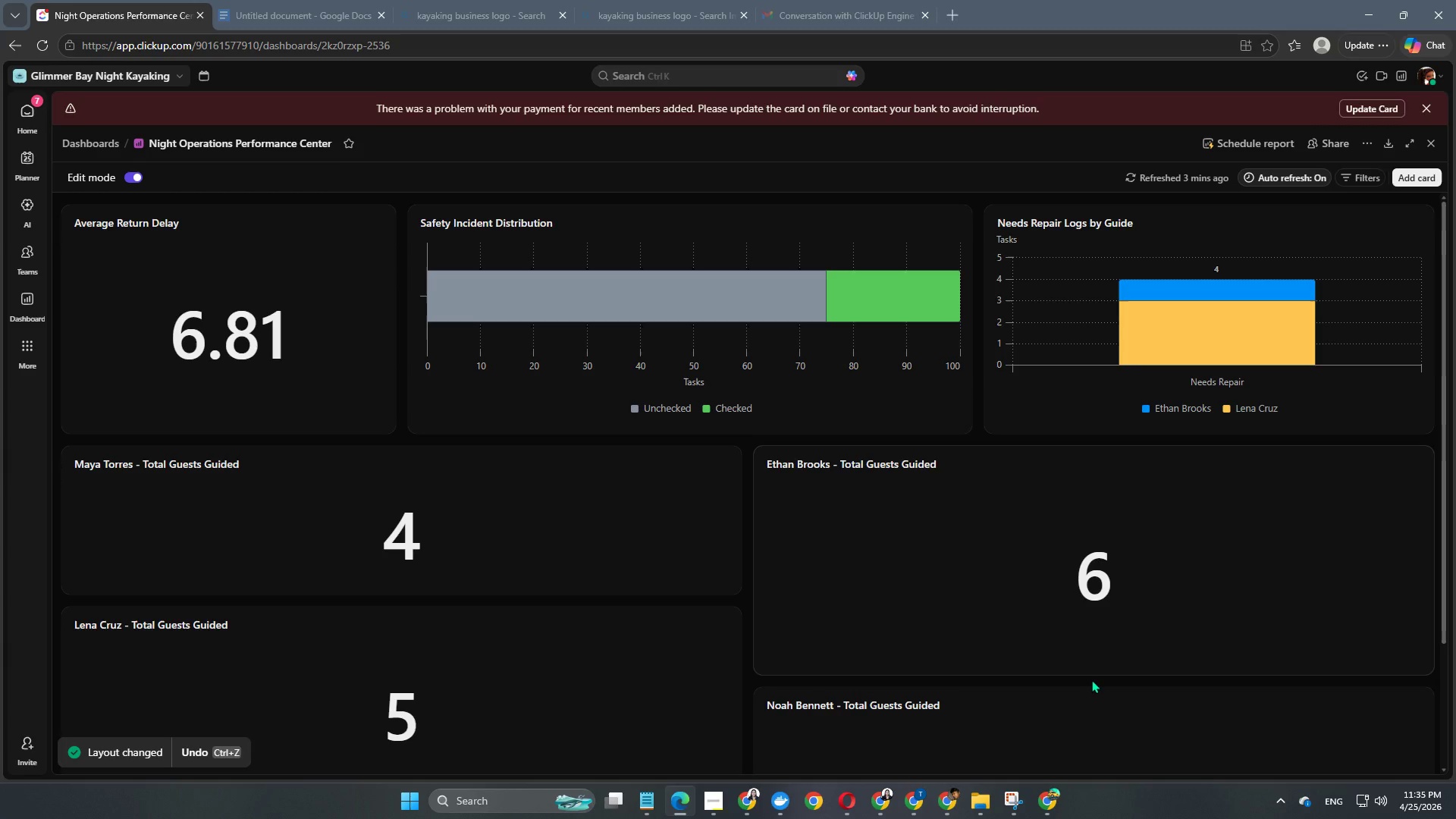 
left_click_drag(start_coordinate=[1097, 674], to_coordinate=[1087, 599])
 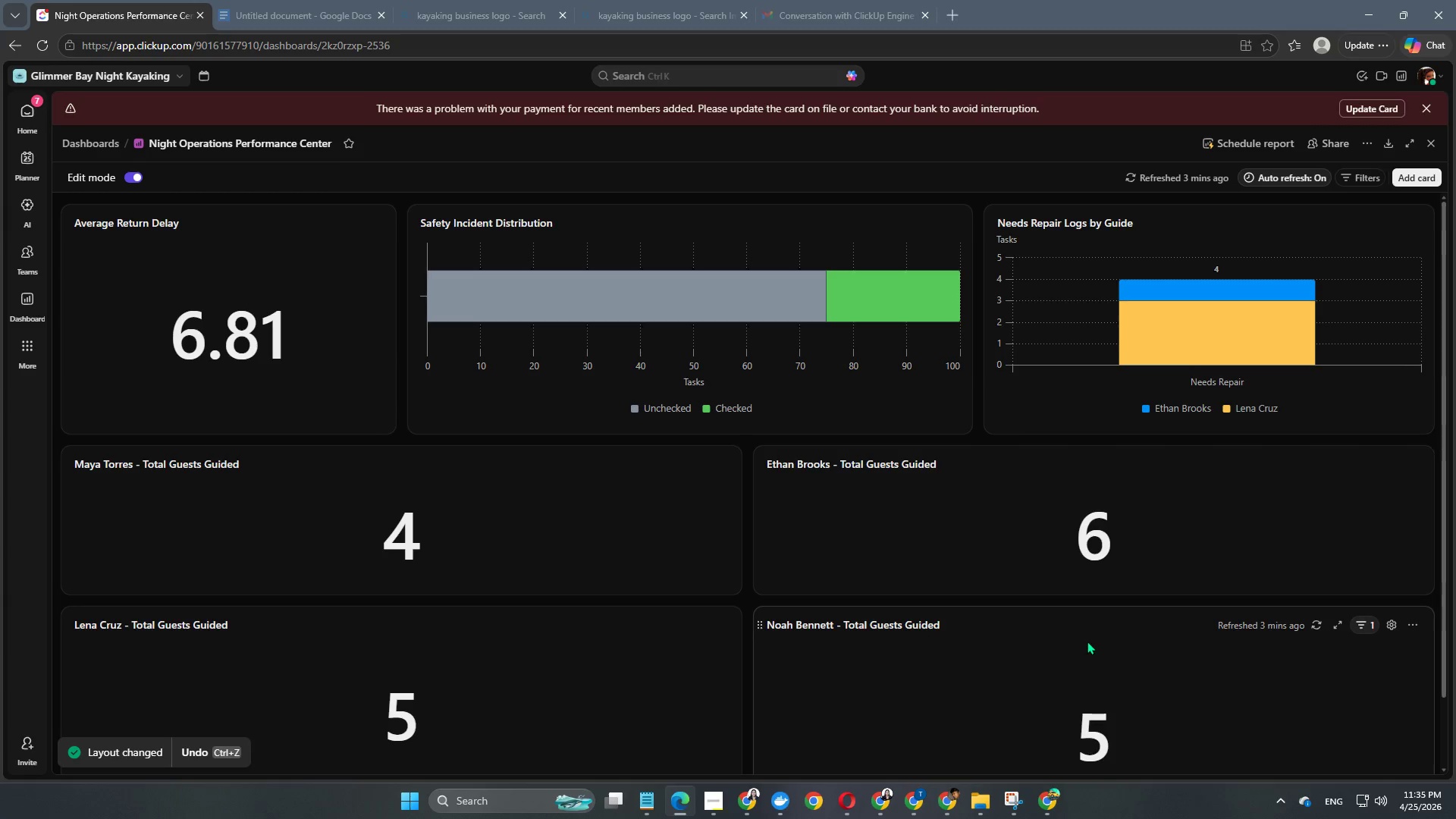 
scroll: coordinate [1088, 716], scroll_direction: down, amount: 3.0
 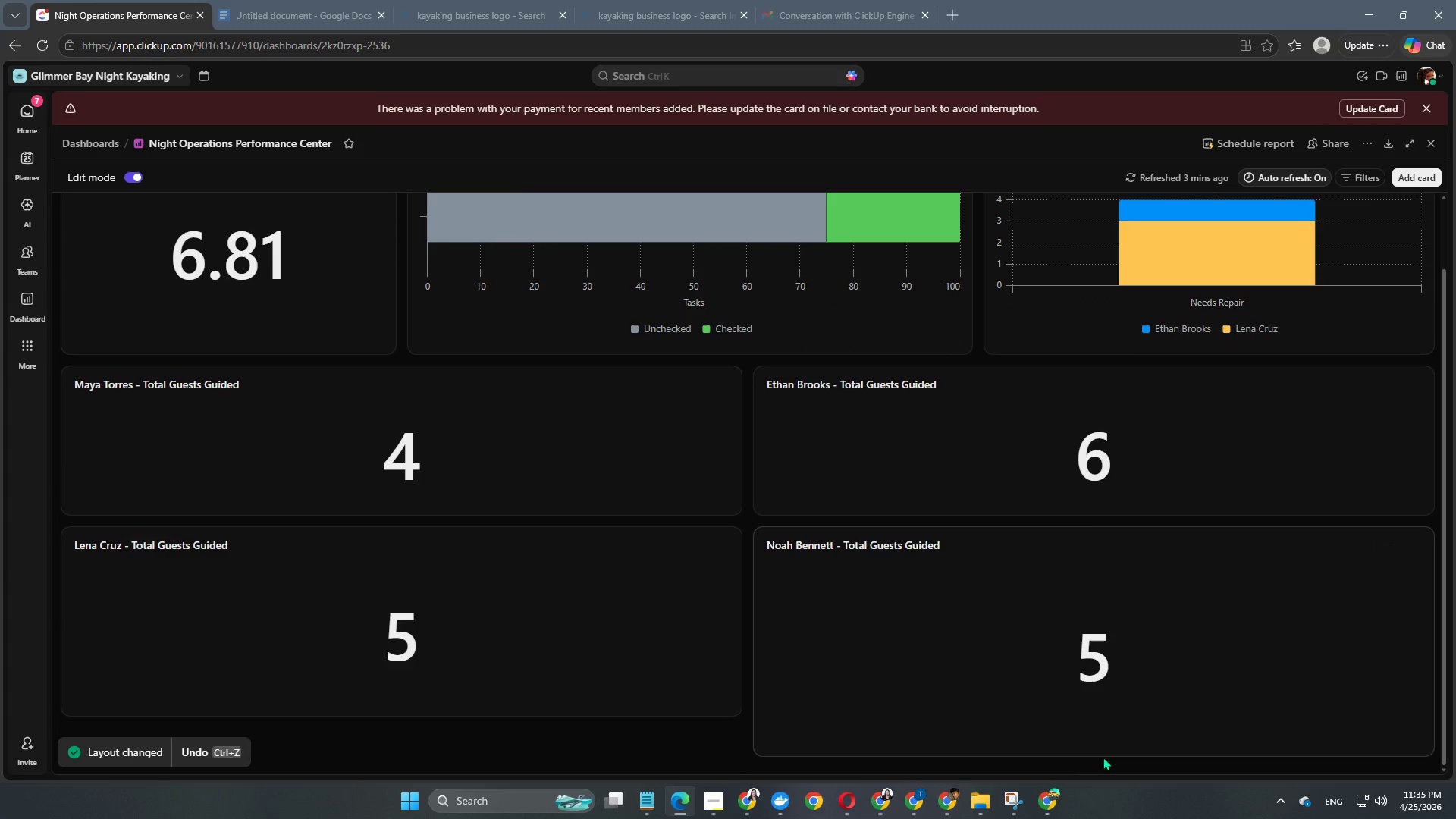 
left_click_drag(start_coordinate=[1103, 755], to_coordinate=[1097, 758])
 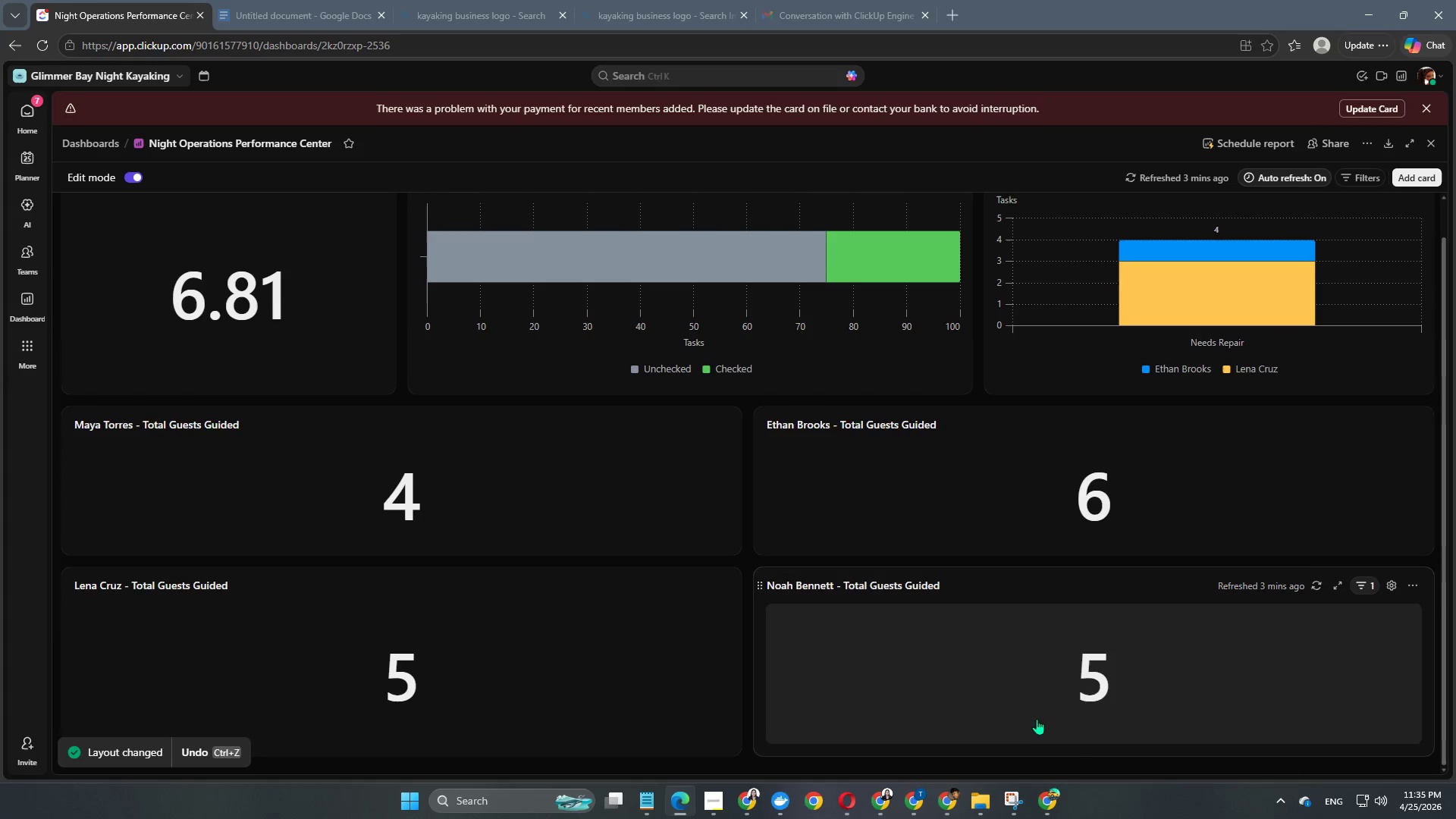 
scroll: coordinate [1031, 716], scroll_direction: up, amount: 3.0
 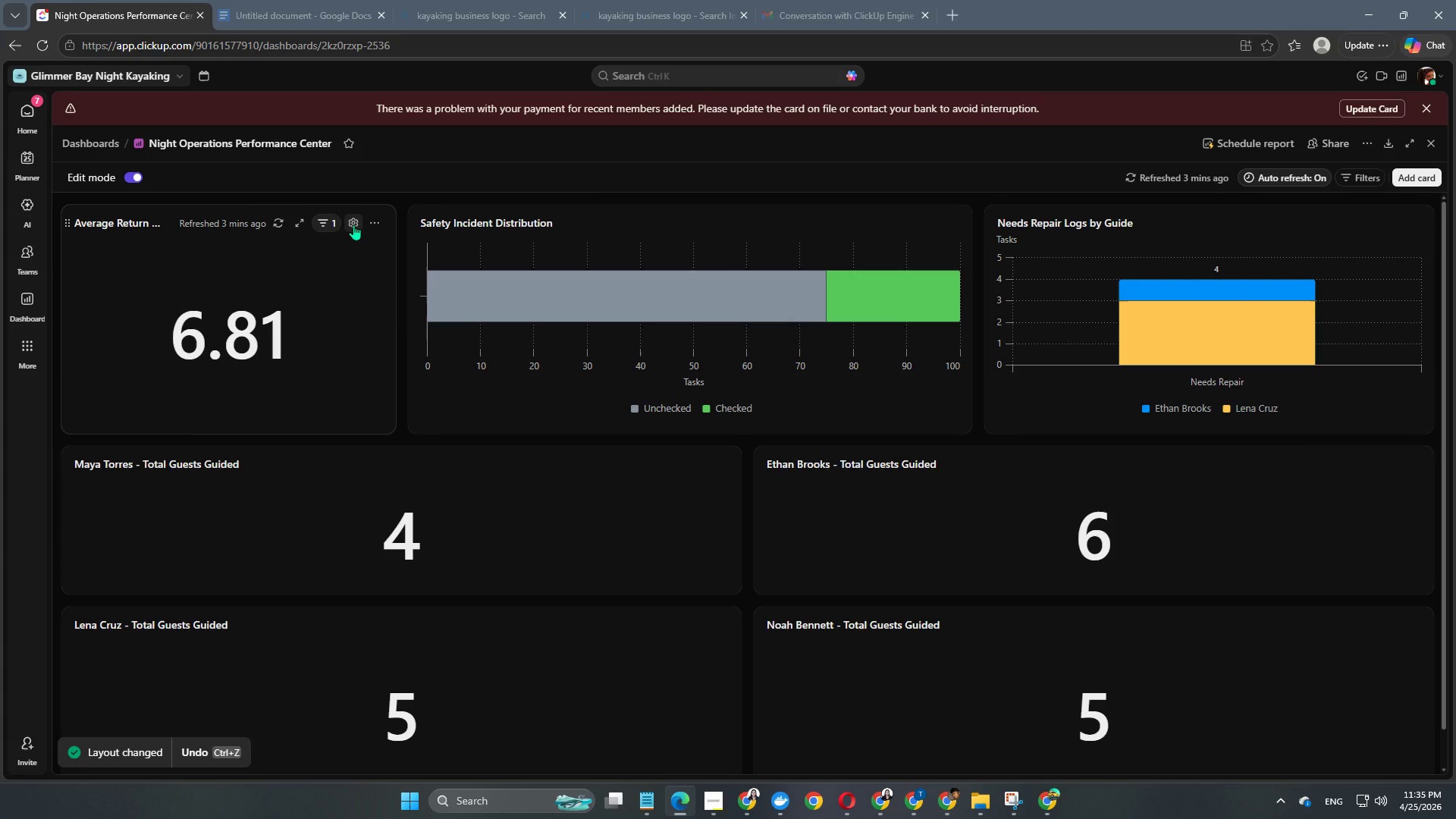 
left_click([353, 224])
 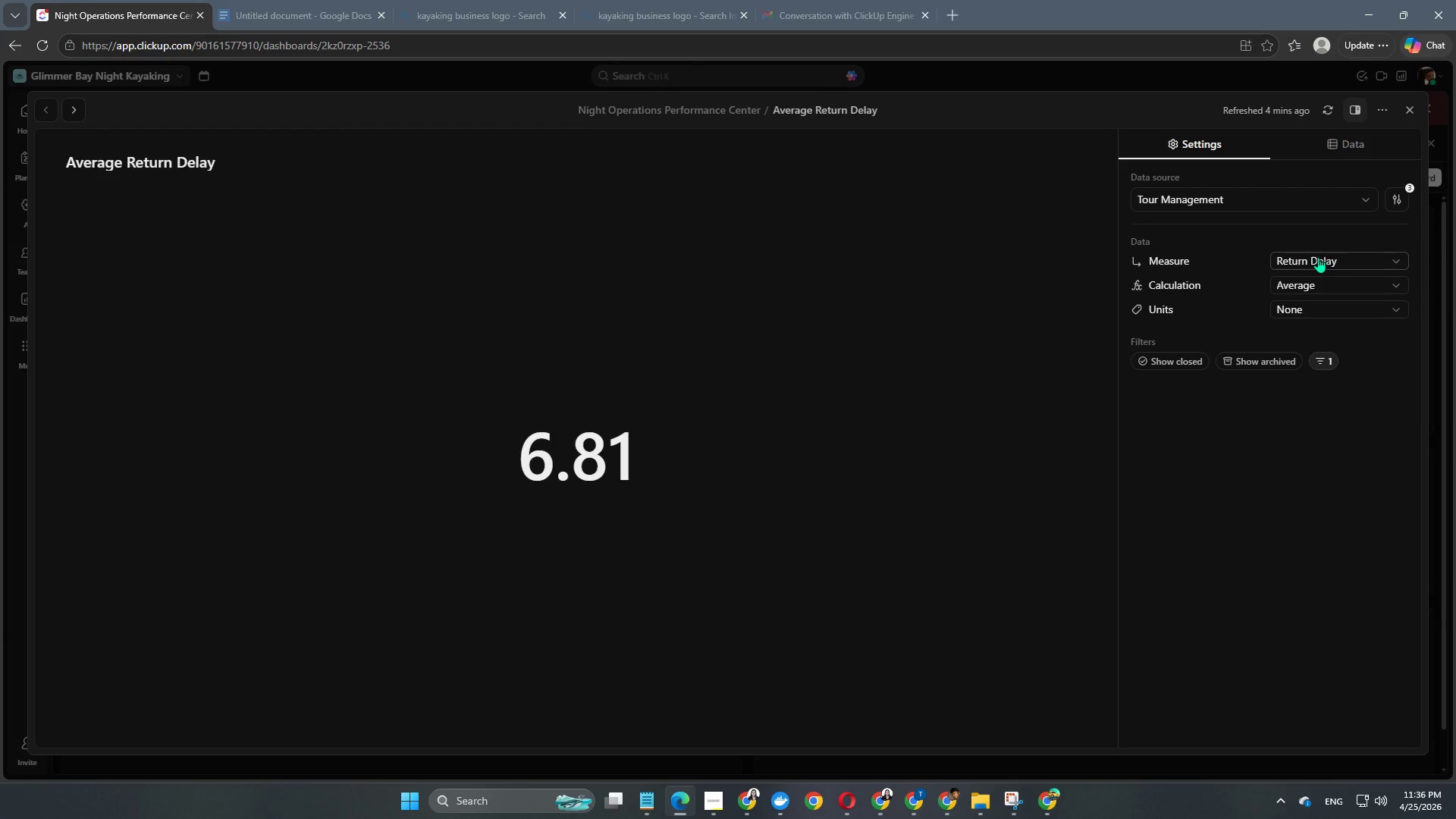 
wait(6.06)
 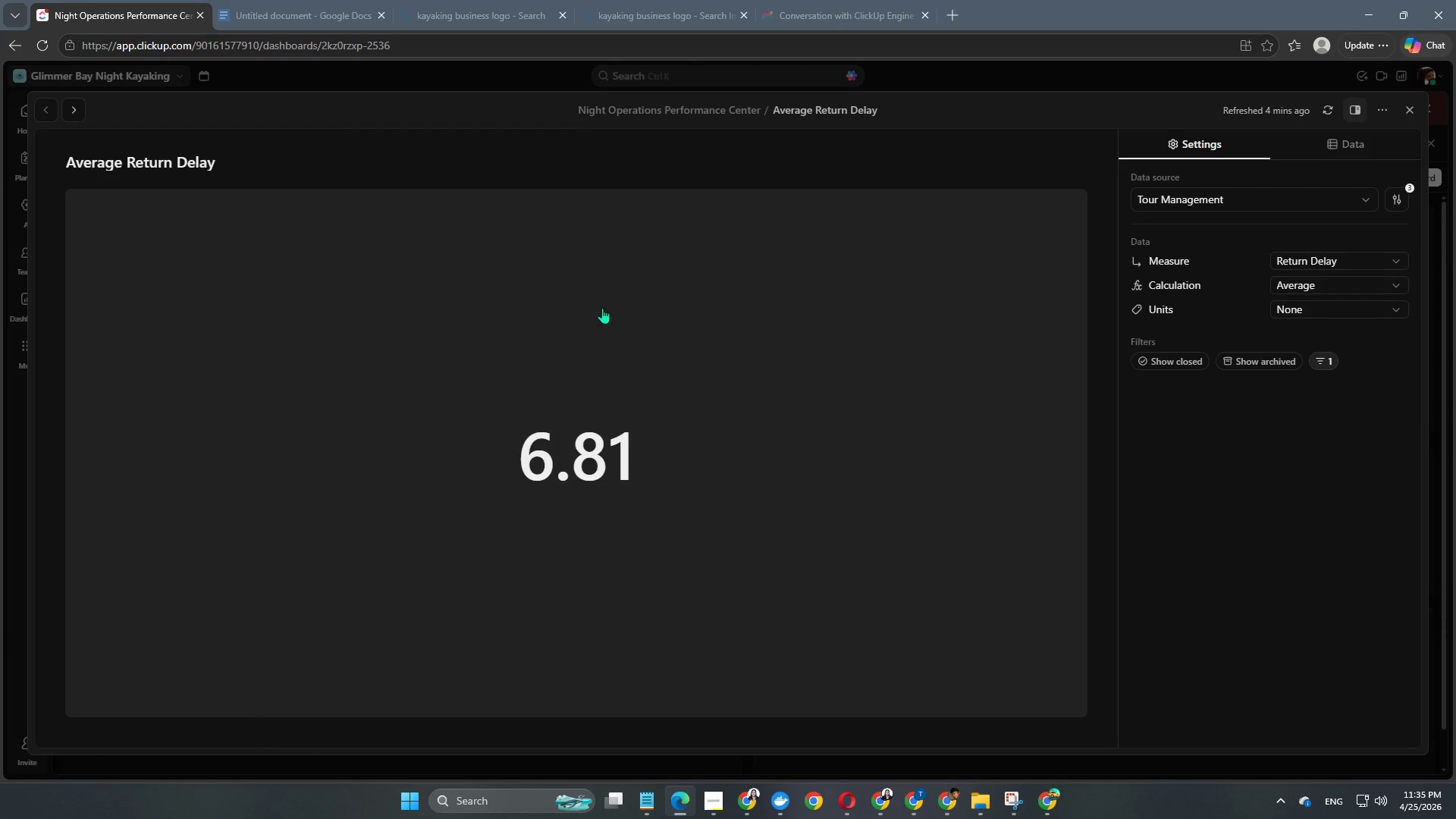 
left_click([1323, 312])
 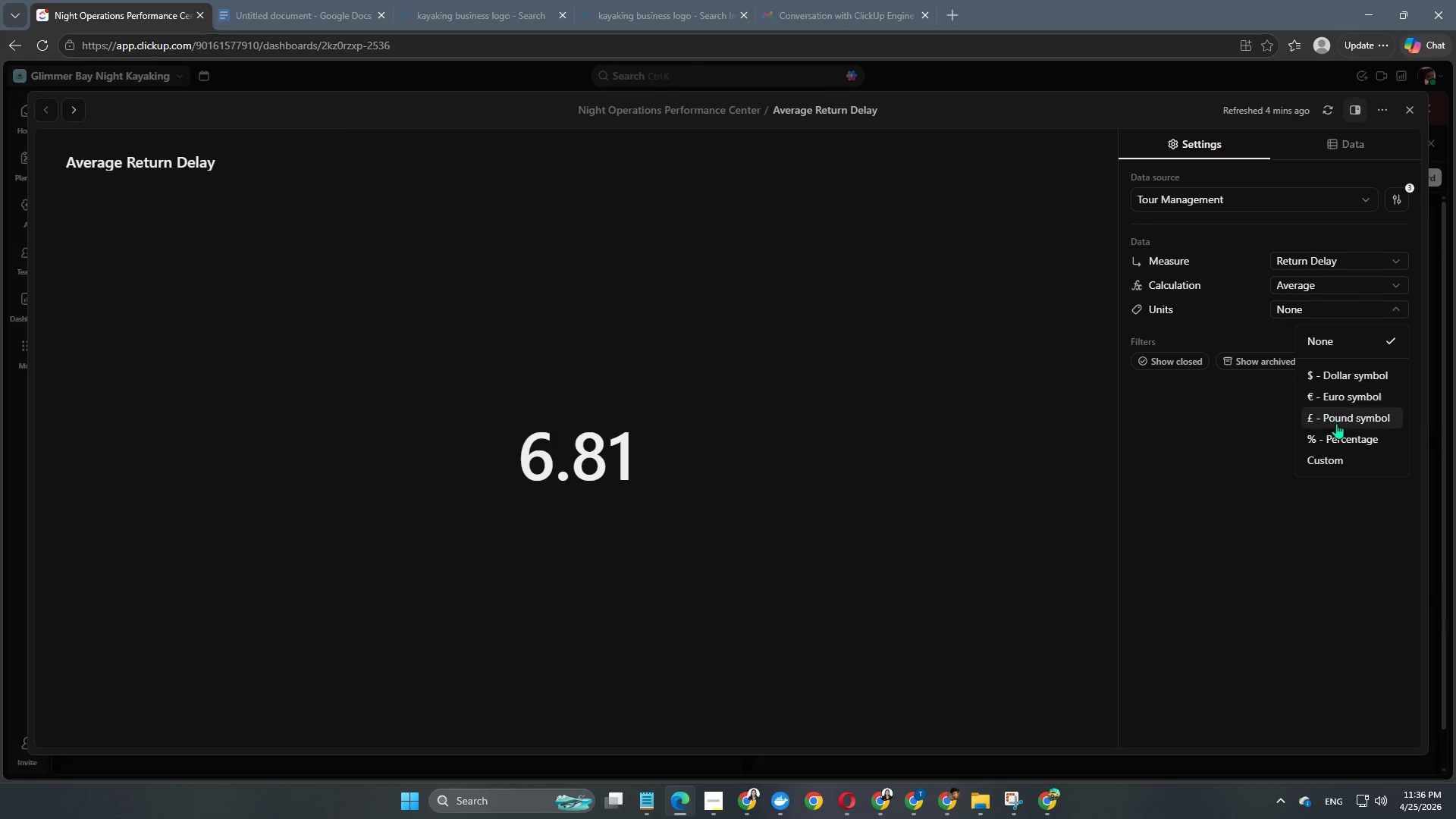 
left_click([1216, 479])
 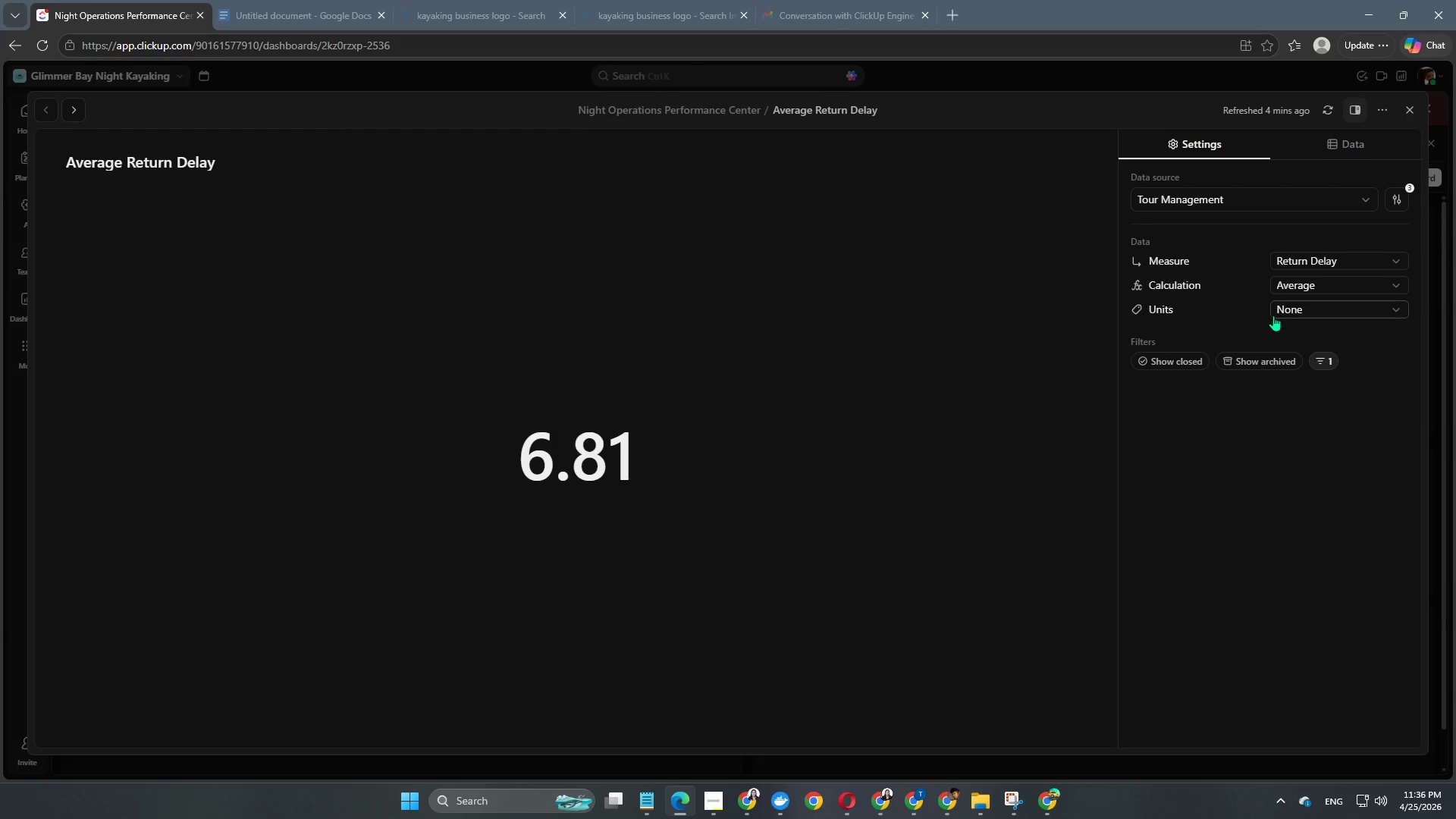 
left_click([1288, 308])
 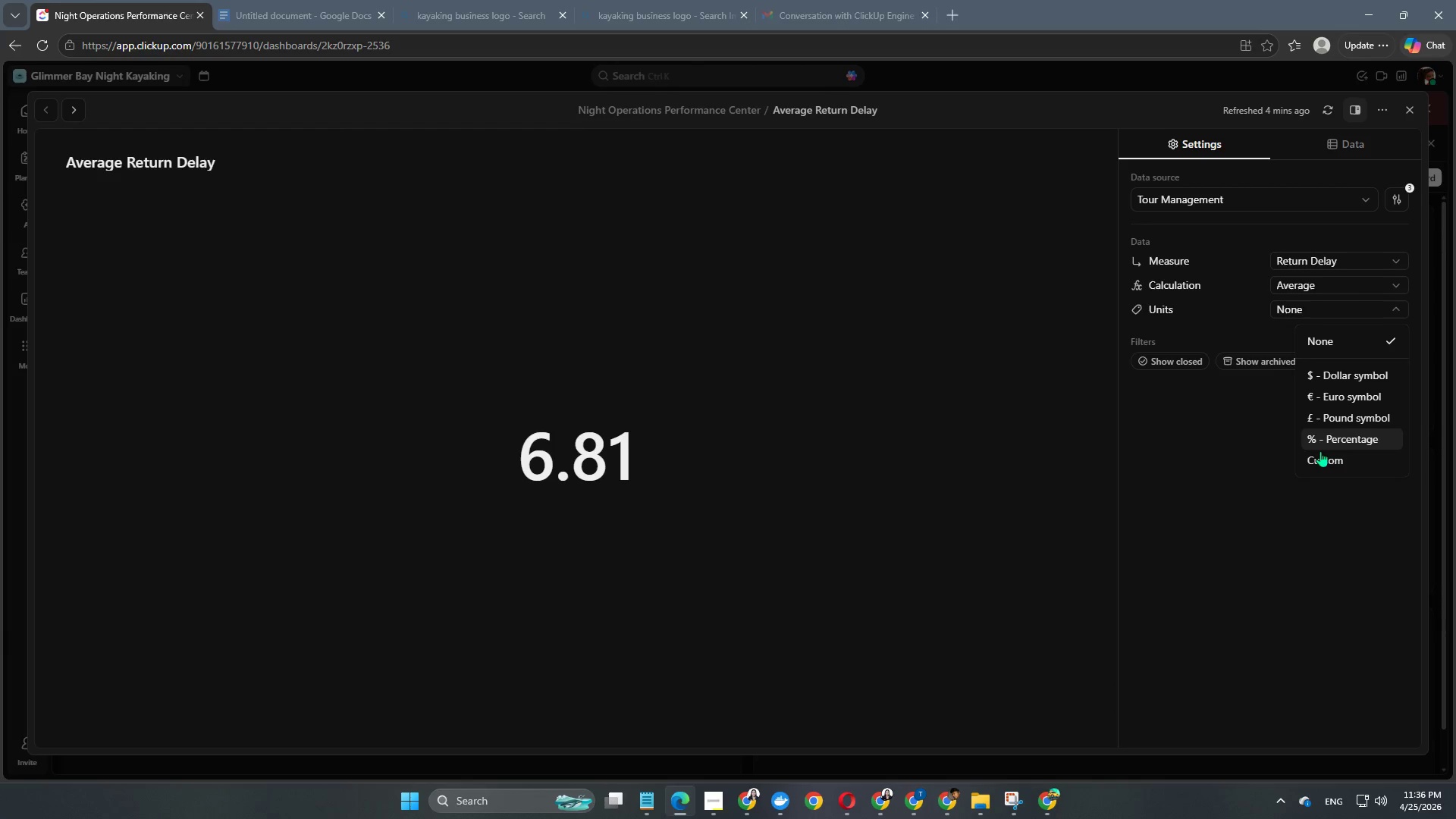 
left_click([1320, 456])
 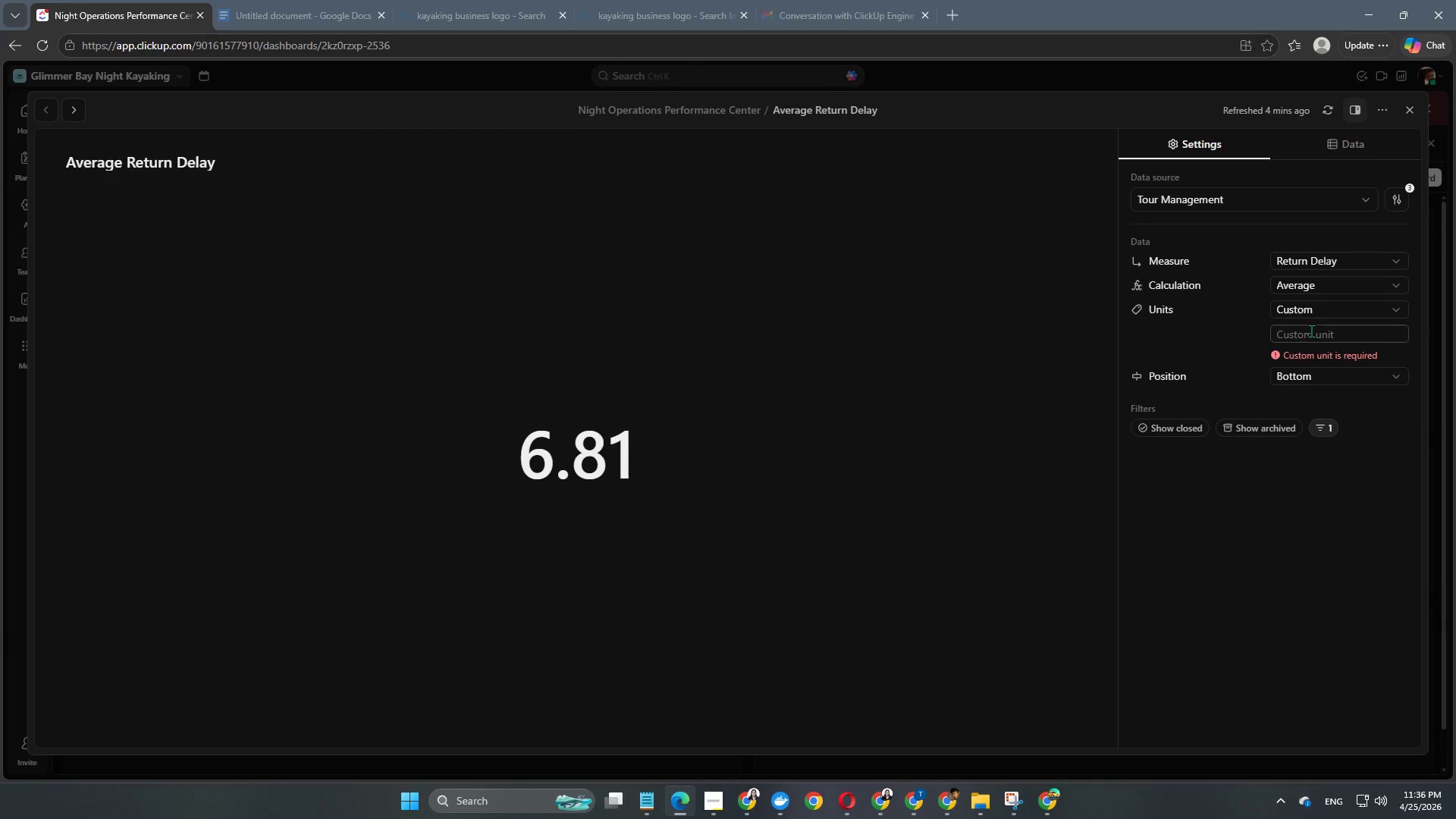 
left_click([1312, 337])
 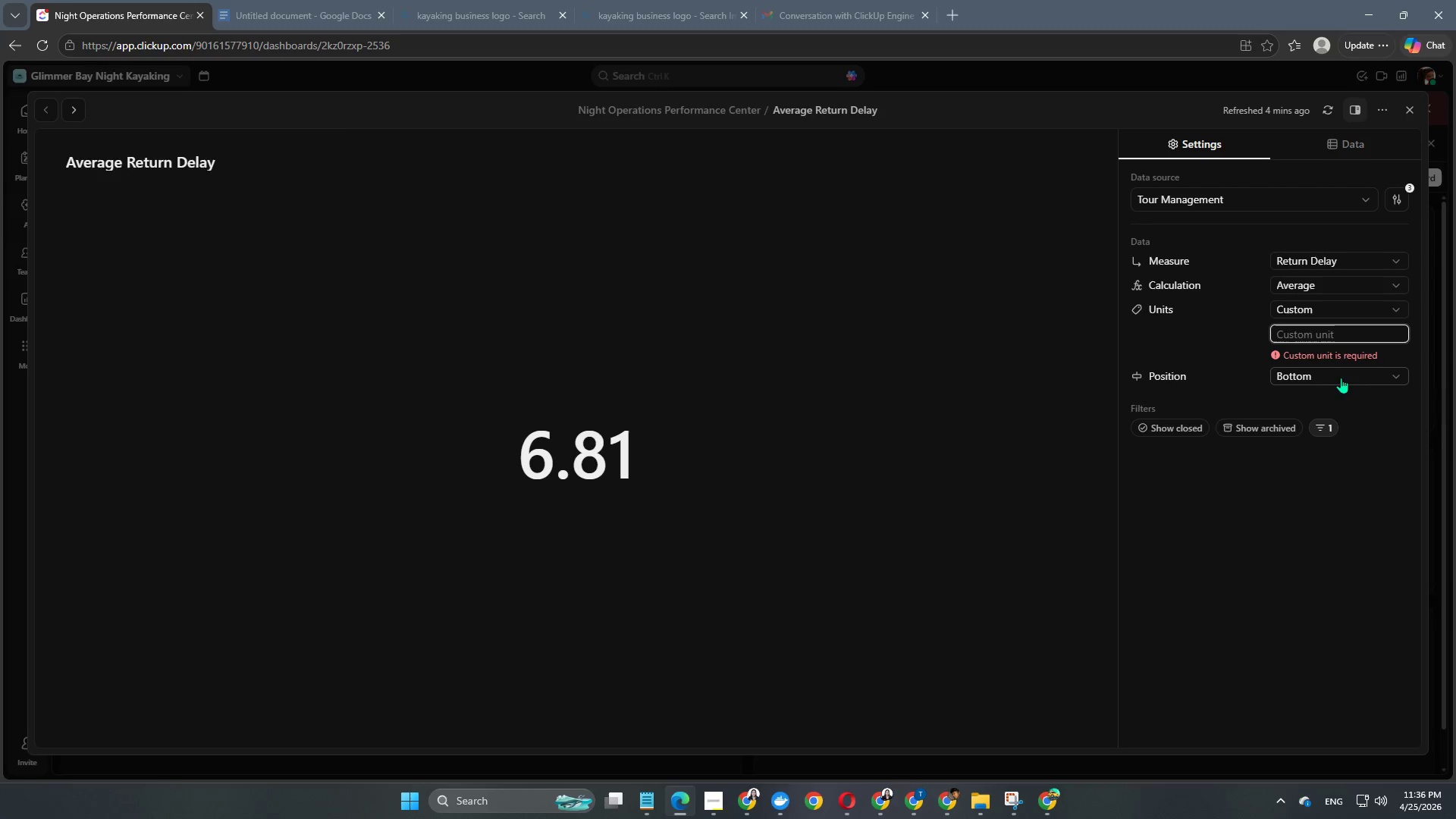 
left_click([1328, 376])
 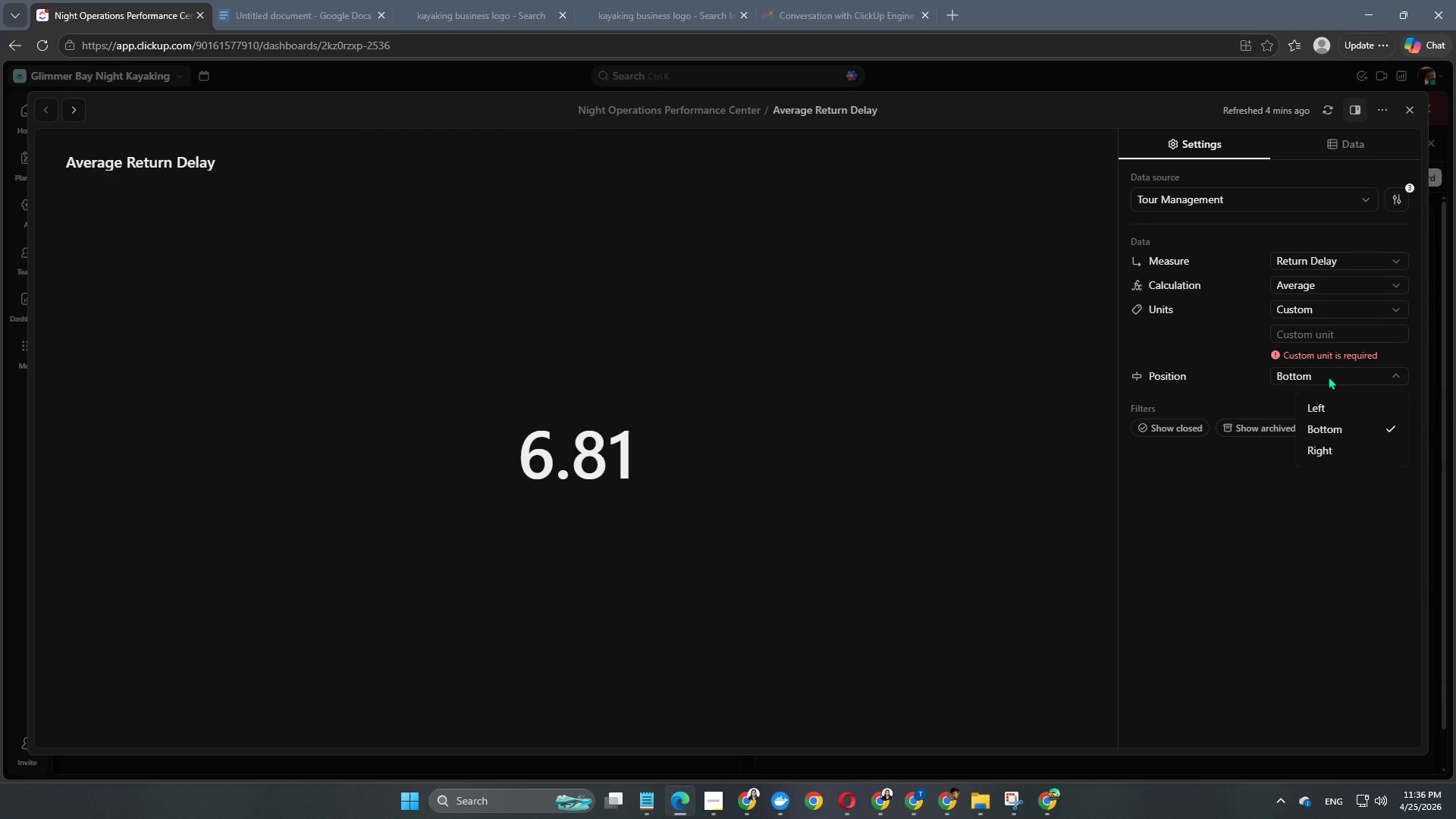 
left_click([1328, 376])
 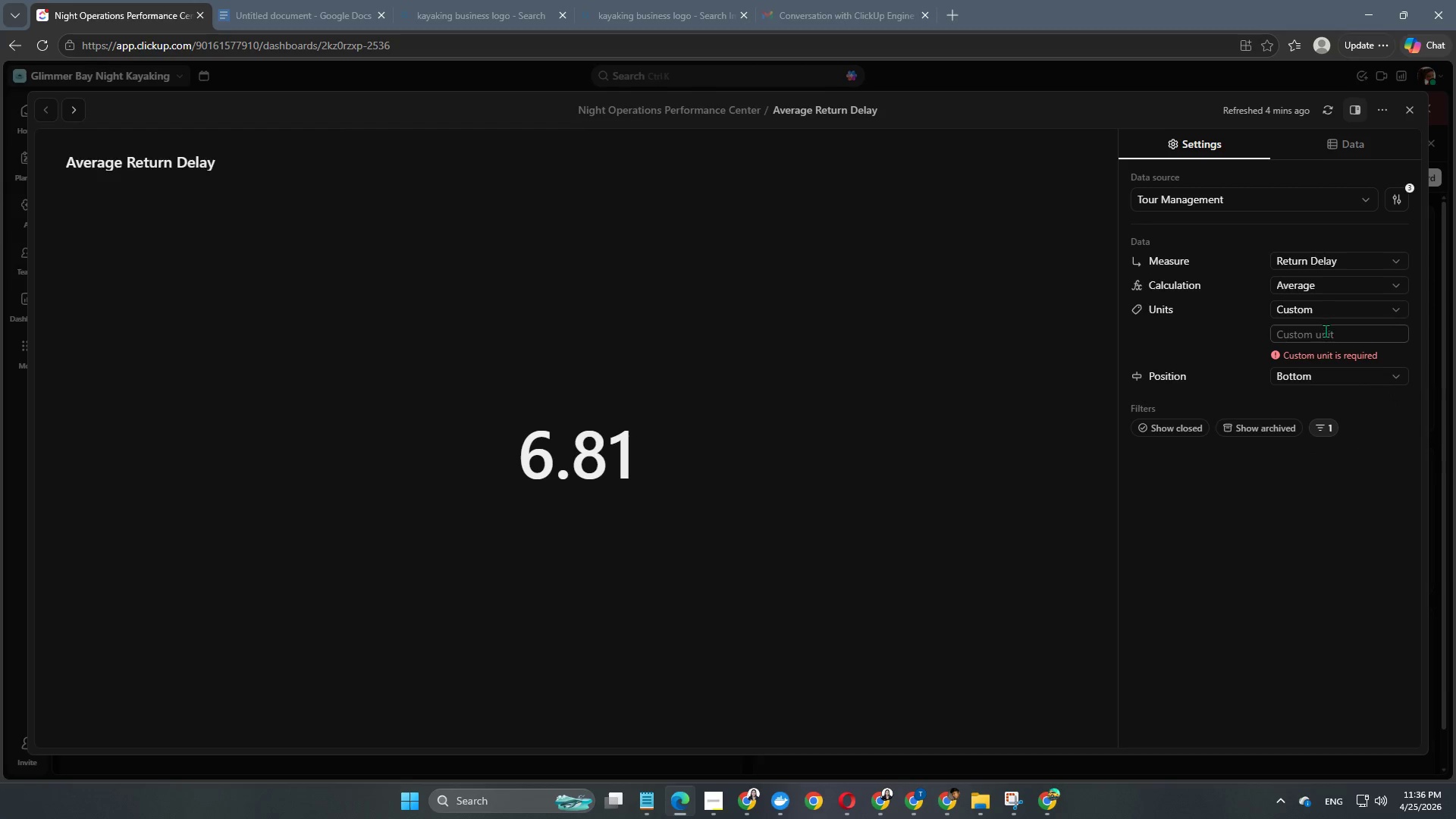 
left_click([1326, 331])
 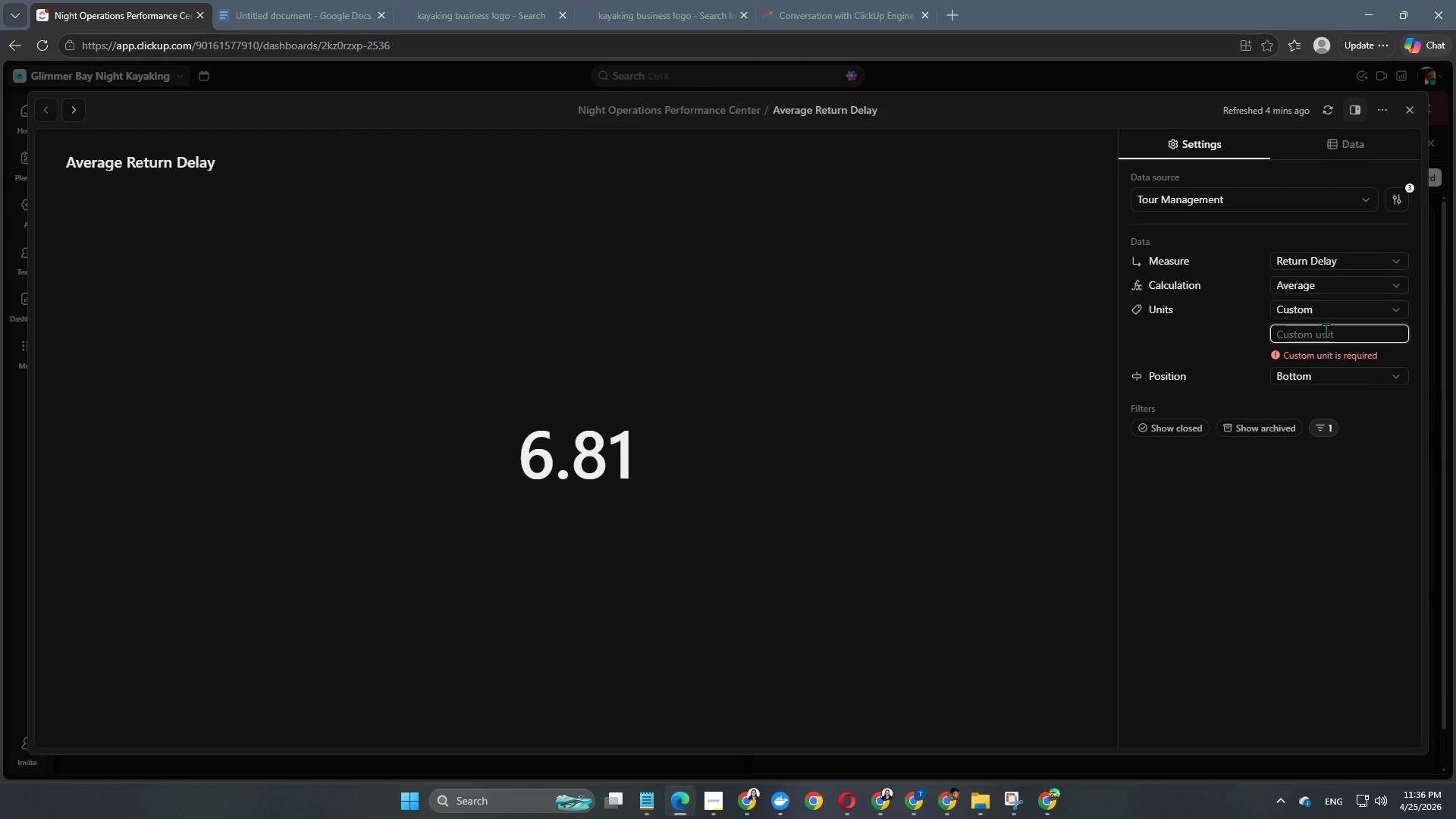 
type(minutes)
 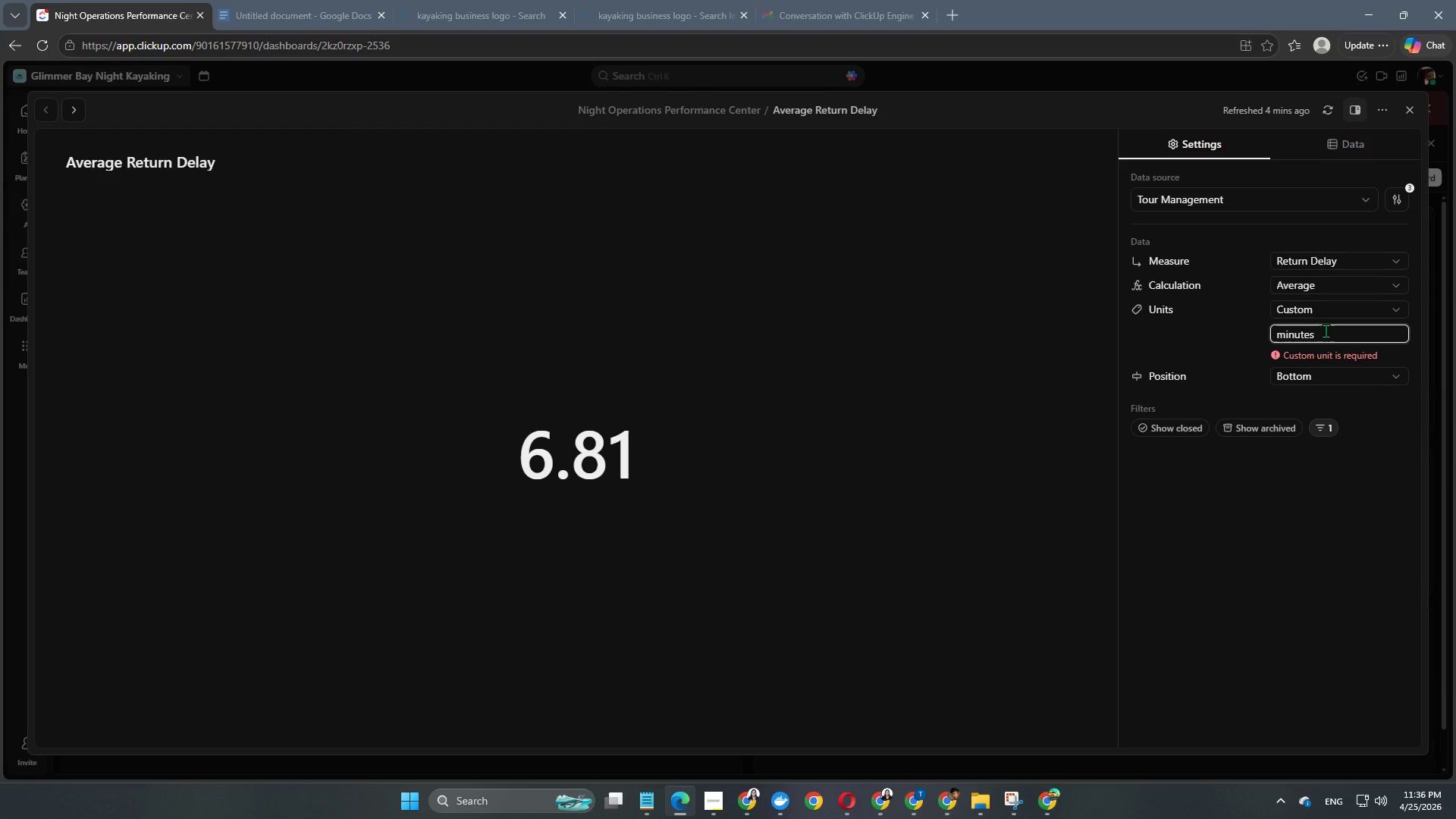 
key(Enter)
 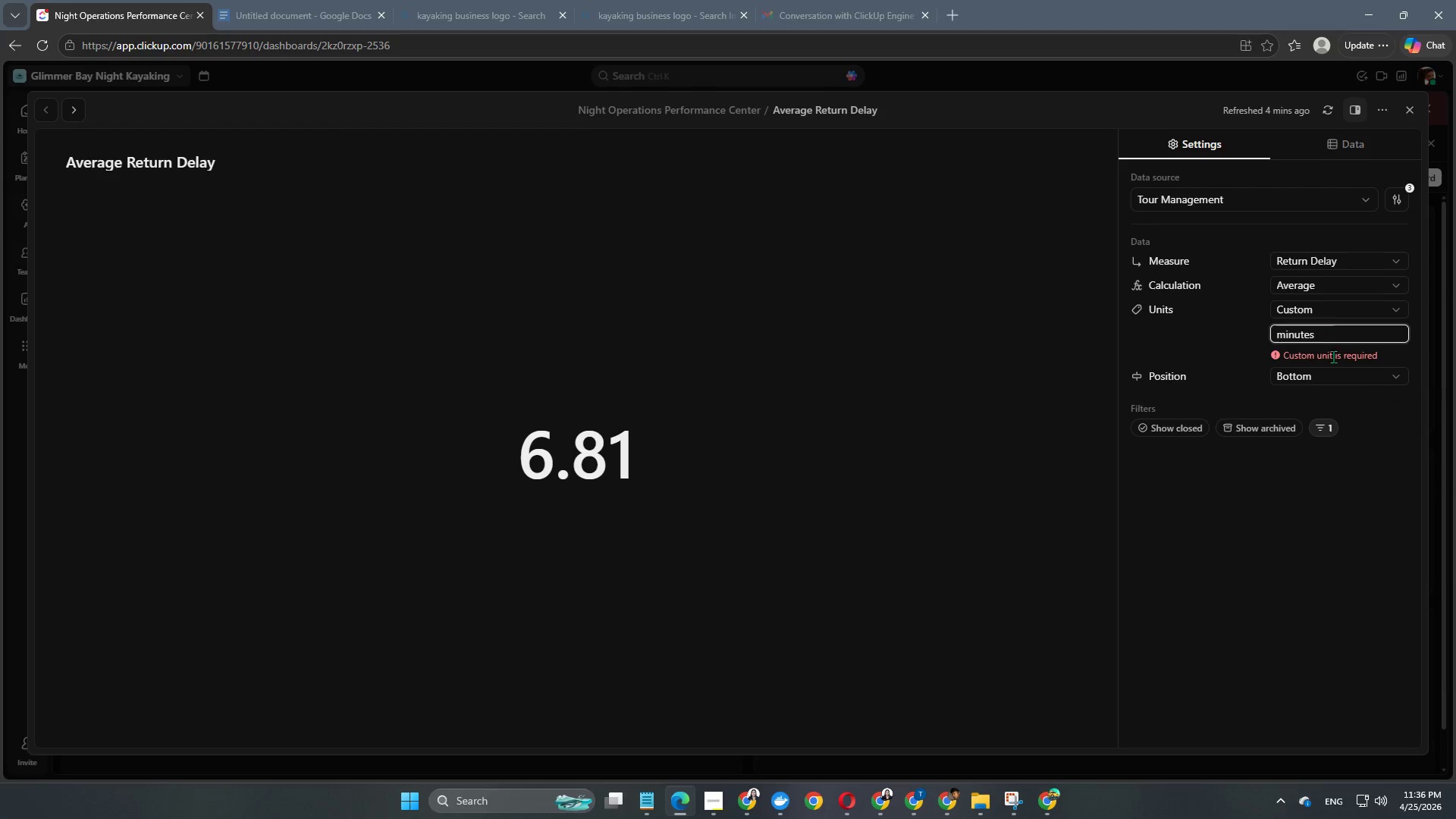 
left_click([1370, 519])
 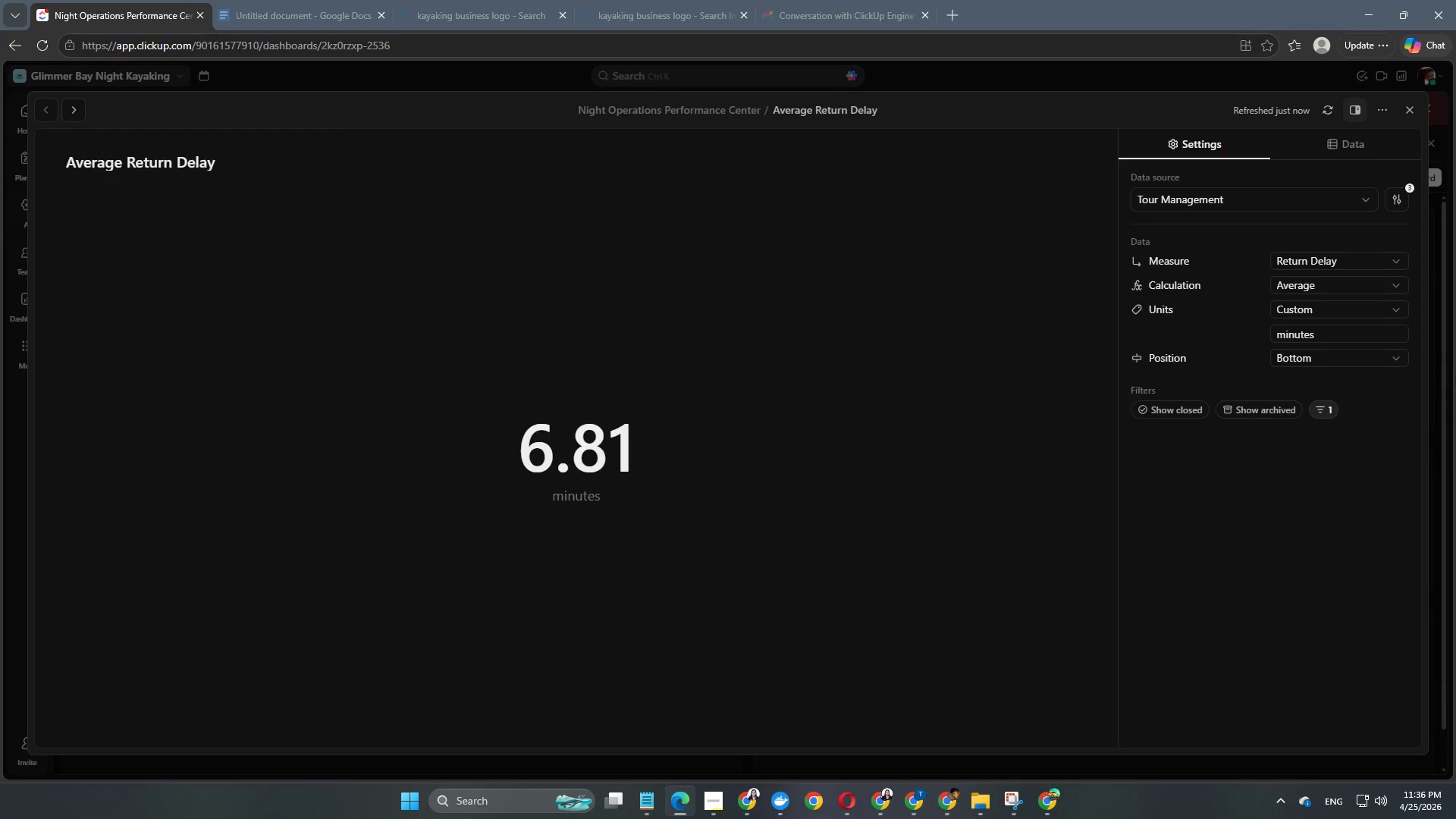 
wait(24.14)
 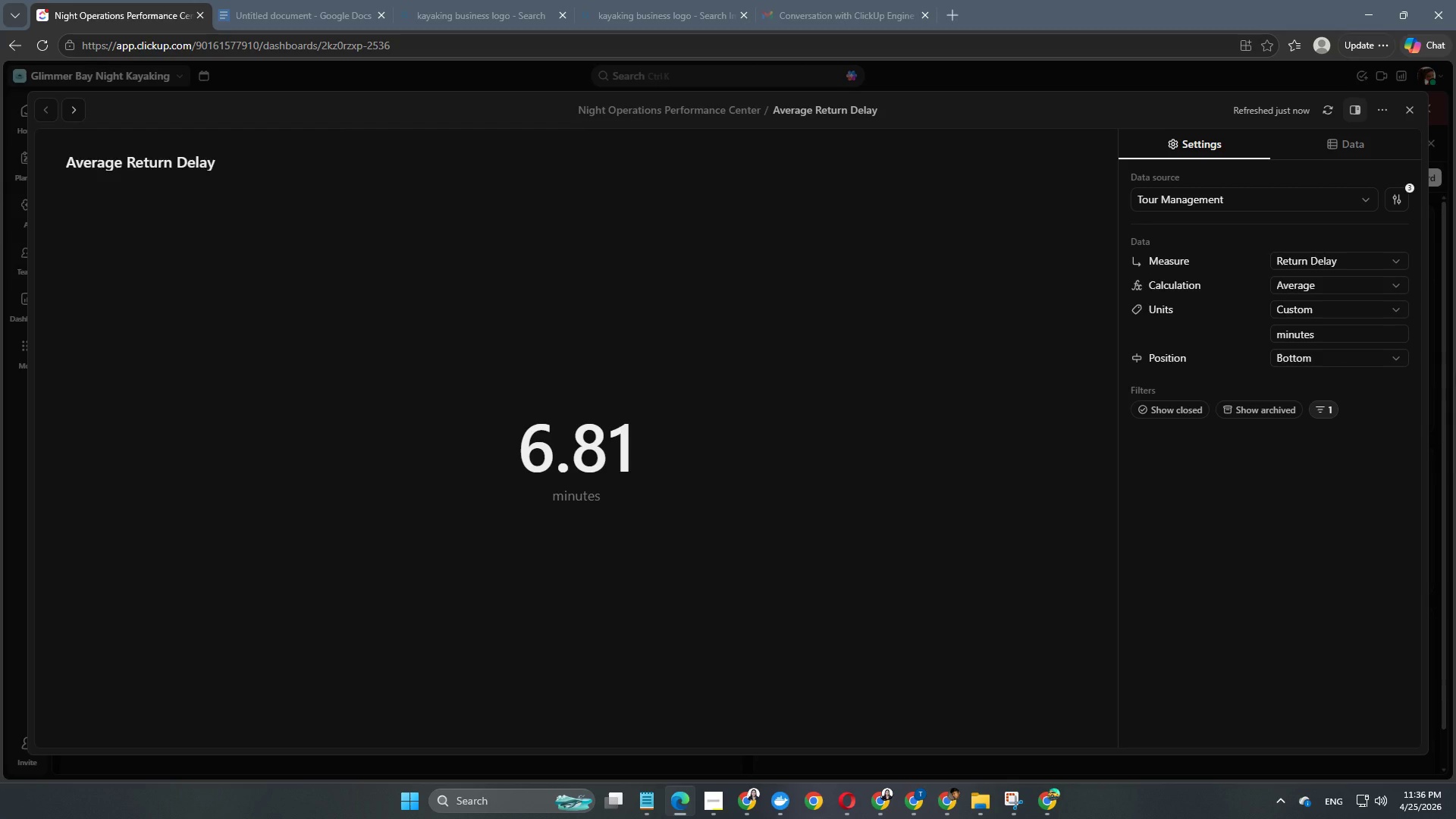 
left_click([1072, 86])
 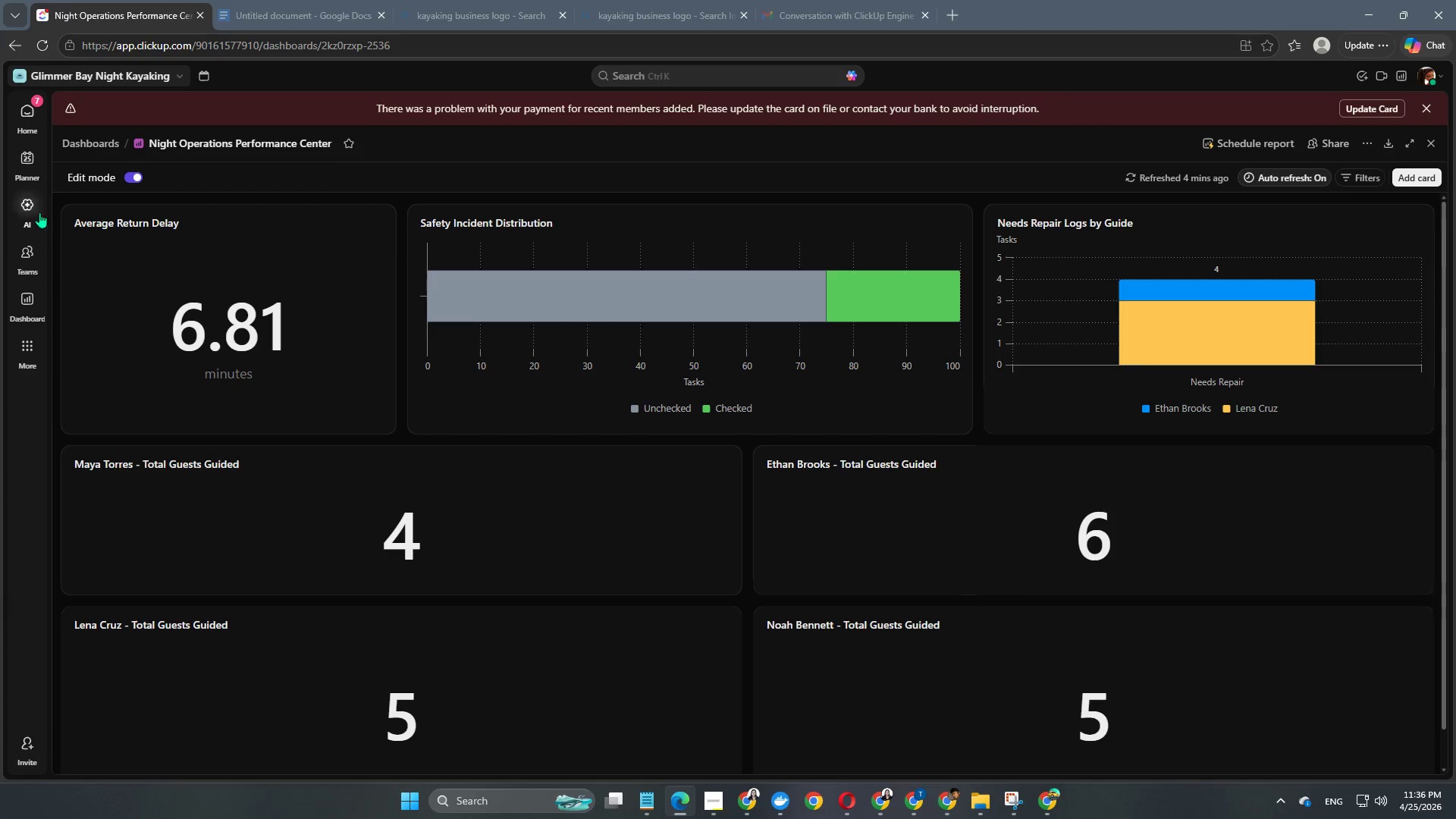 
left_click([20, 111])
 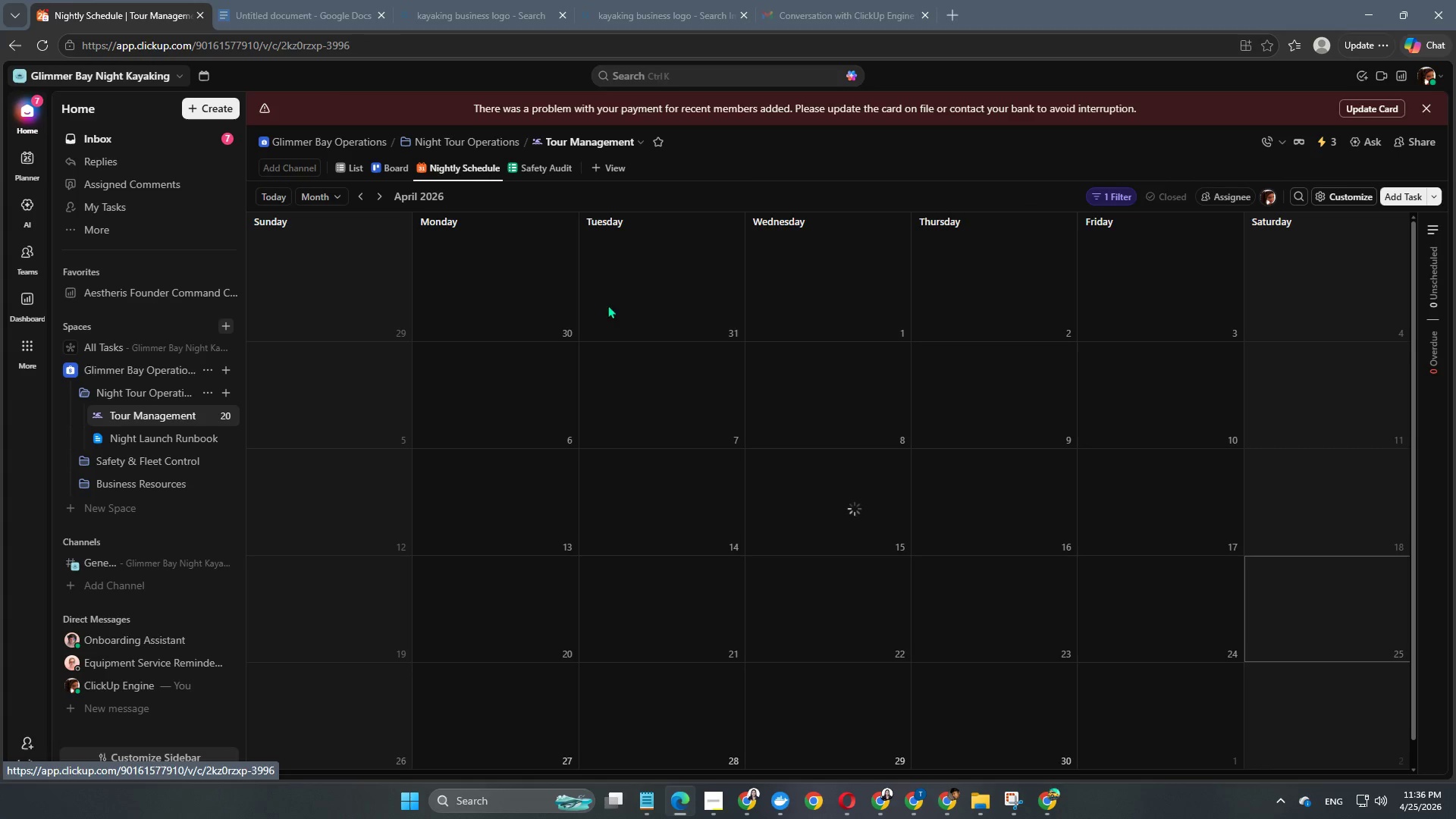 
scroll: coordinate [732, 541], scroll_direction: up, amount: 2.0
 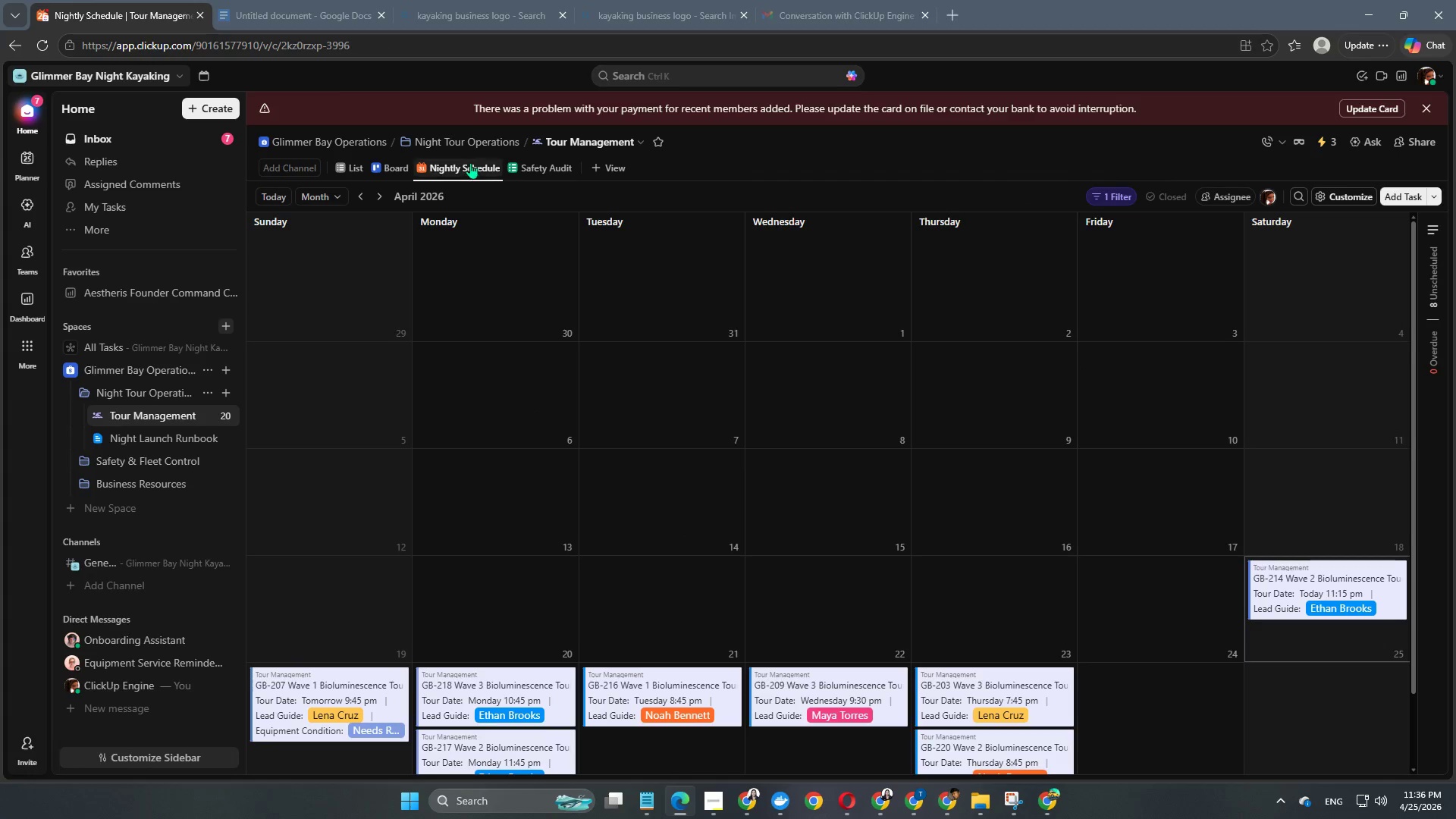 
left_click([519, 165])
 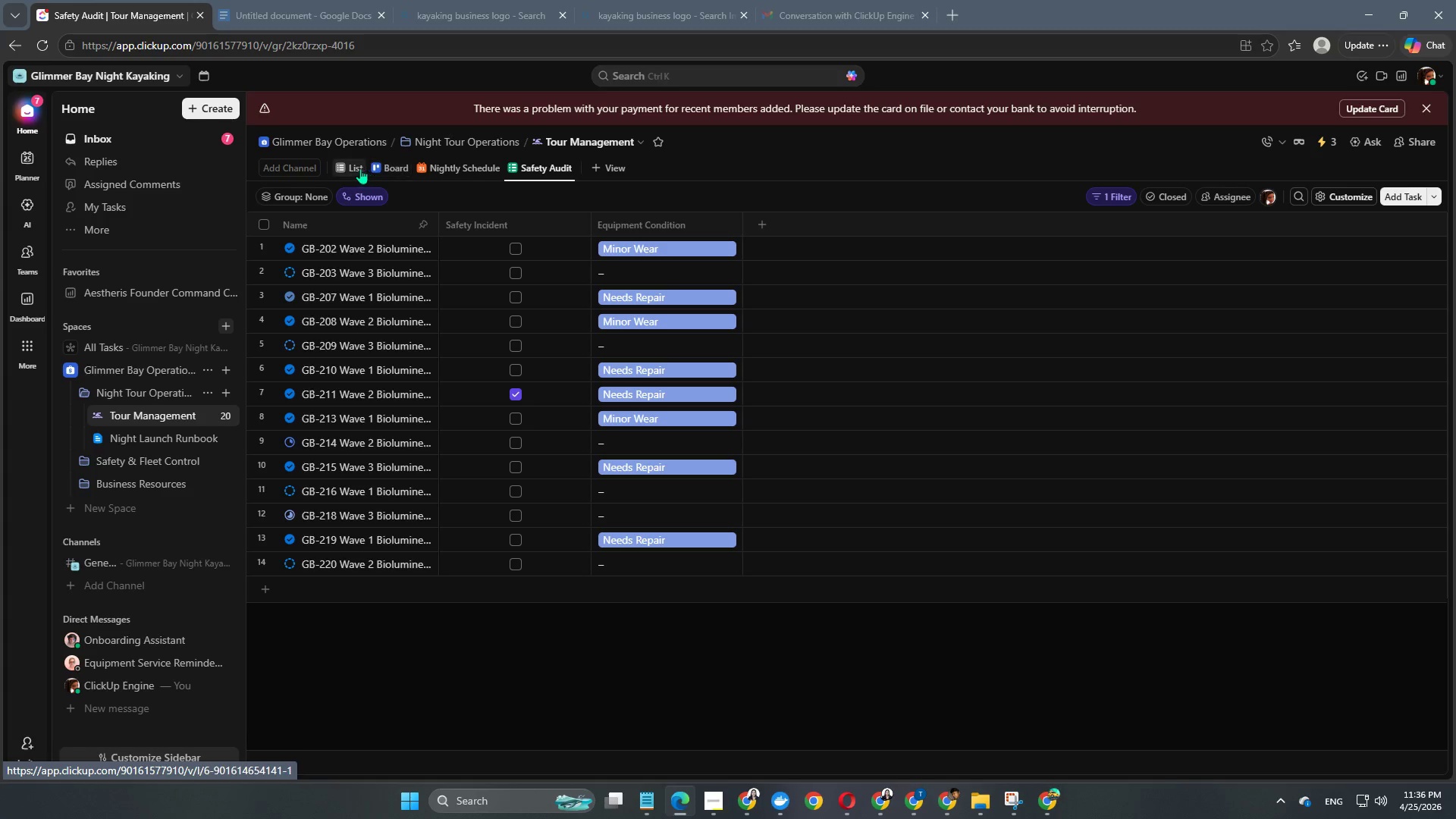 
left_click([357, 168])
 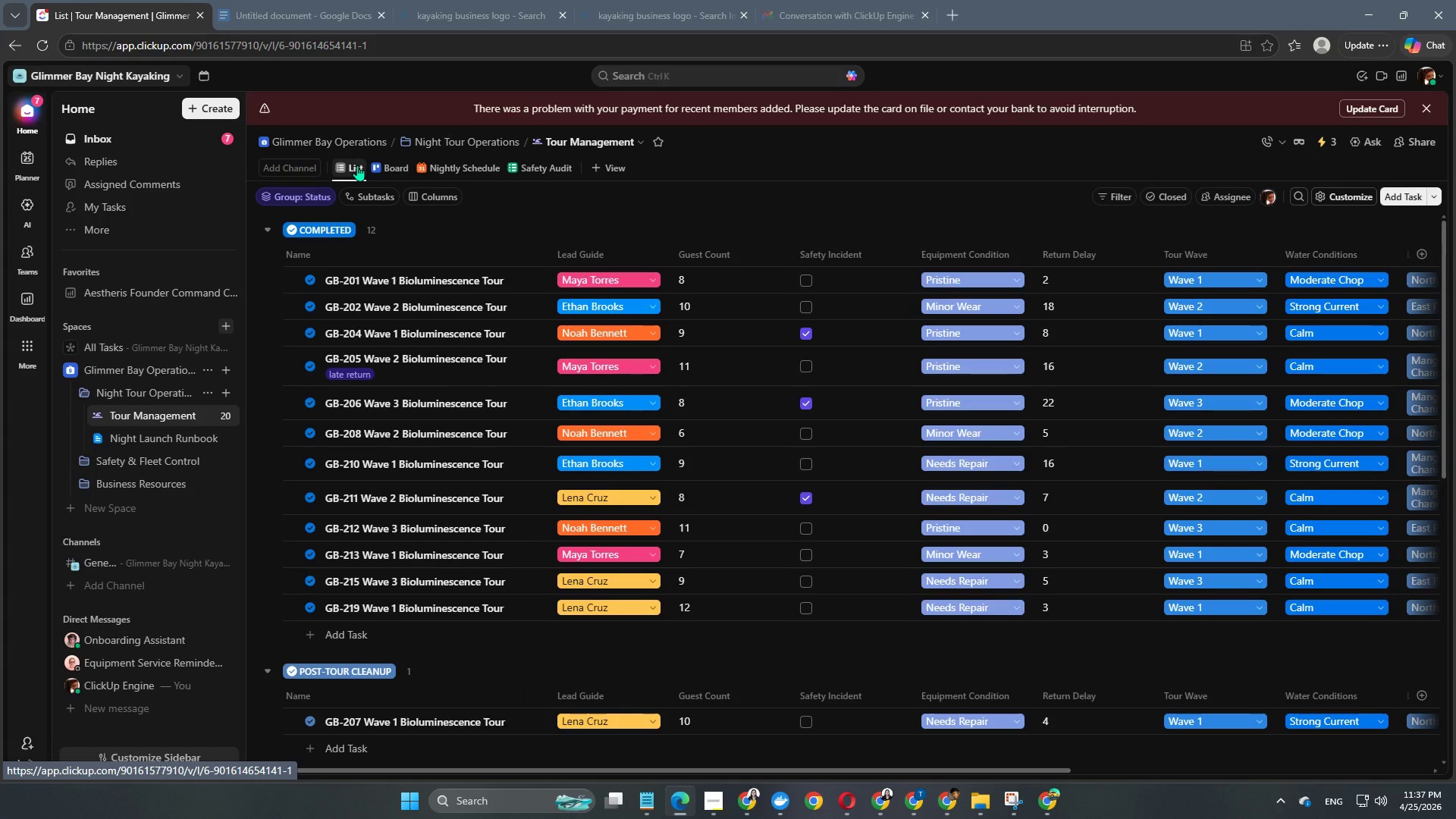 
wait(14.49)
 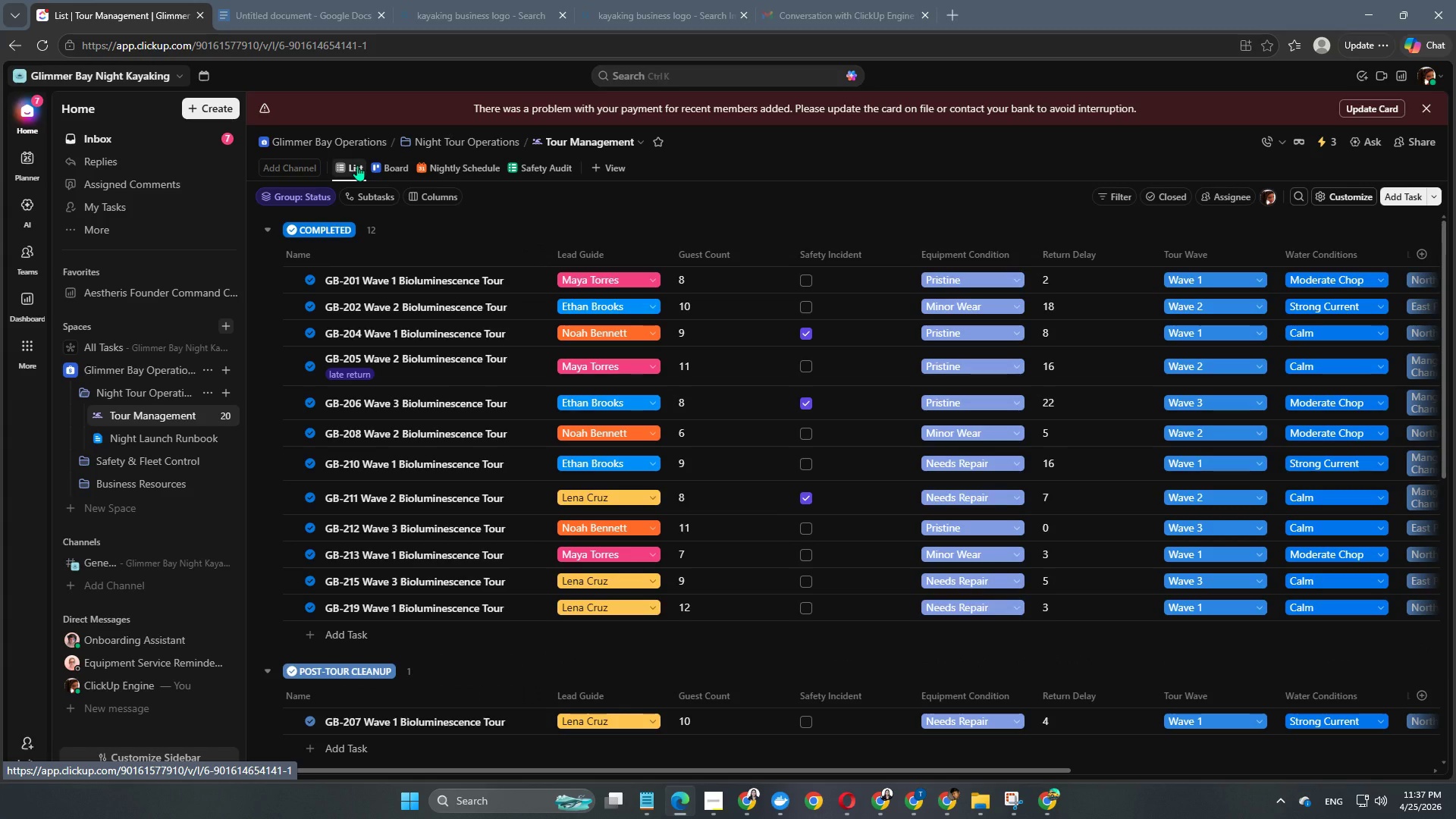 
left_click_drag(start_coordinate=[681, 769], to_coordinate=[1182, 765])
 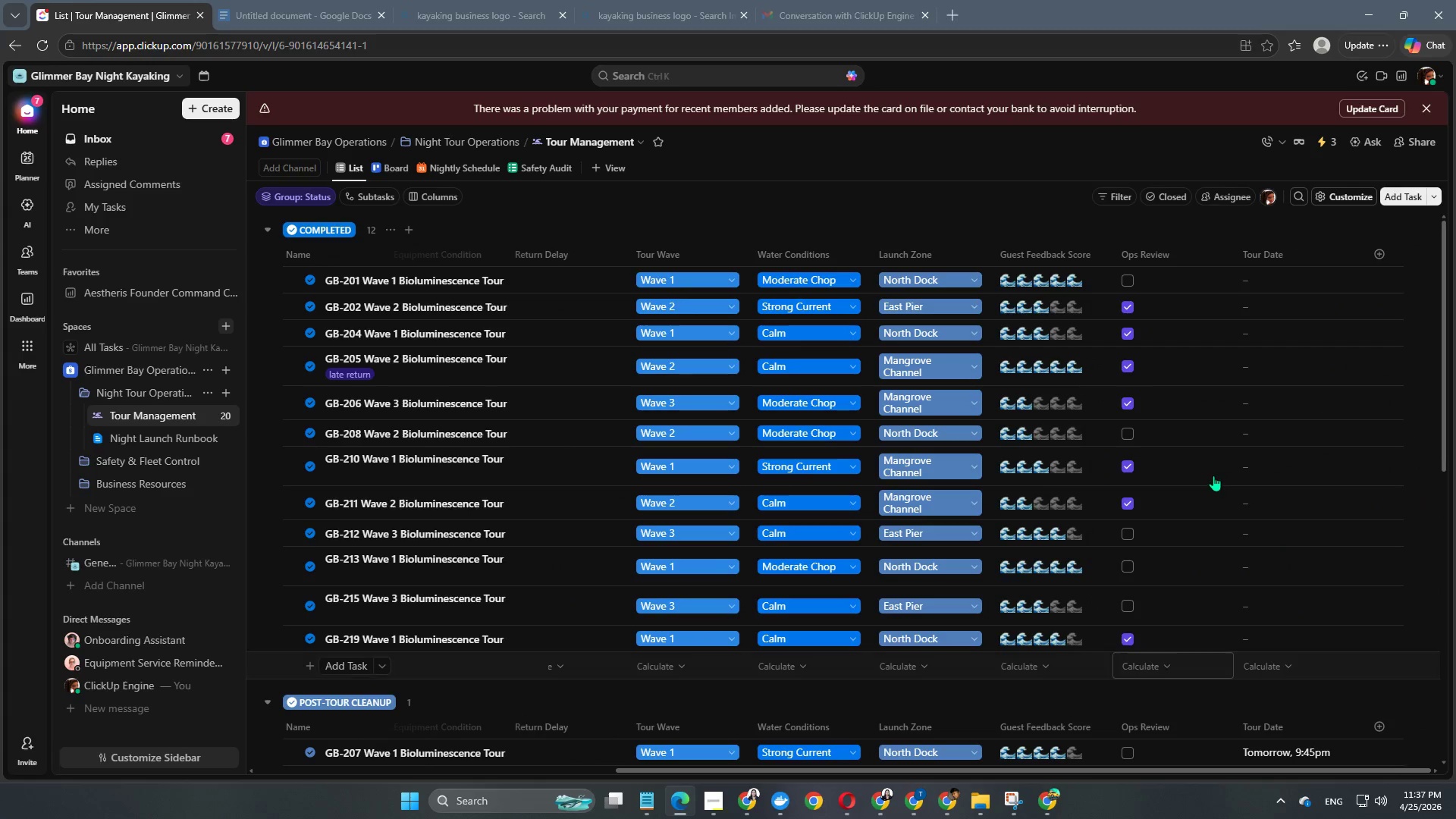 
scroll: coordinate [1213, 475], scroll_direction: down, amount: 8.0
 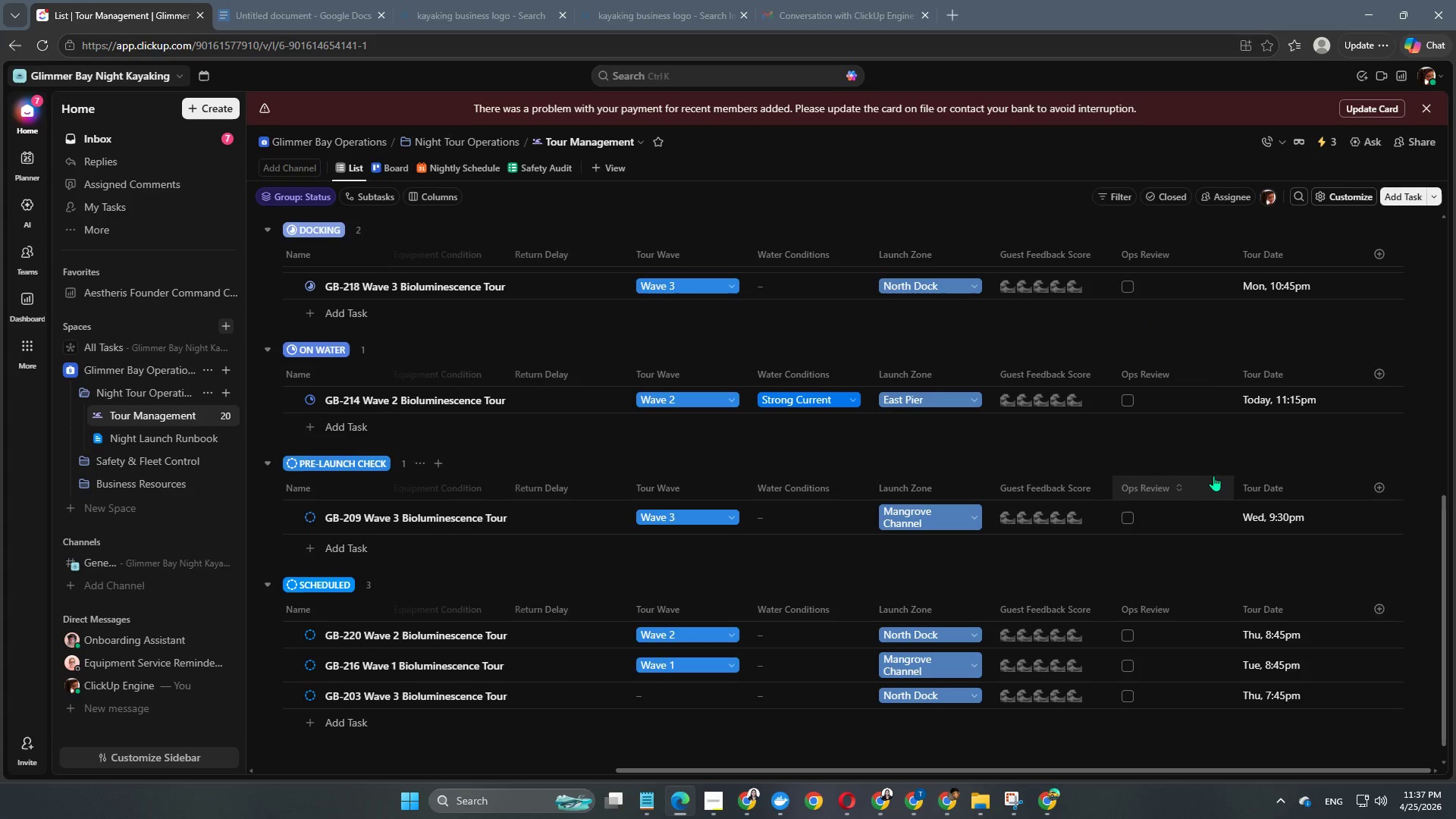 
scroll: coordinate [1213, 475], scroll_direction: up, amount: 12.0
 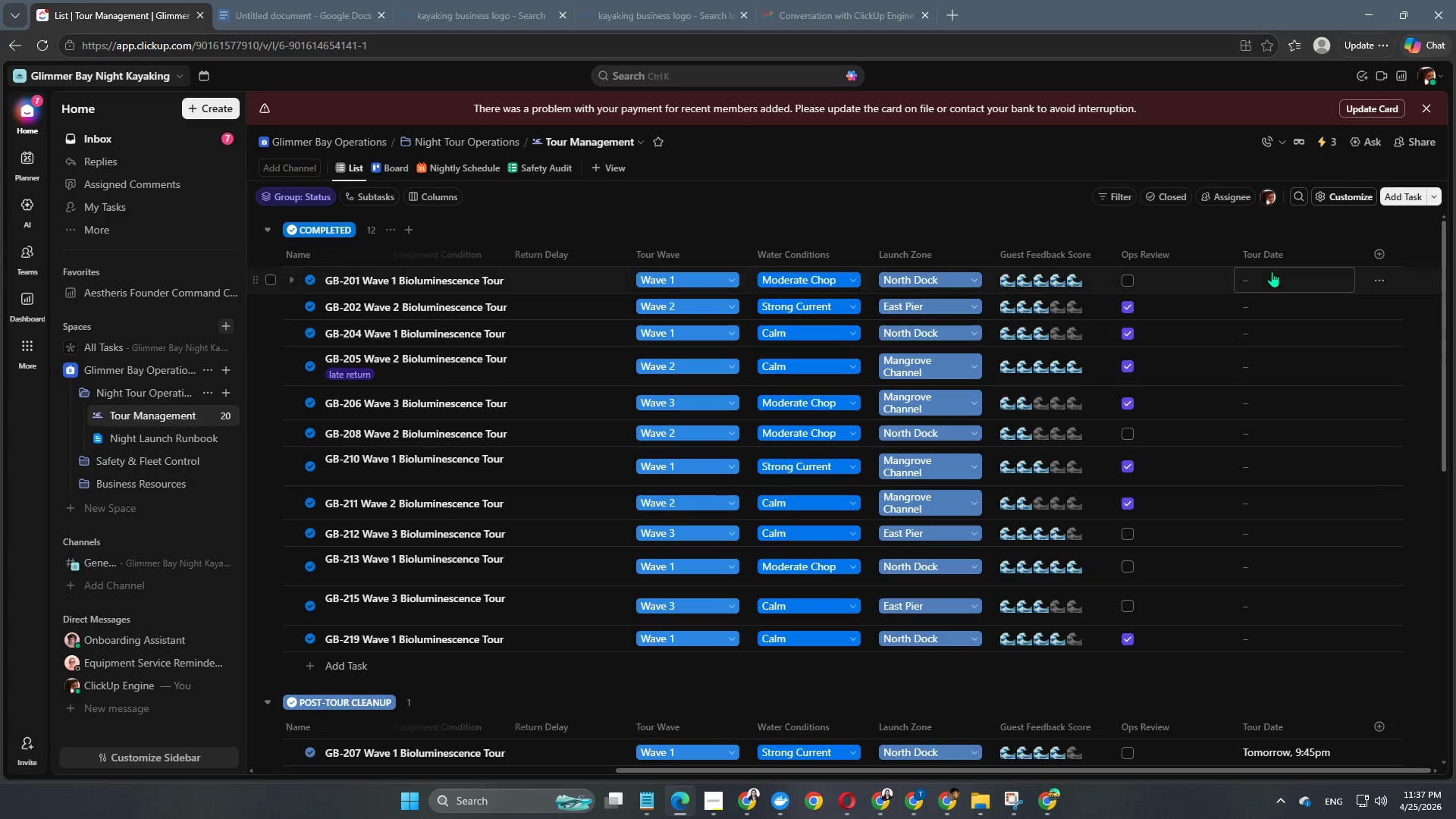 
left_click([1272, 271])
 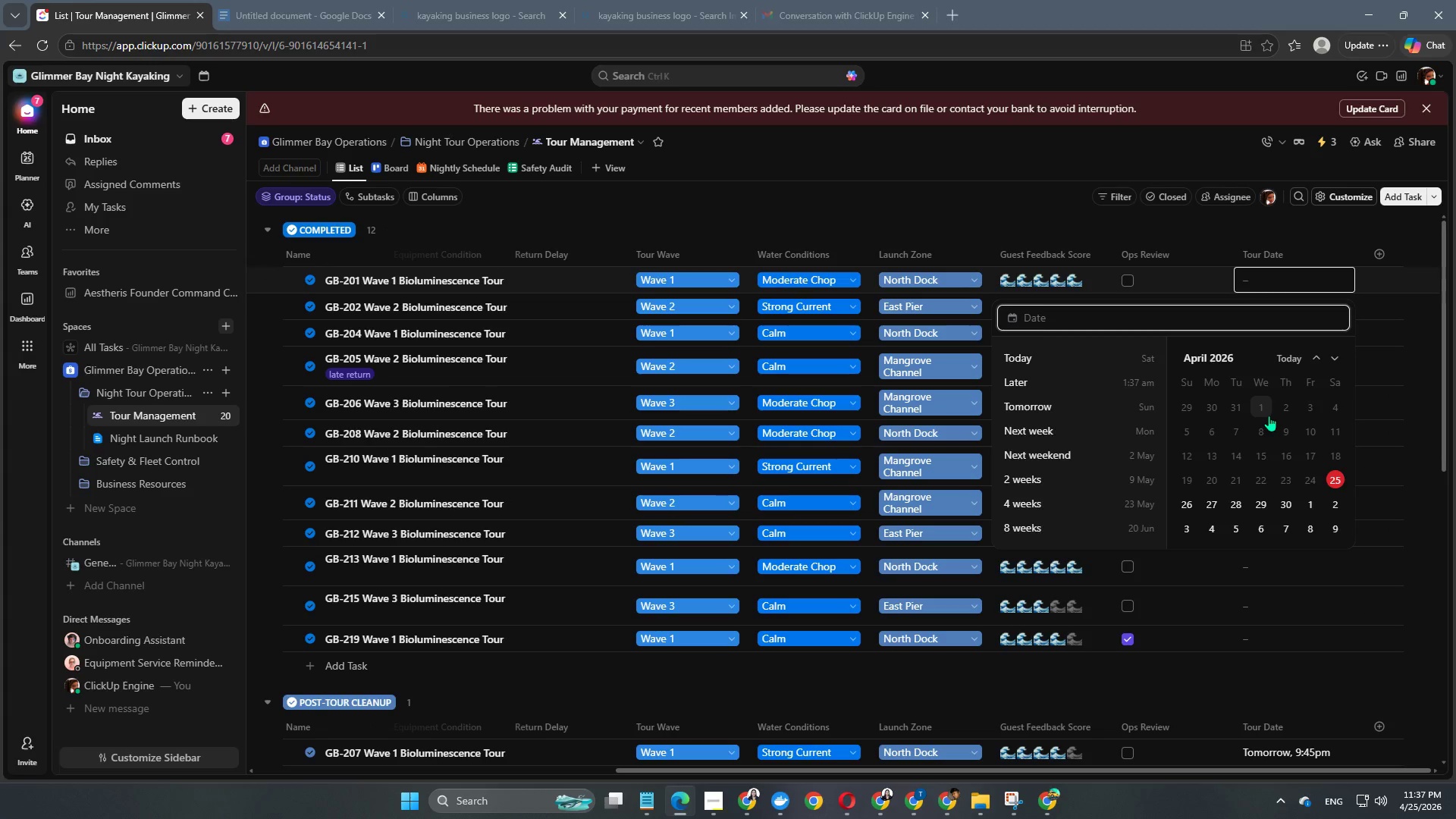 
left_click([1268, 432])
 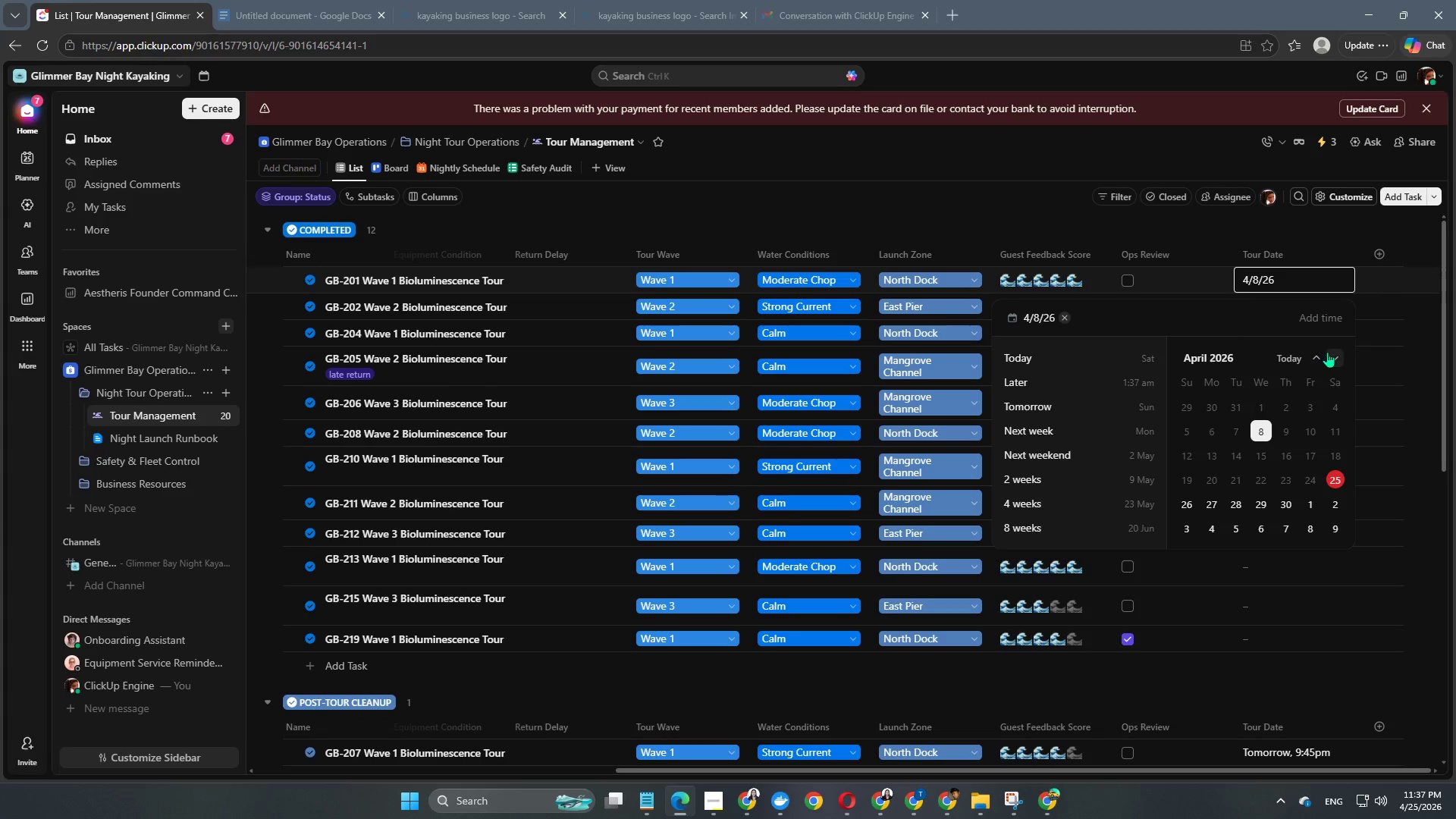 
left_click([1325, 321])
 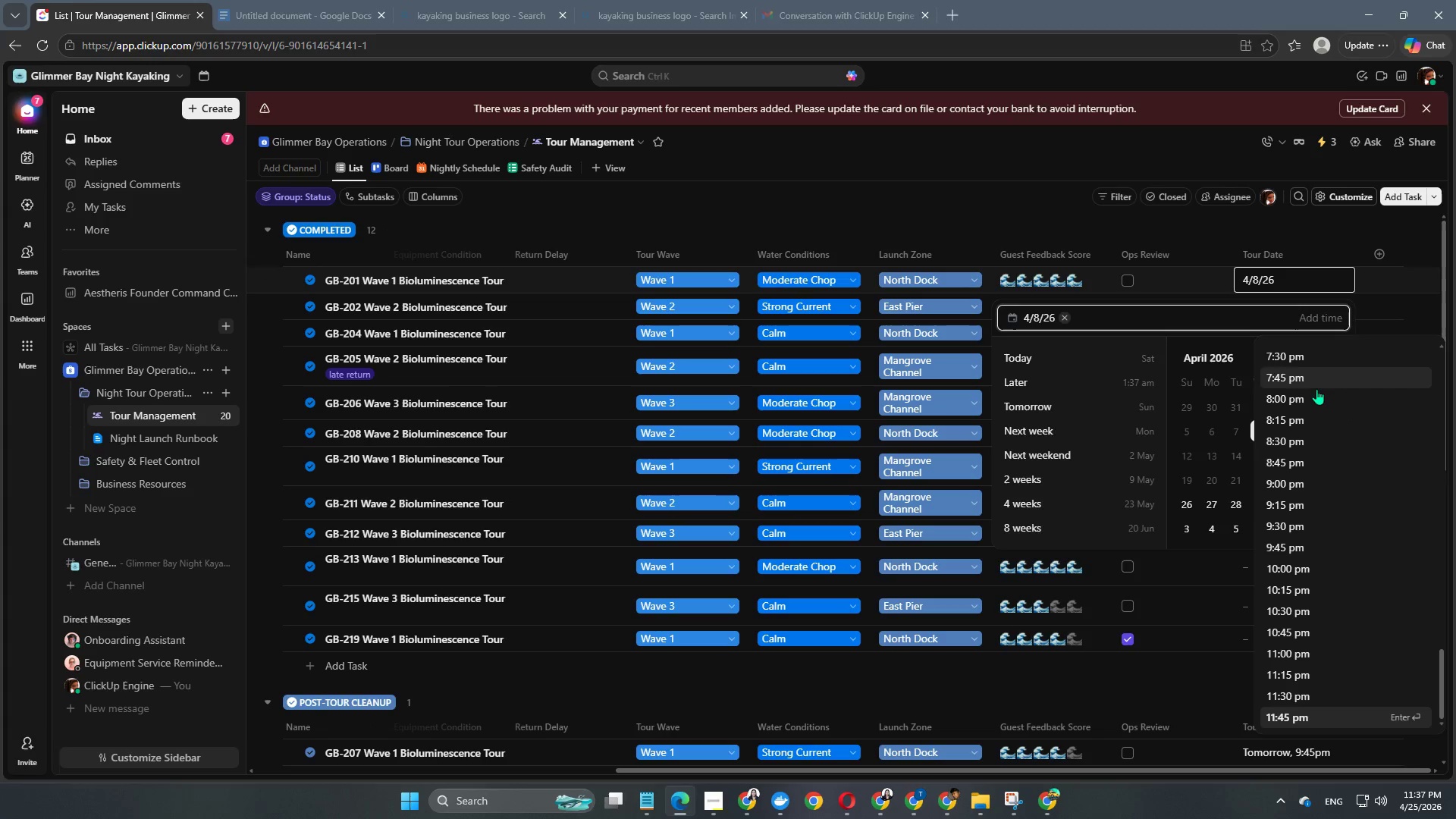 
left_click([1315, 394])
 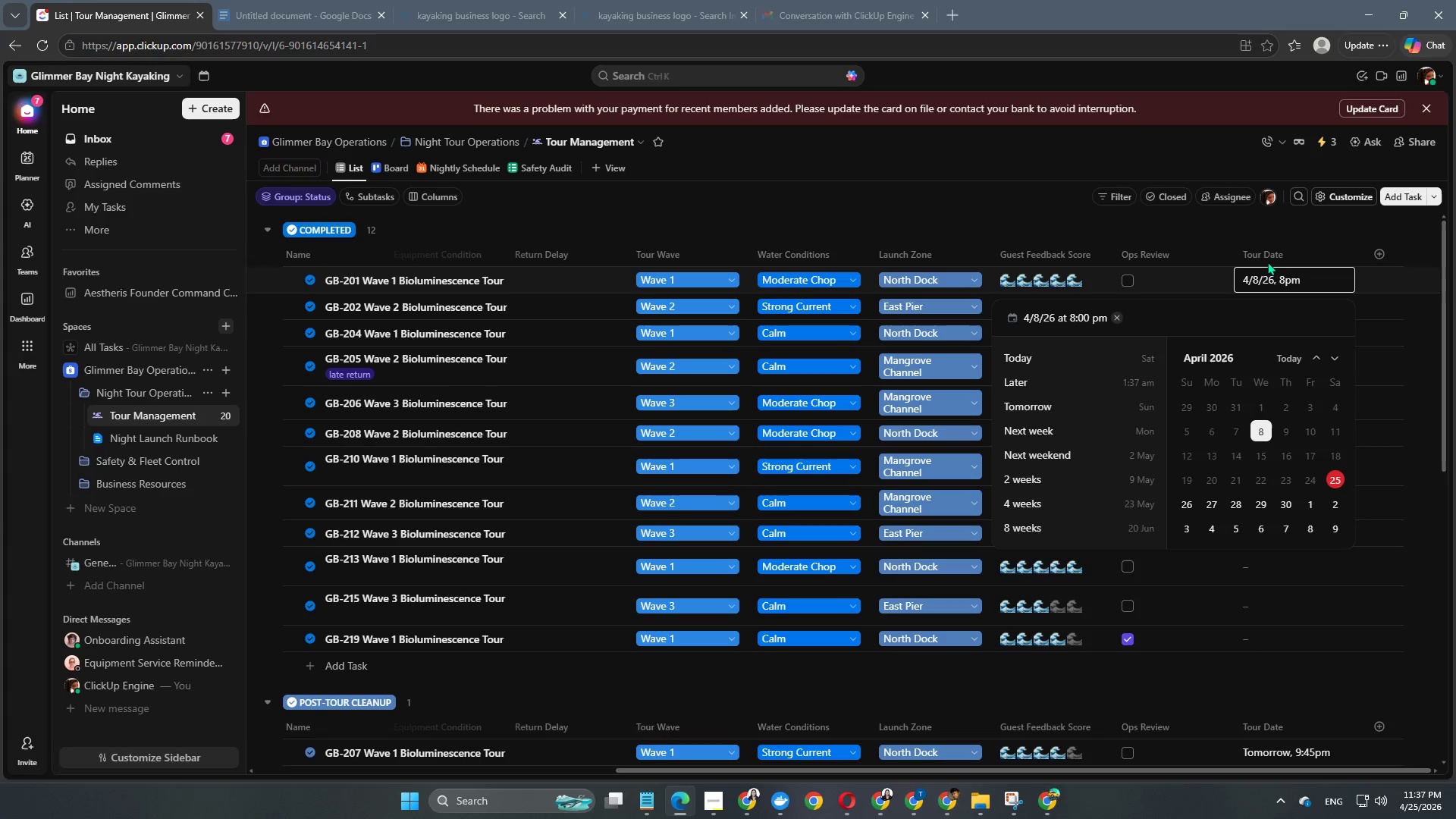 
left_click([1169, 232])
 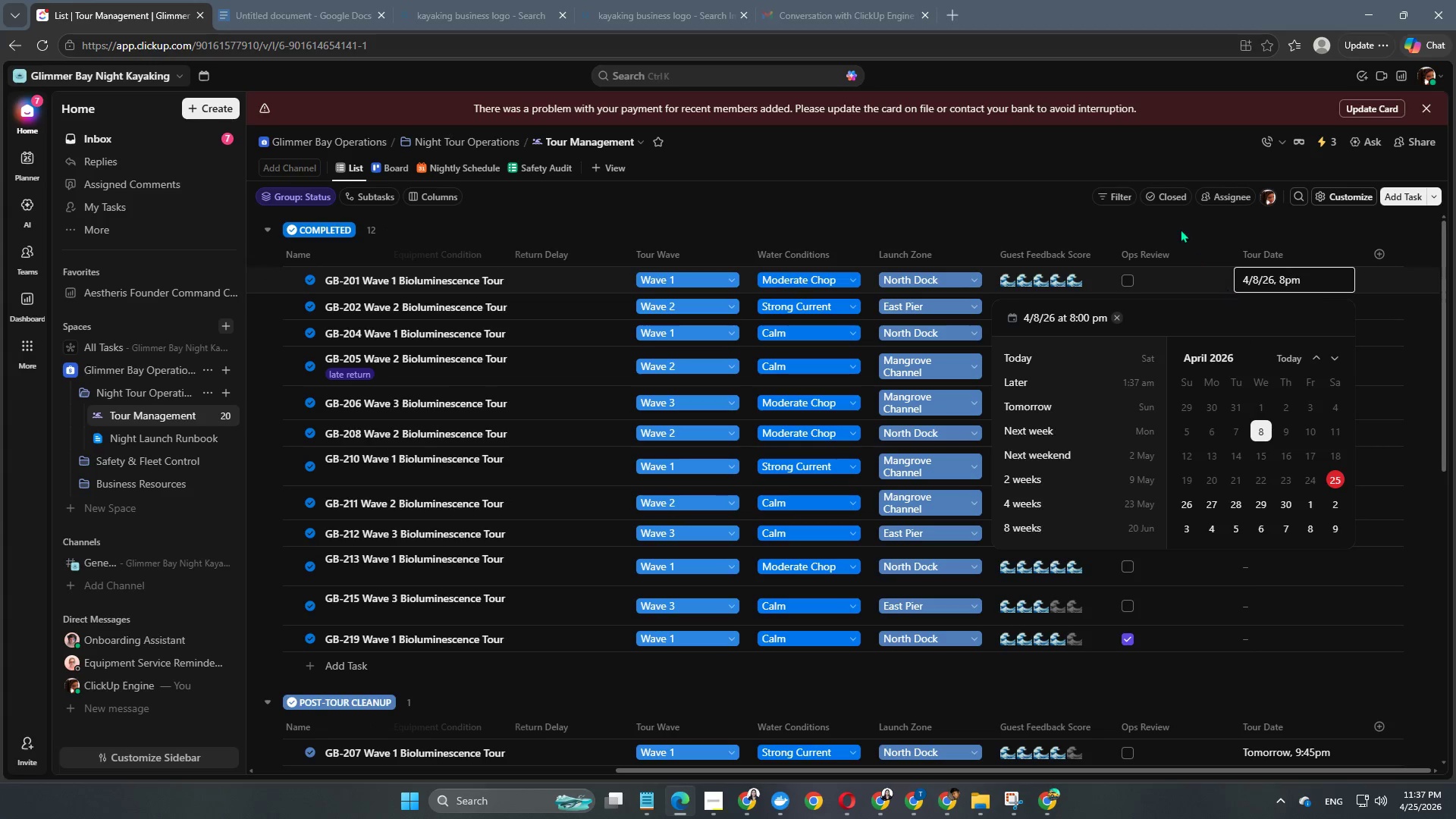 
left_click([1175, 223])
 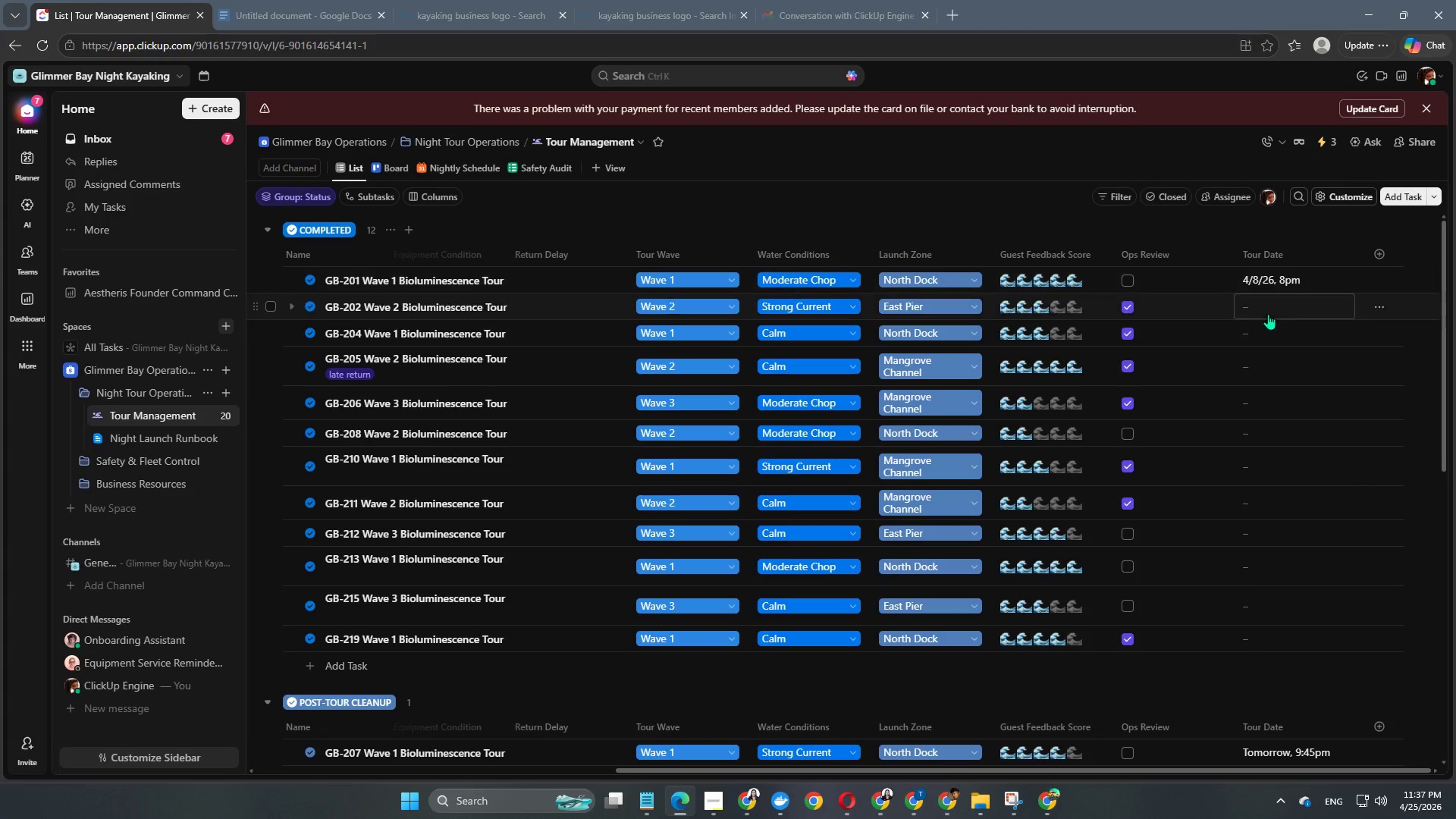 
left_click([1277, 305])
 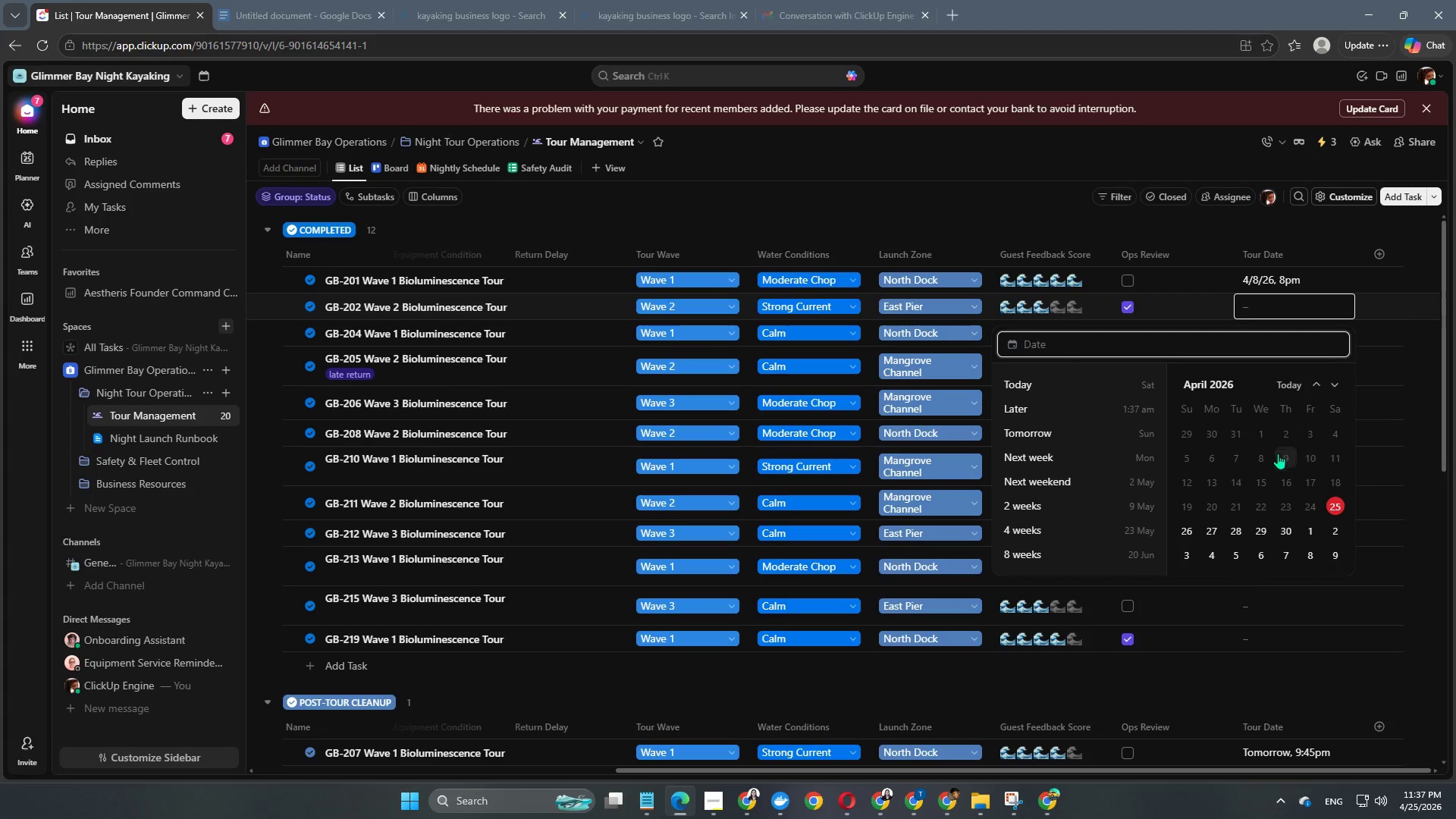 
left_click([1302, 457])
 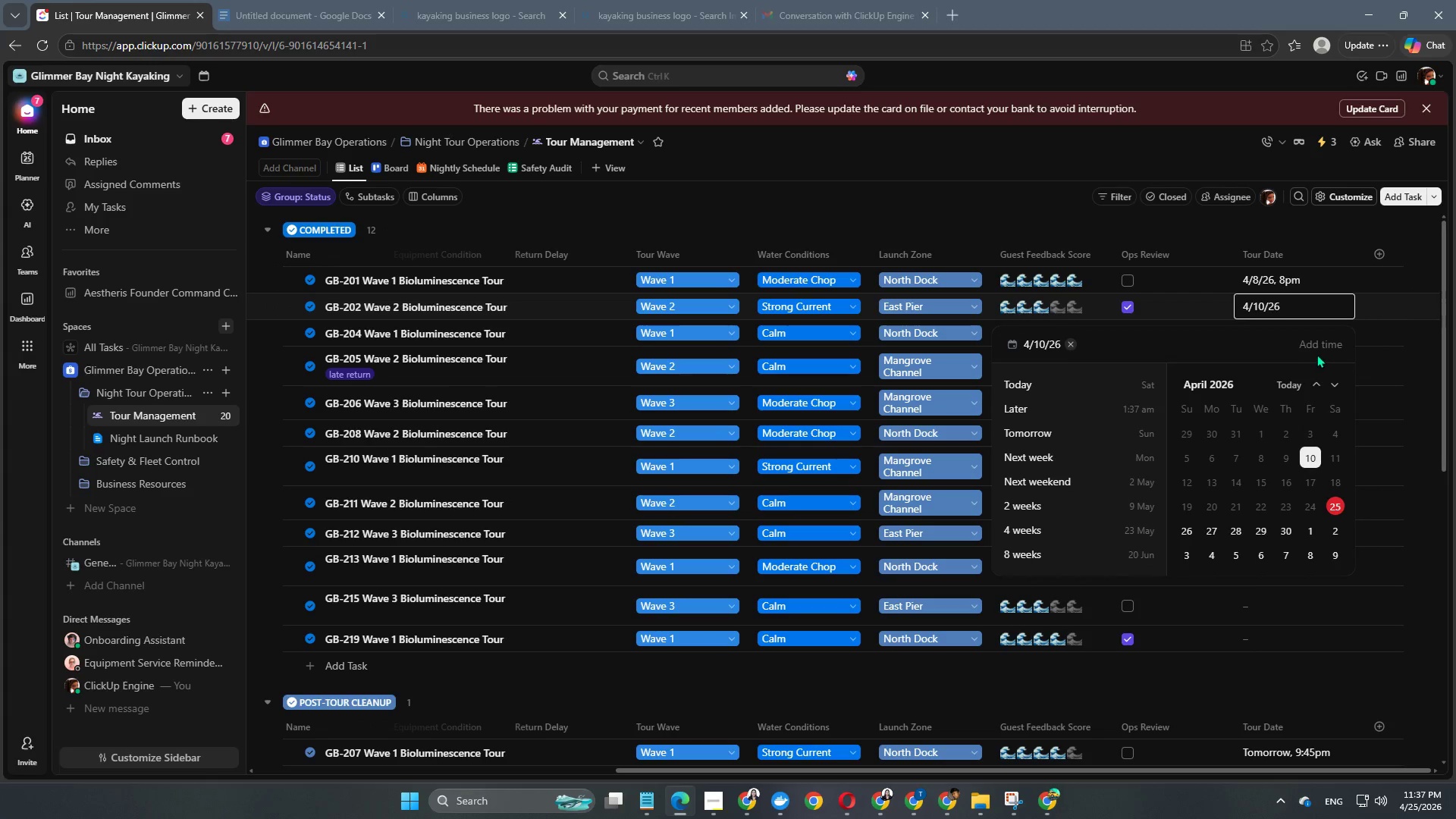 
left_click([1326, 340])
 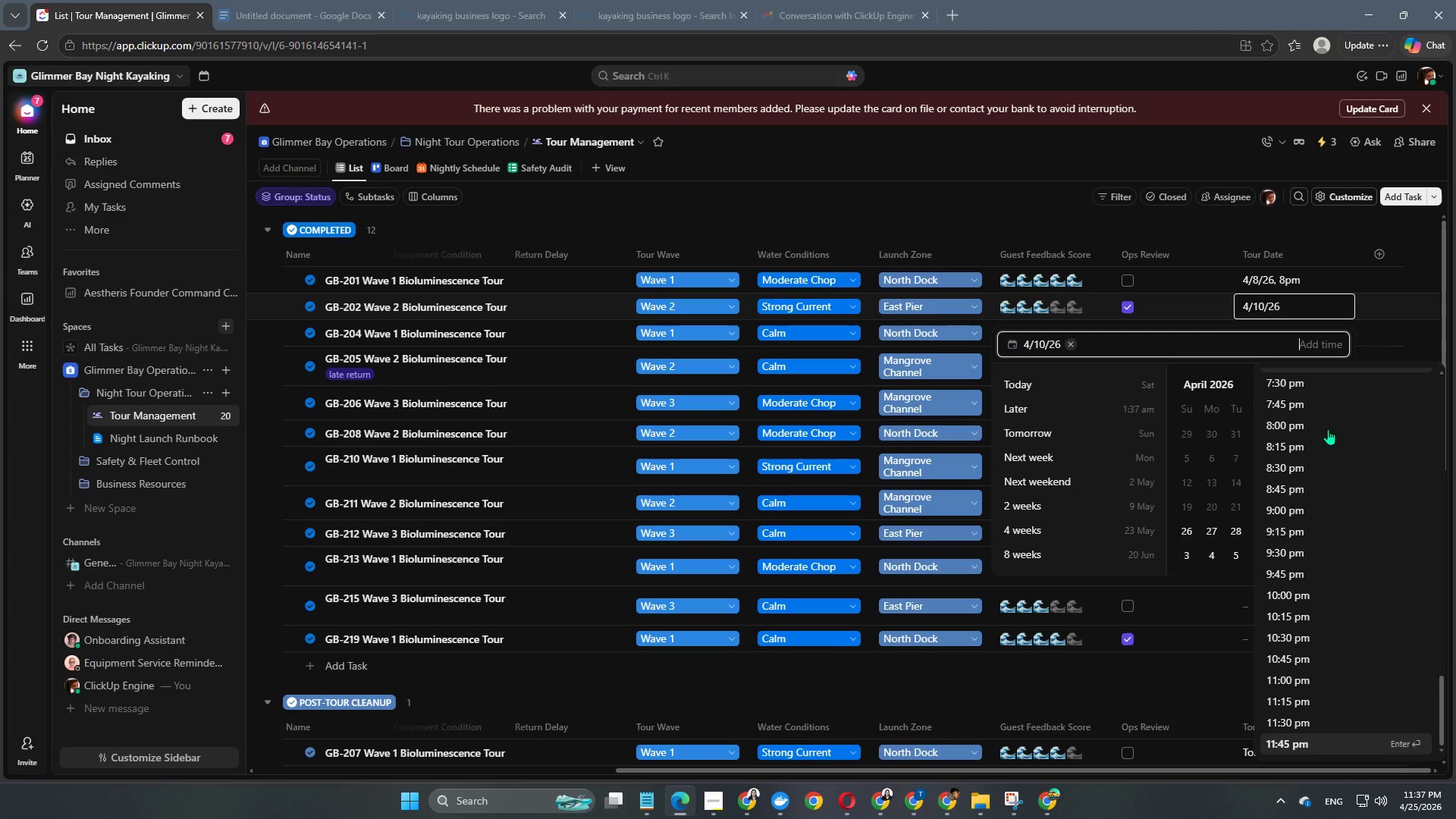 
left_click([1299, 435])
 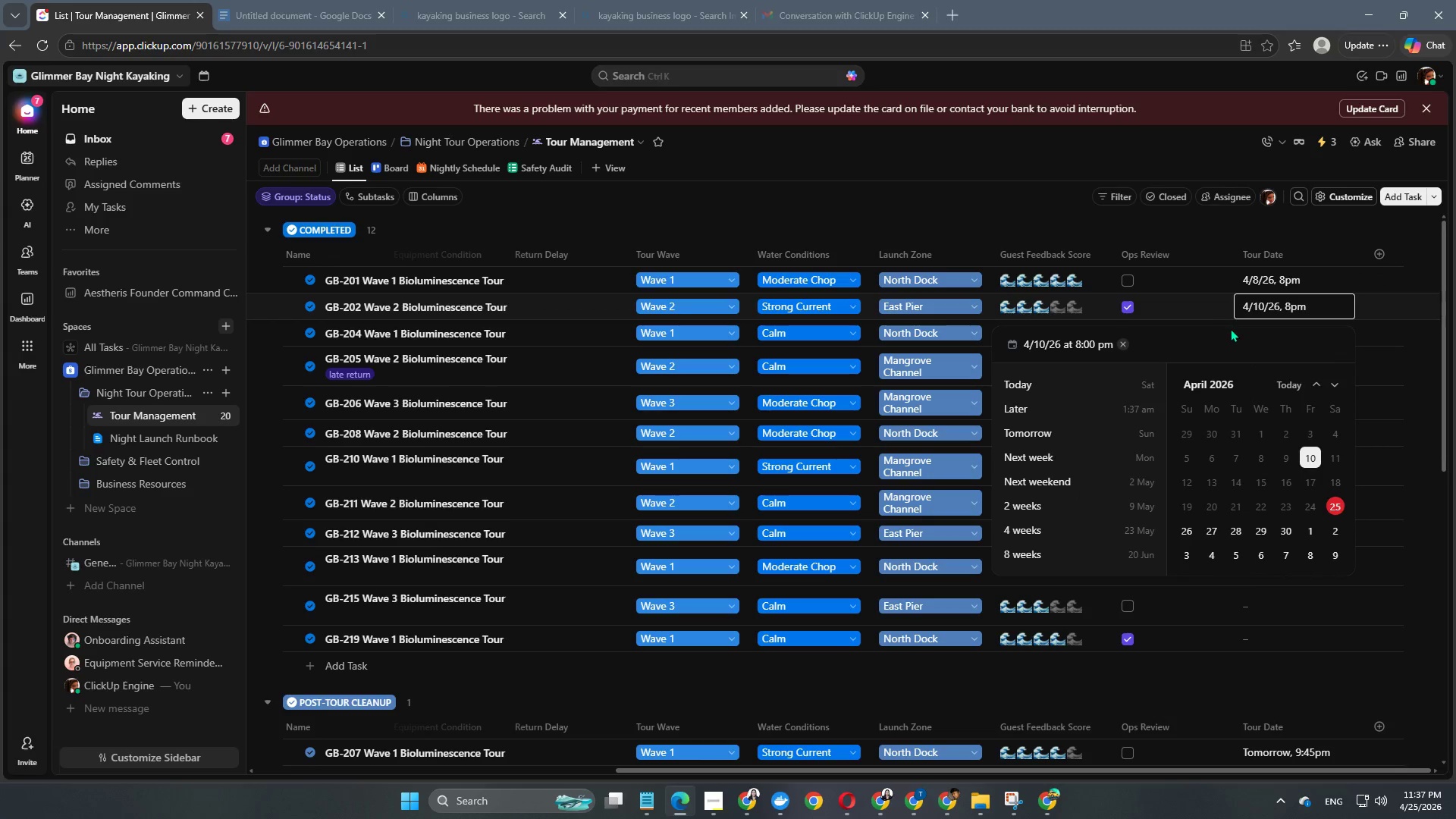 
double_click([1238, 323])
 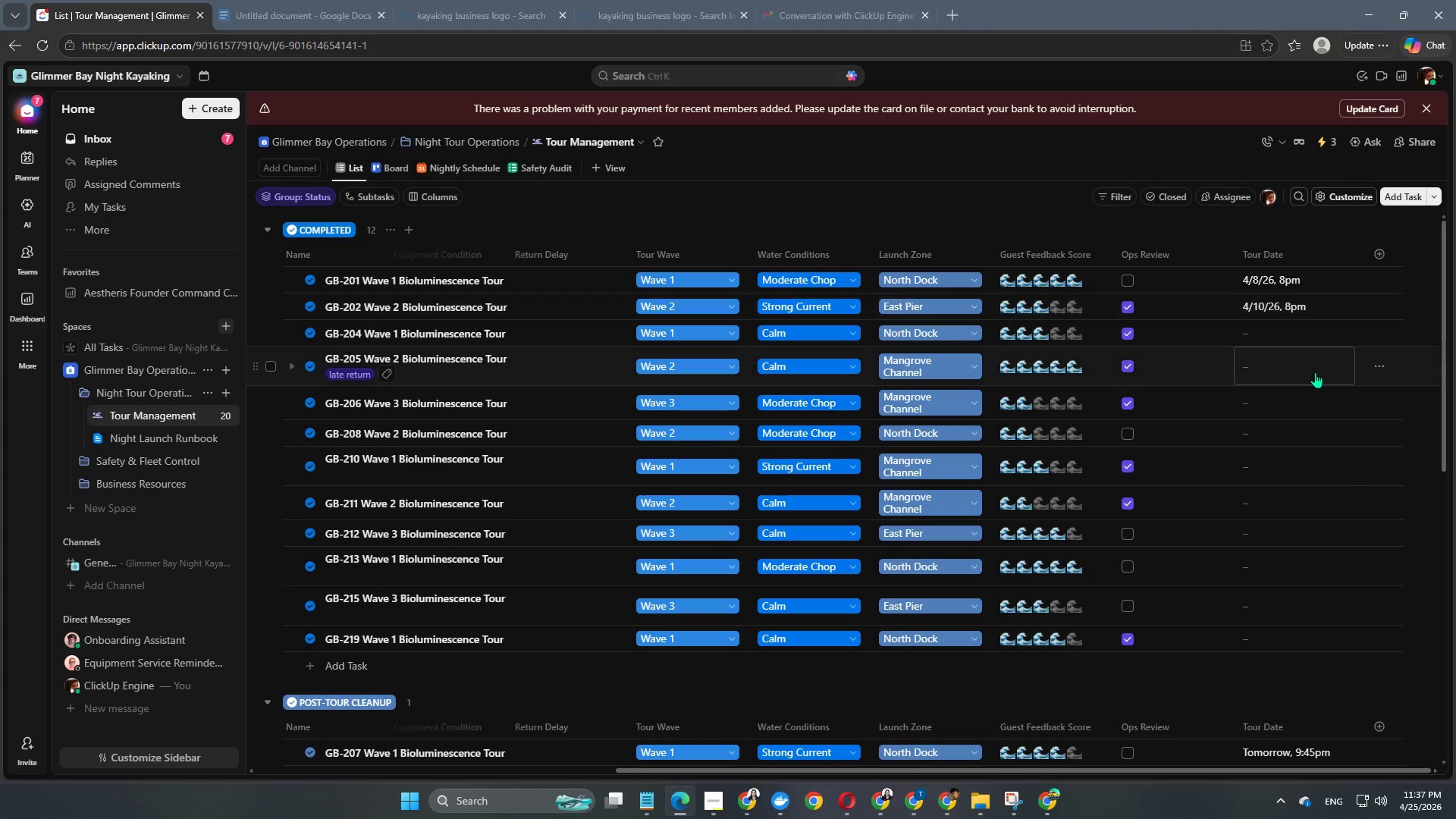 
left_click([1323, 337])
 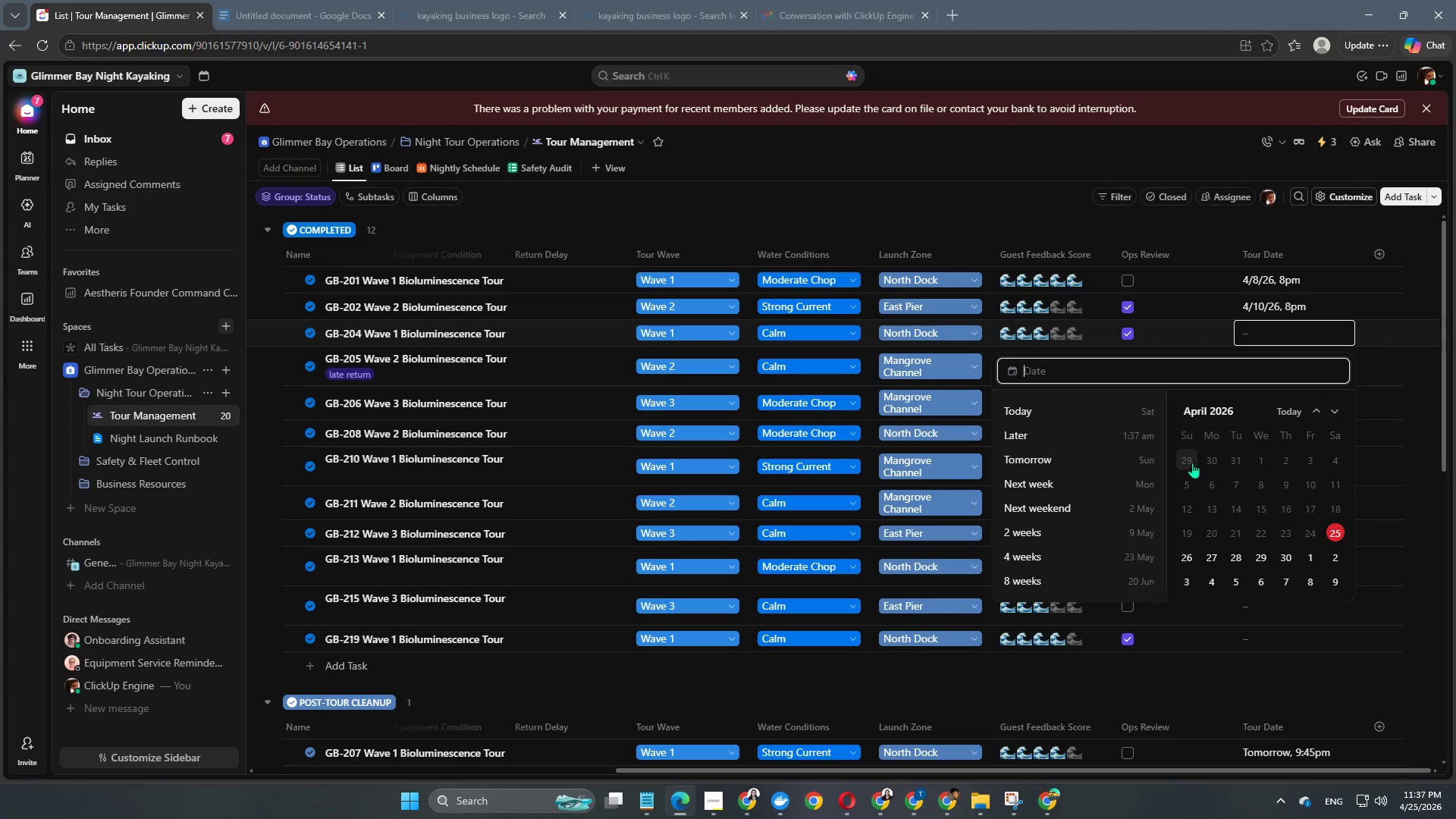 
left_click([1193, 466])
 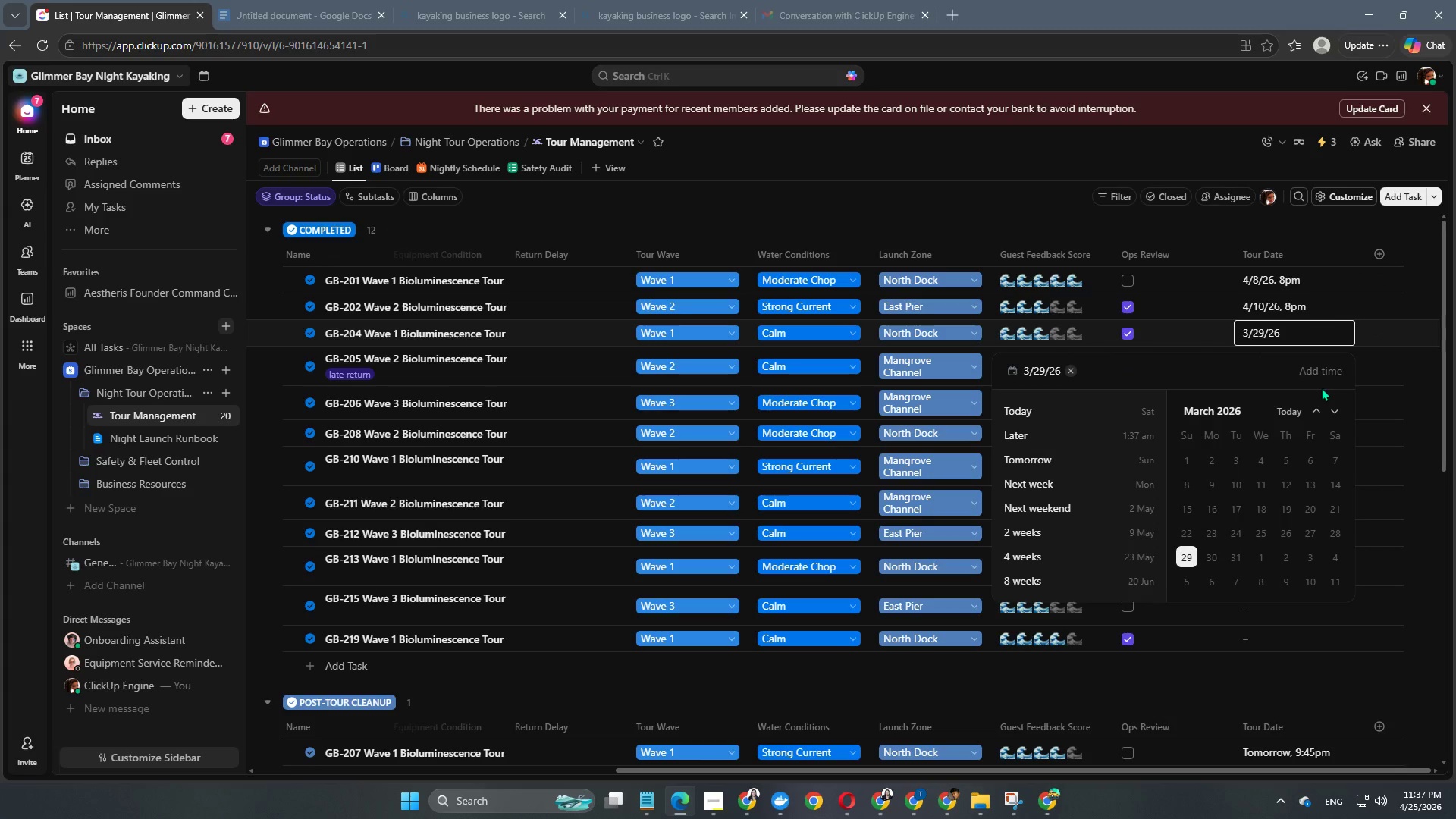 
left_click([1323, 375])
 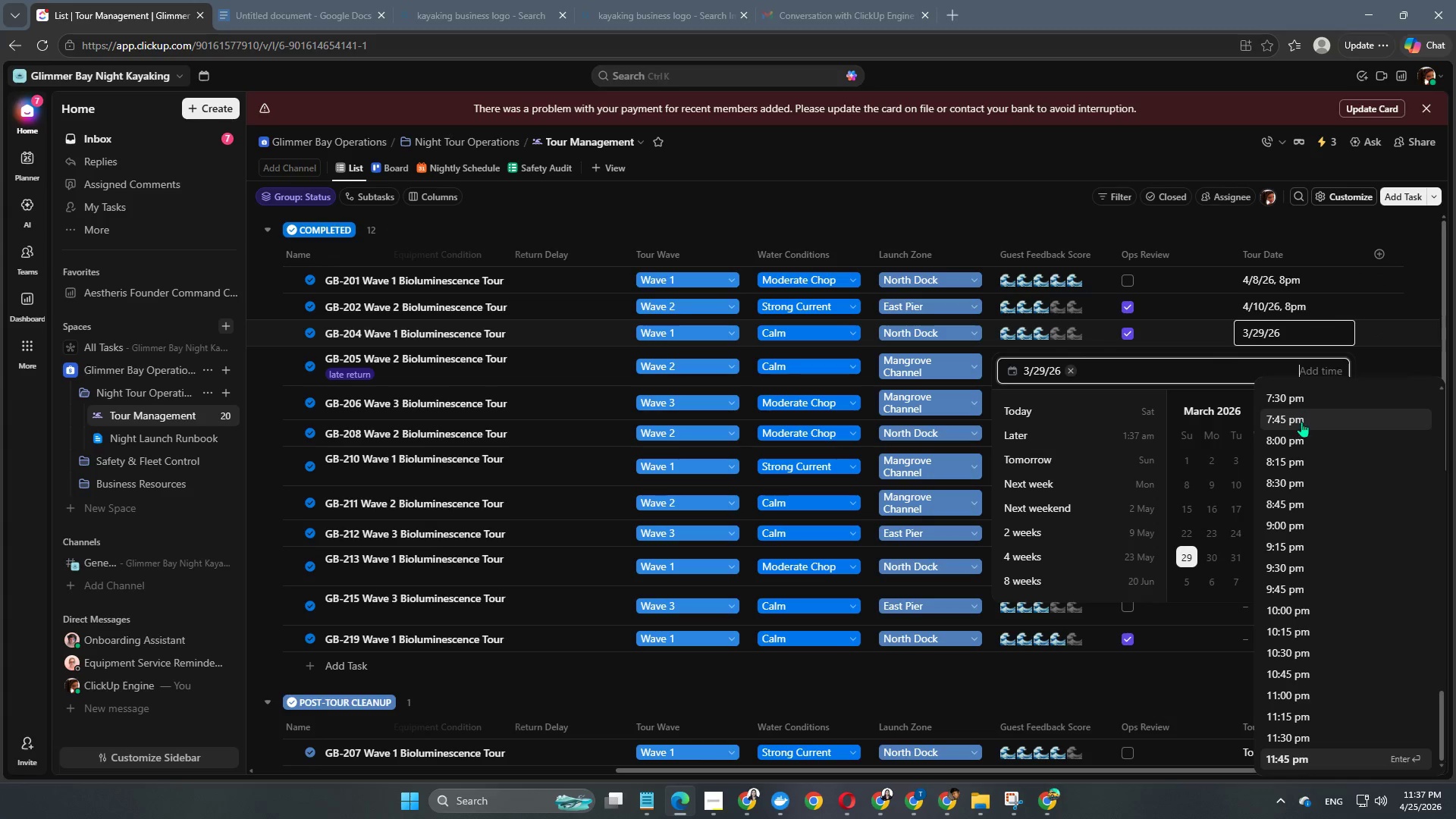 
left_click([1301, 583])
 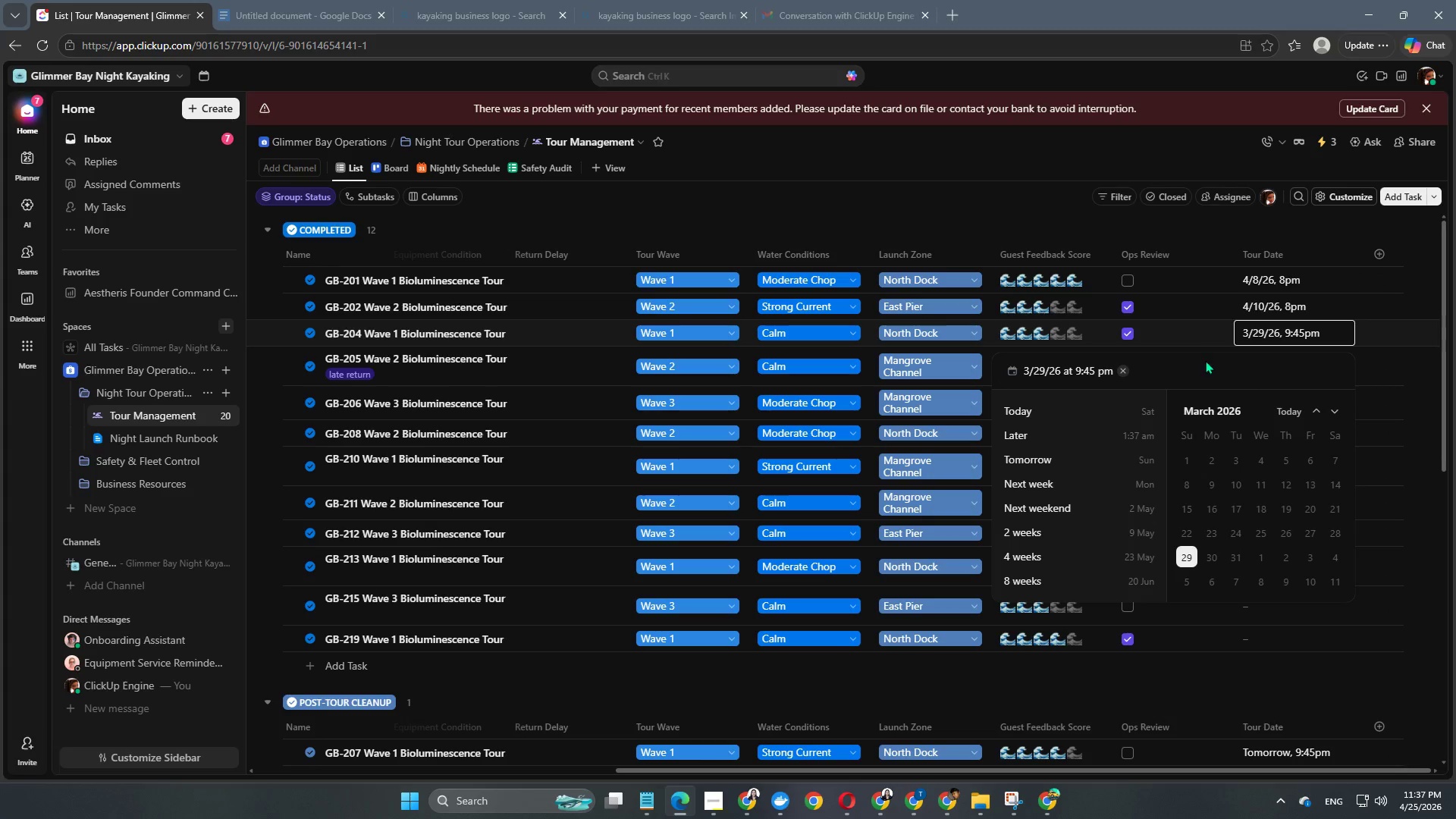 
left_click([1191, 334])
 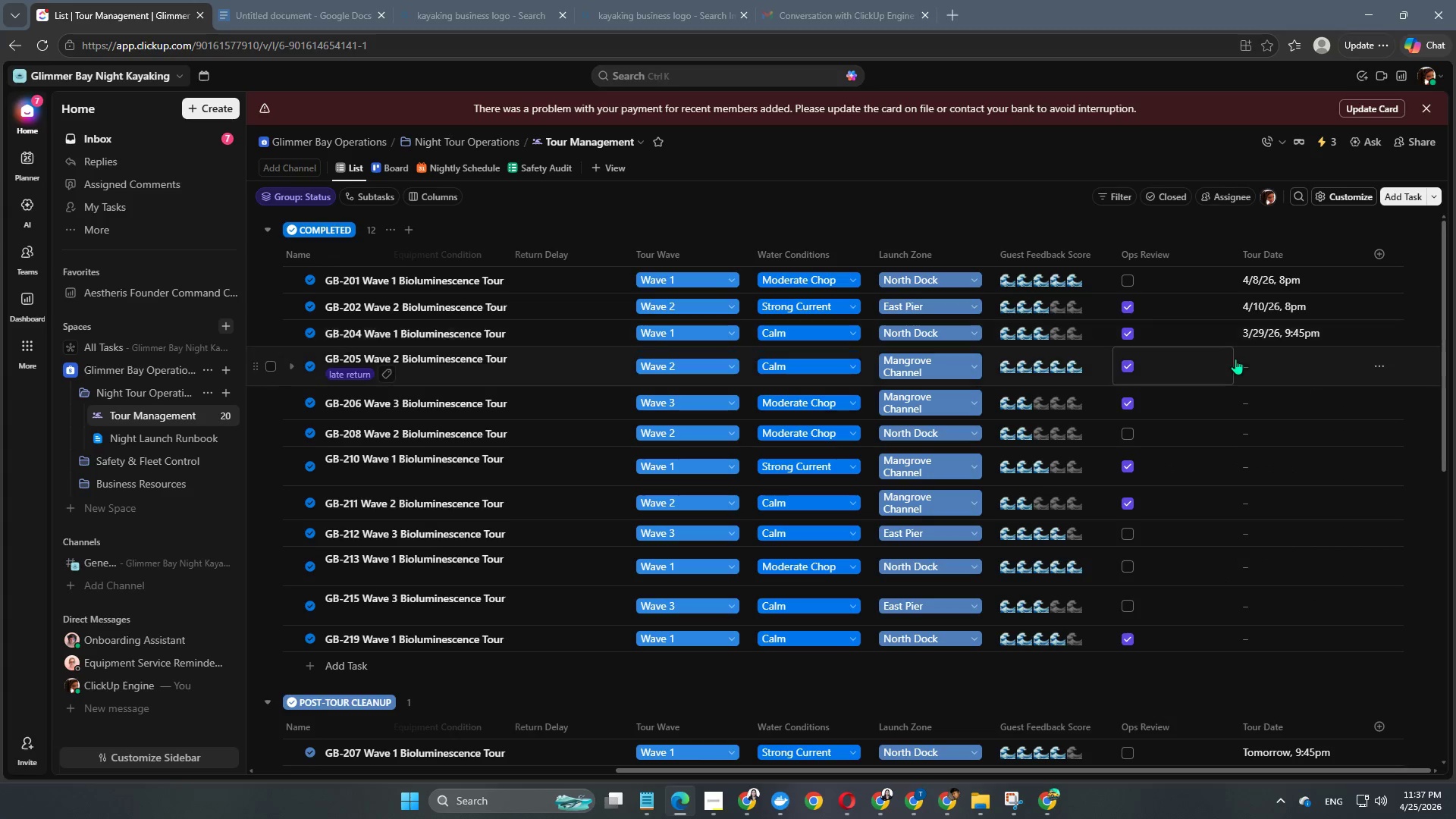 
left_click([1266, 367])
 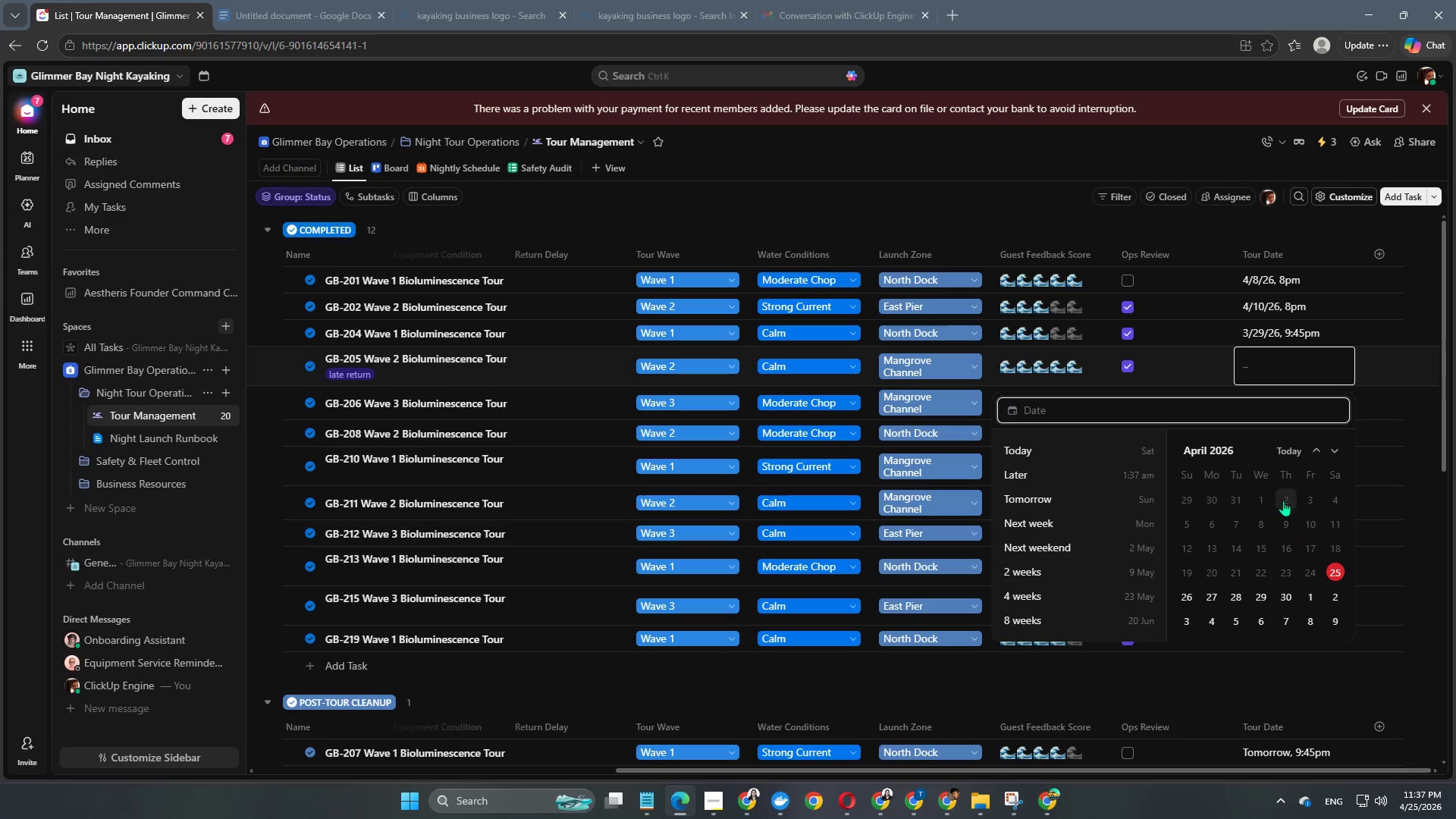 
left_click([1292, 544])
 